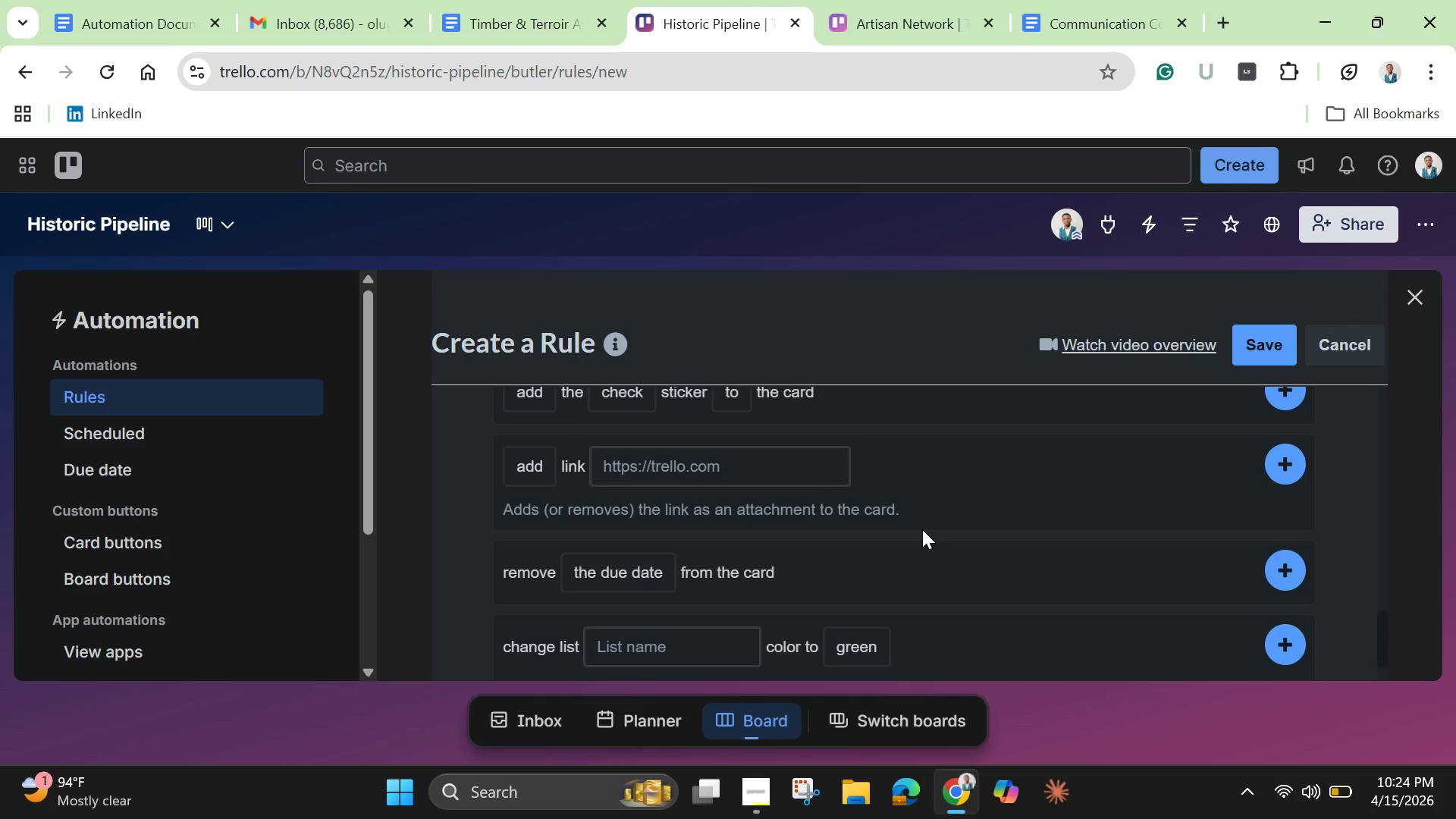 
scroll: coordinate [922, 529], scroll_direction: up, amount: 2.0
 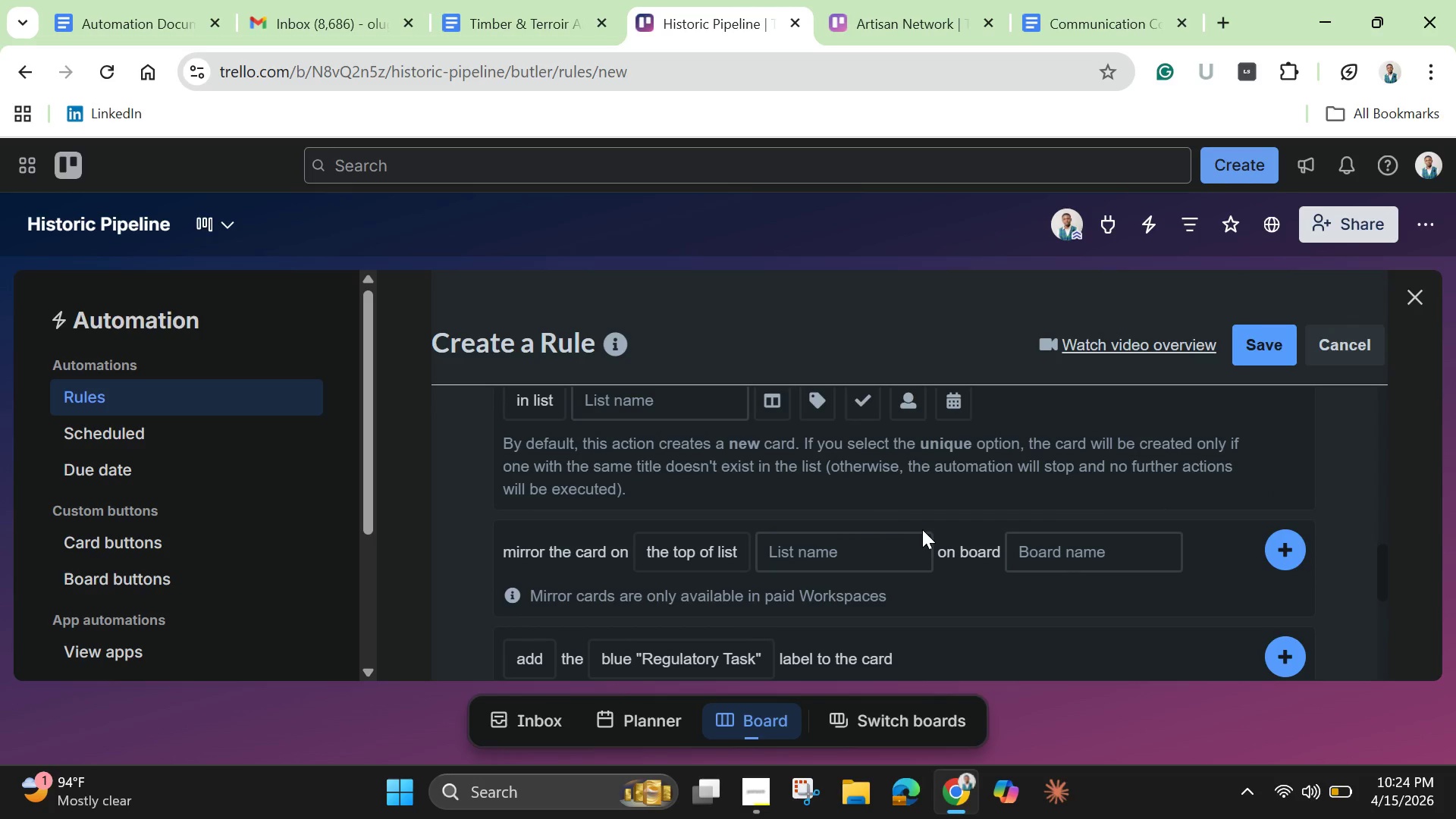 
scroll: coordinate [922, 529], scroll_direction: down, amount: 1.0
 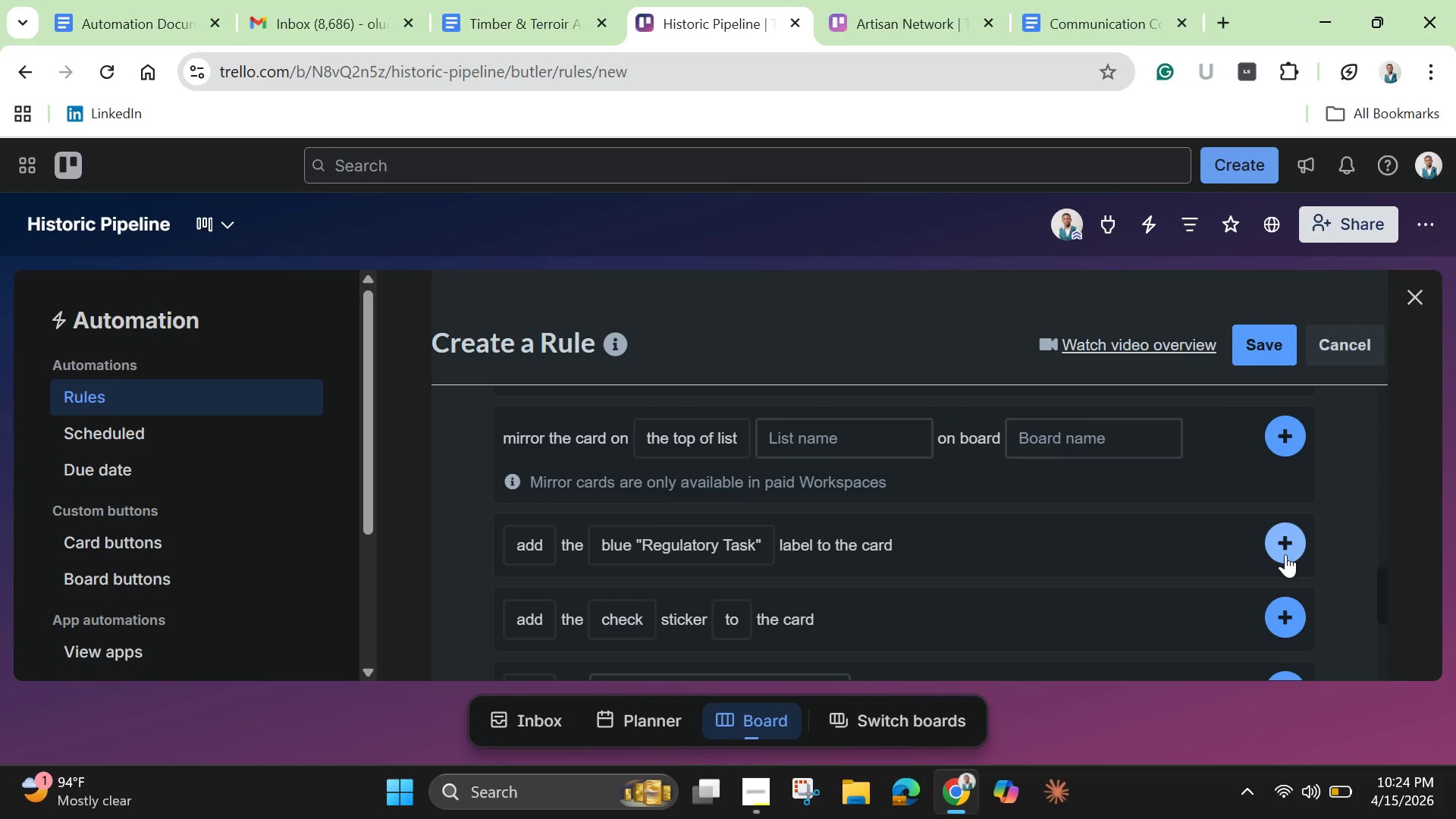 
left_click([1285, 554])
 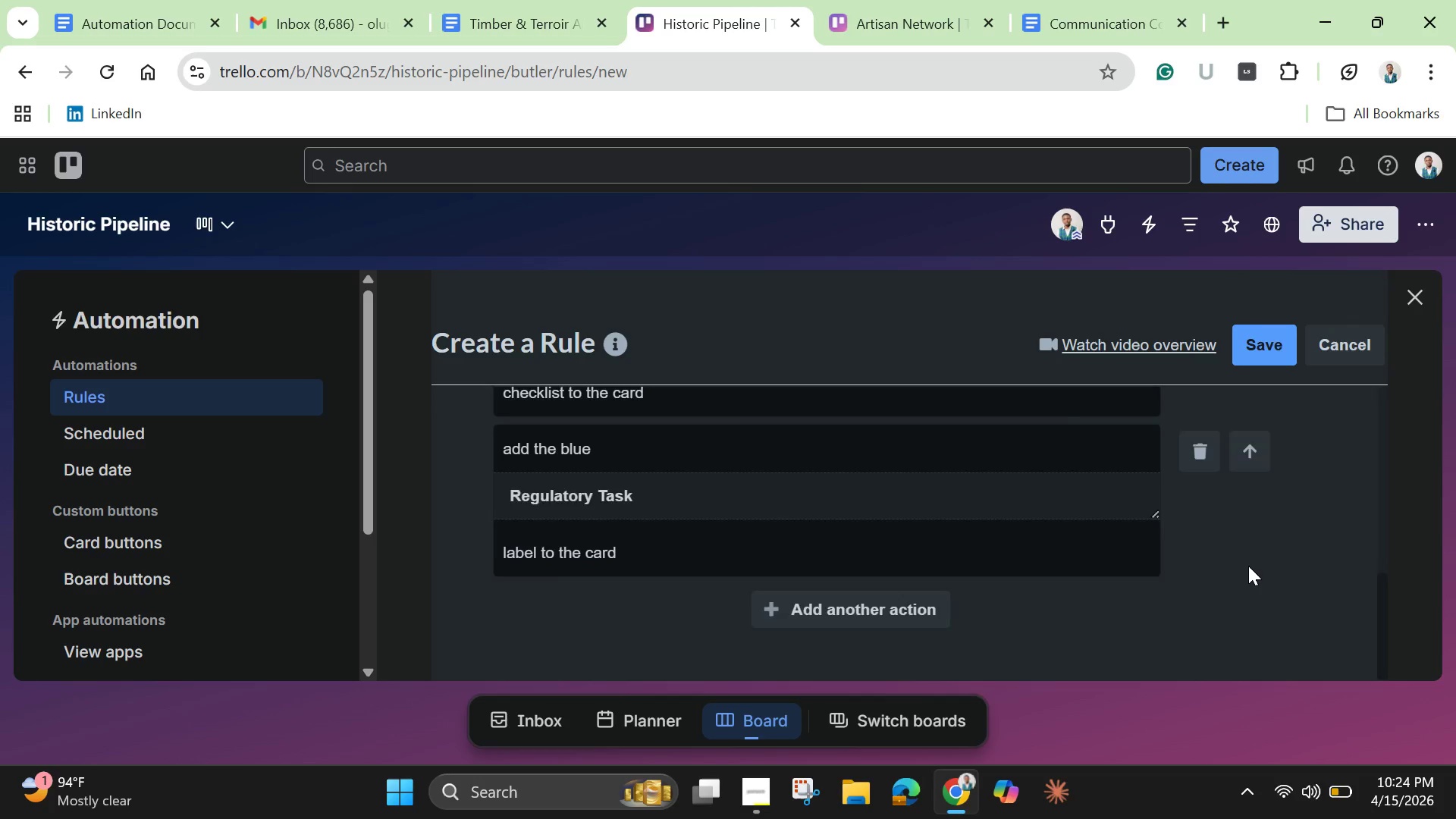 
scroll: coordinate [1248, 566], scroll_direction: up, amount: 3.0
 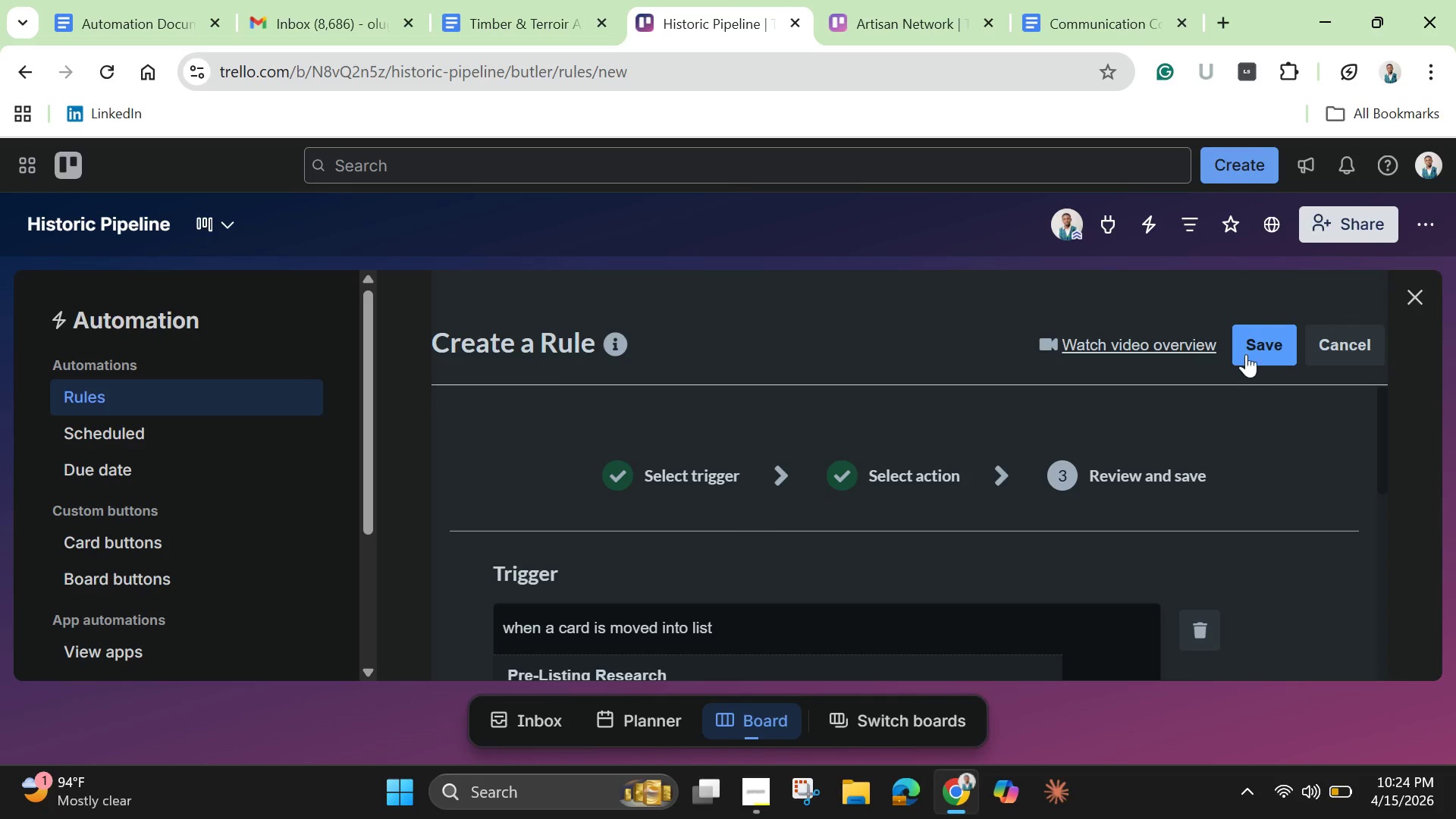 
left_click([1250, 348])
 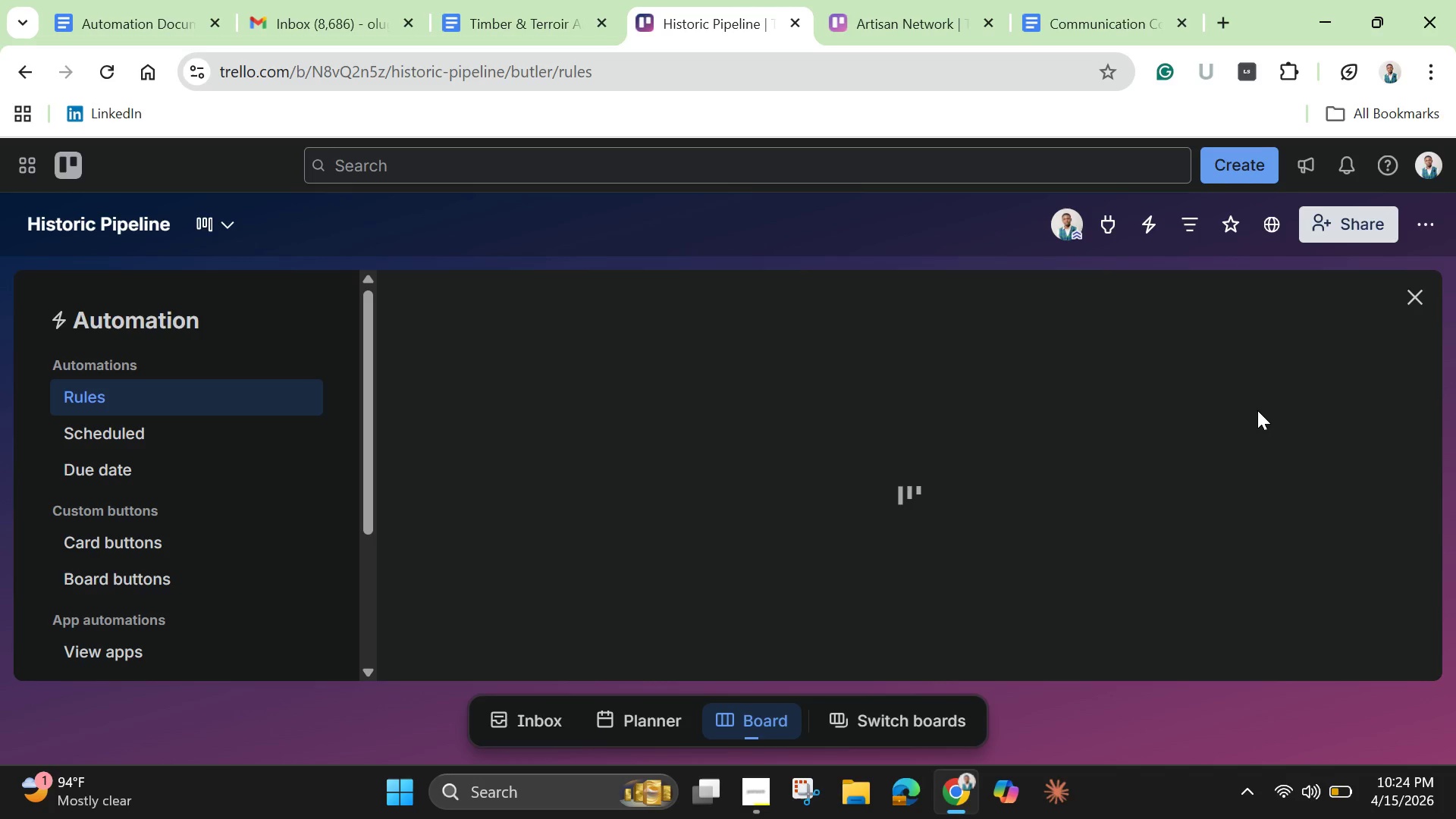 
wait(9.25)
 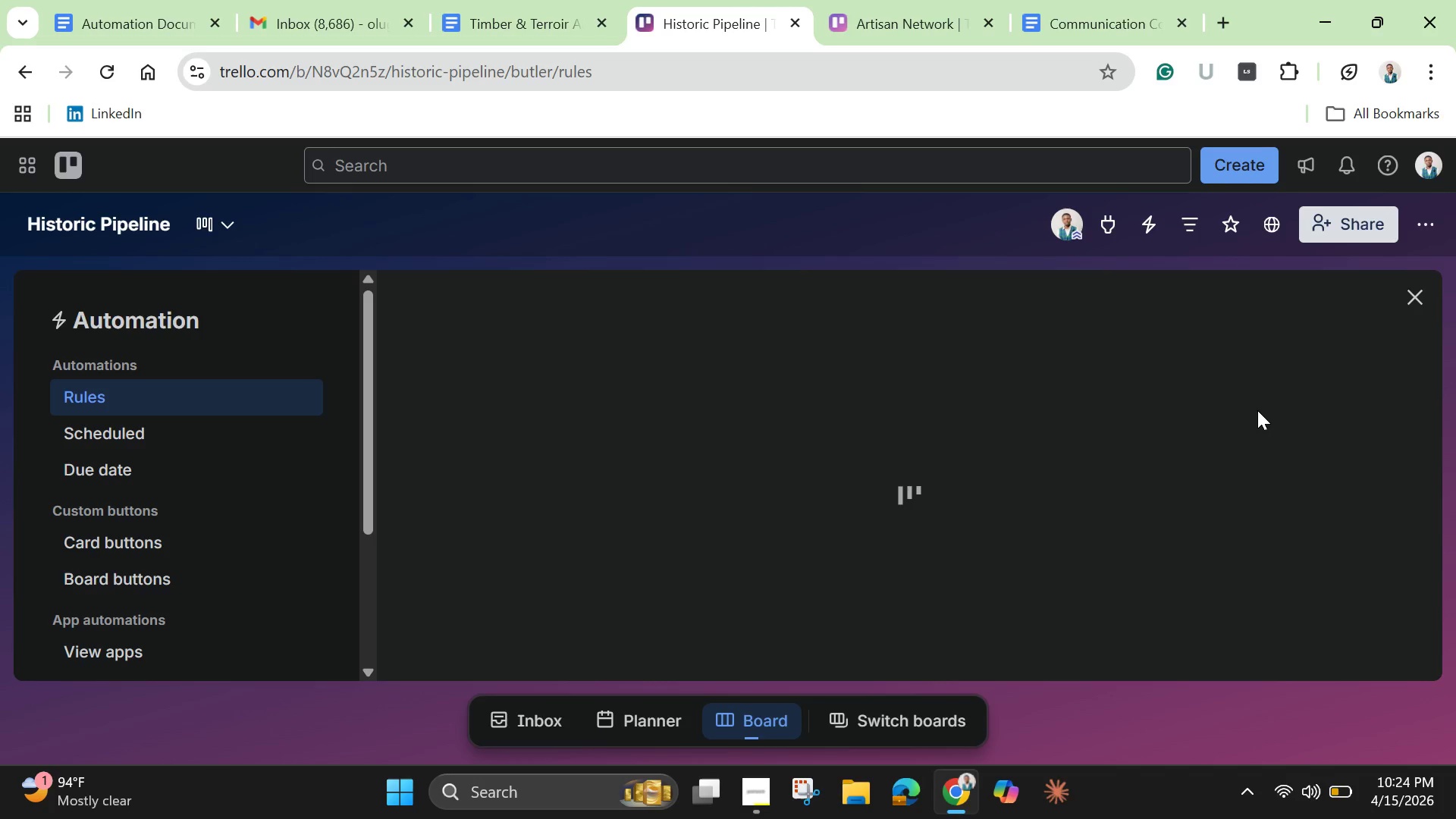 
left_click([1216, 358])
 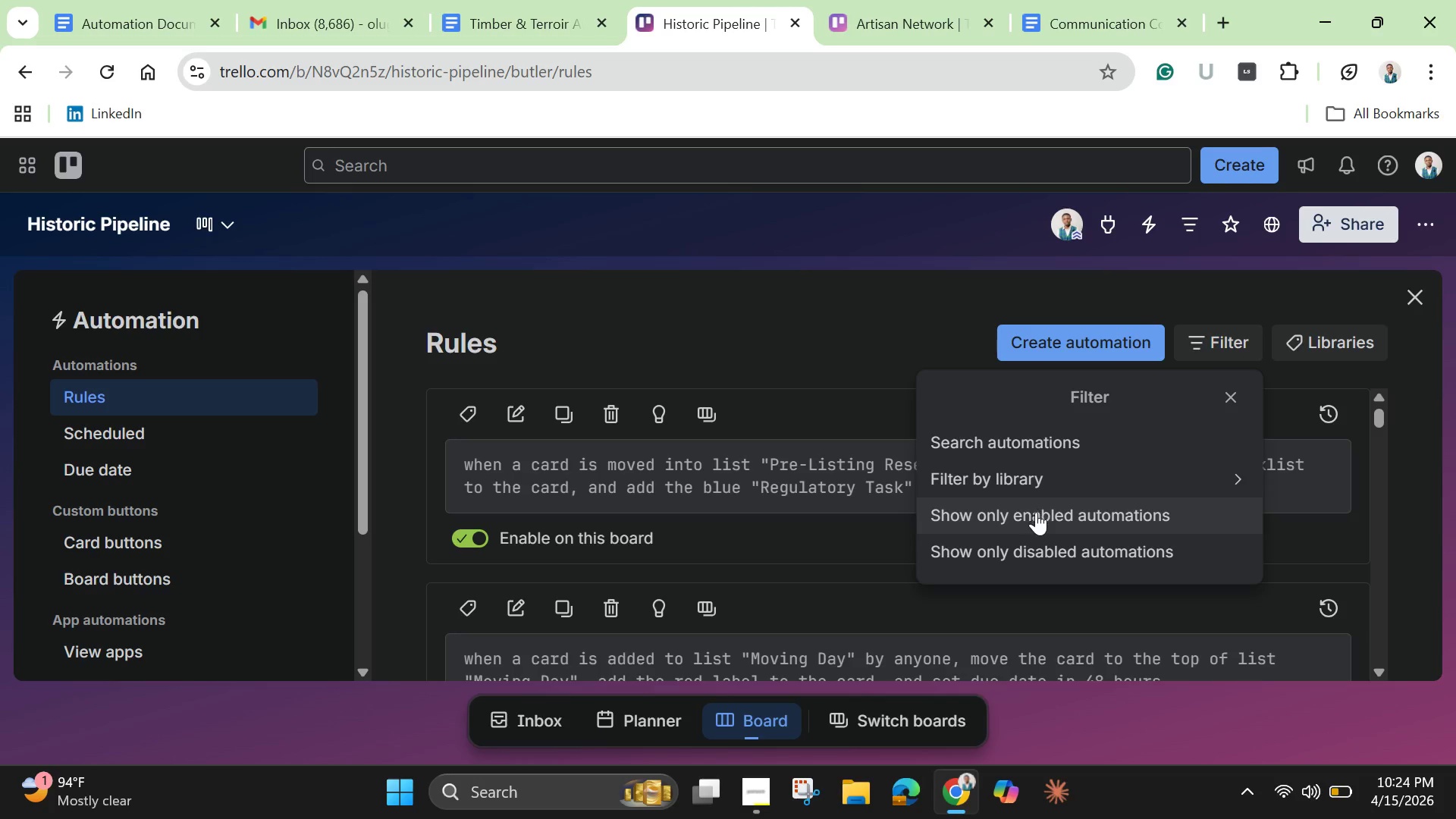 
left_click([1036, 512])
 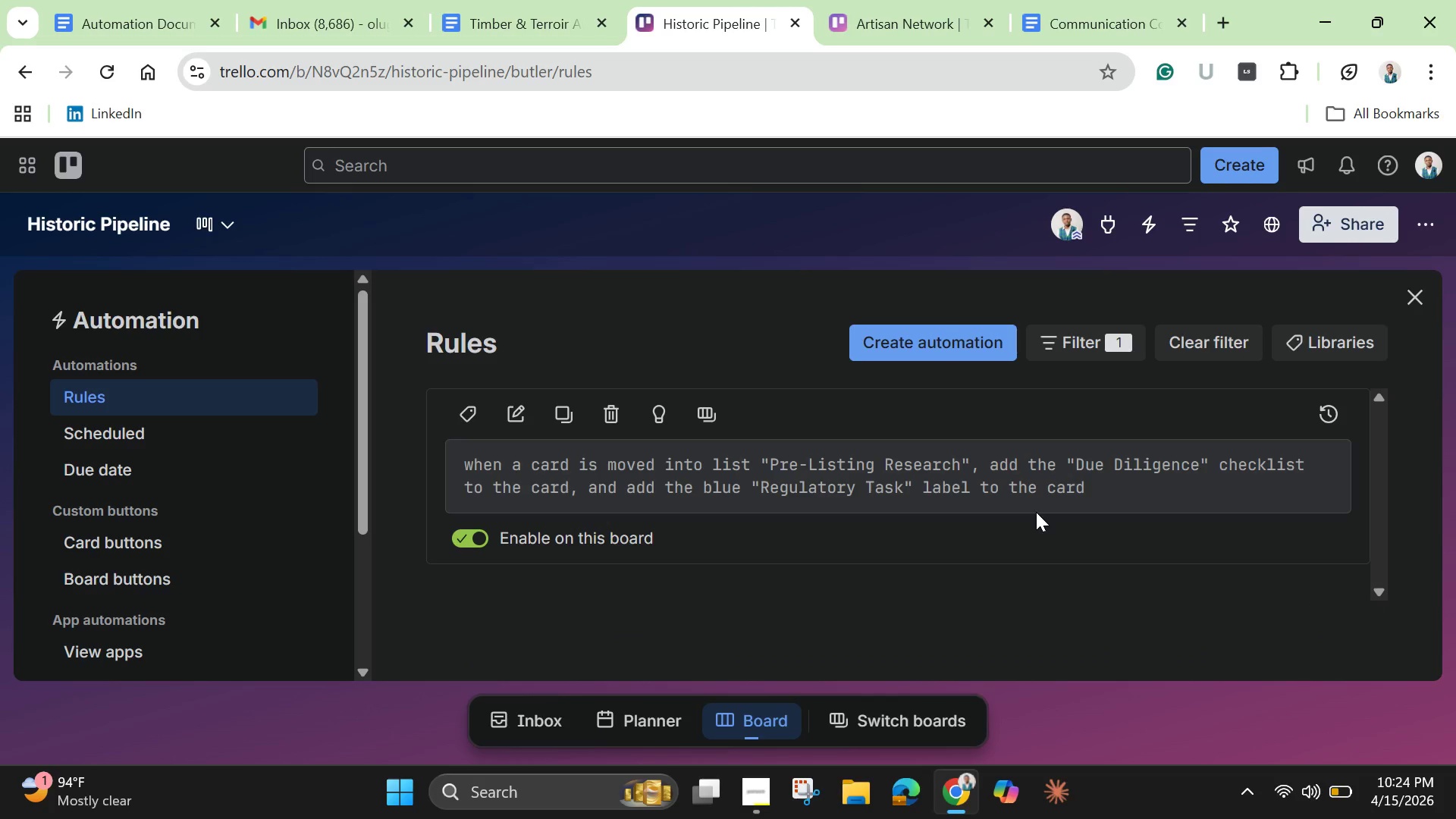 
left_click([920, 349])
 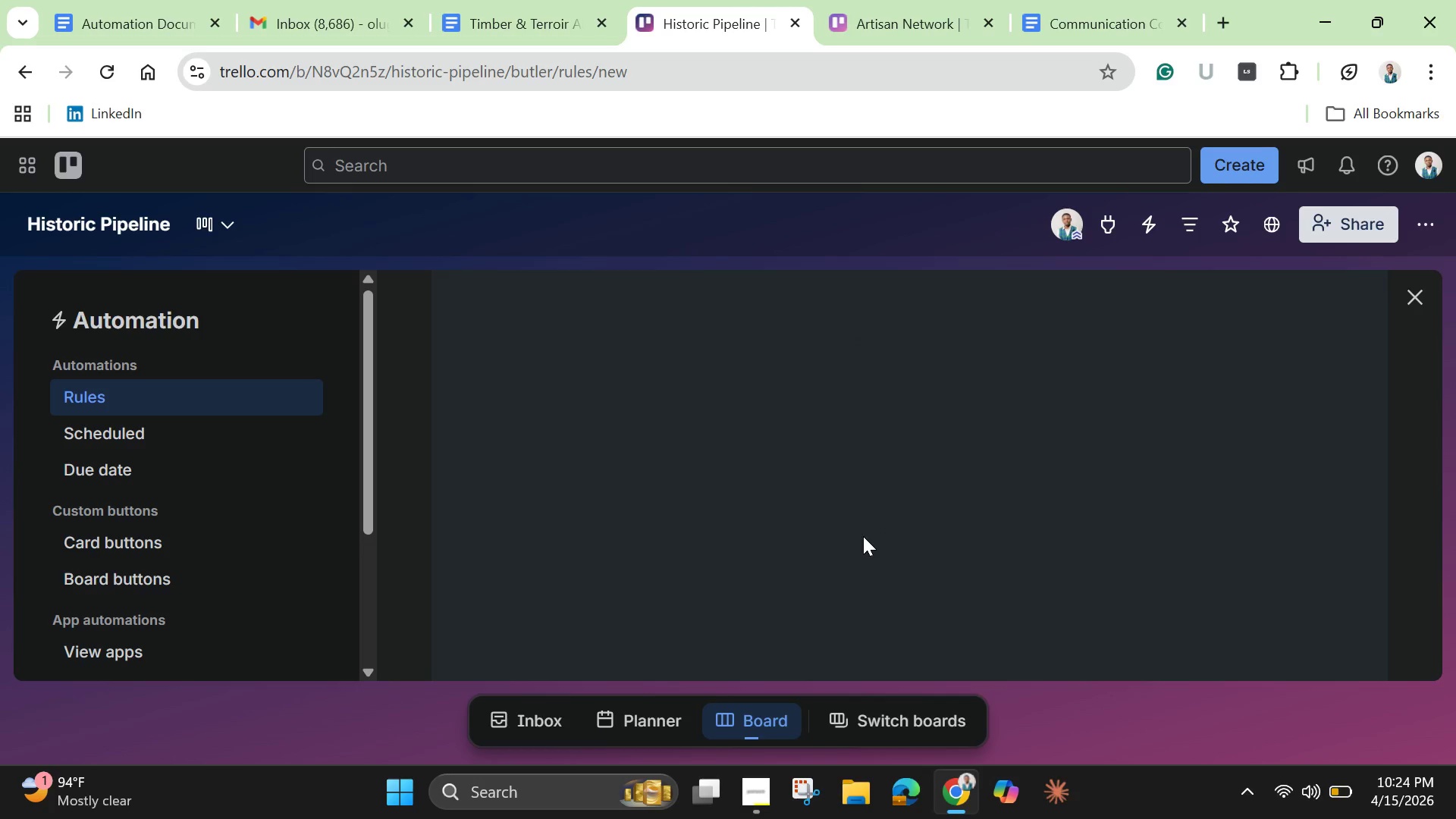 
mouse_move([877, 582])
 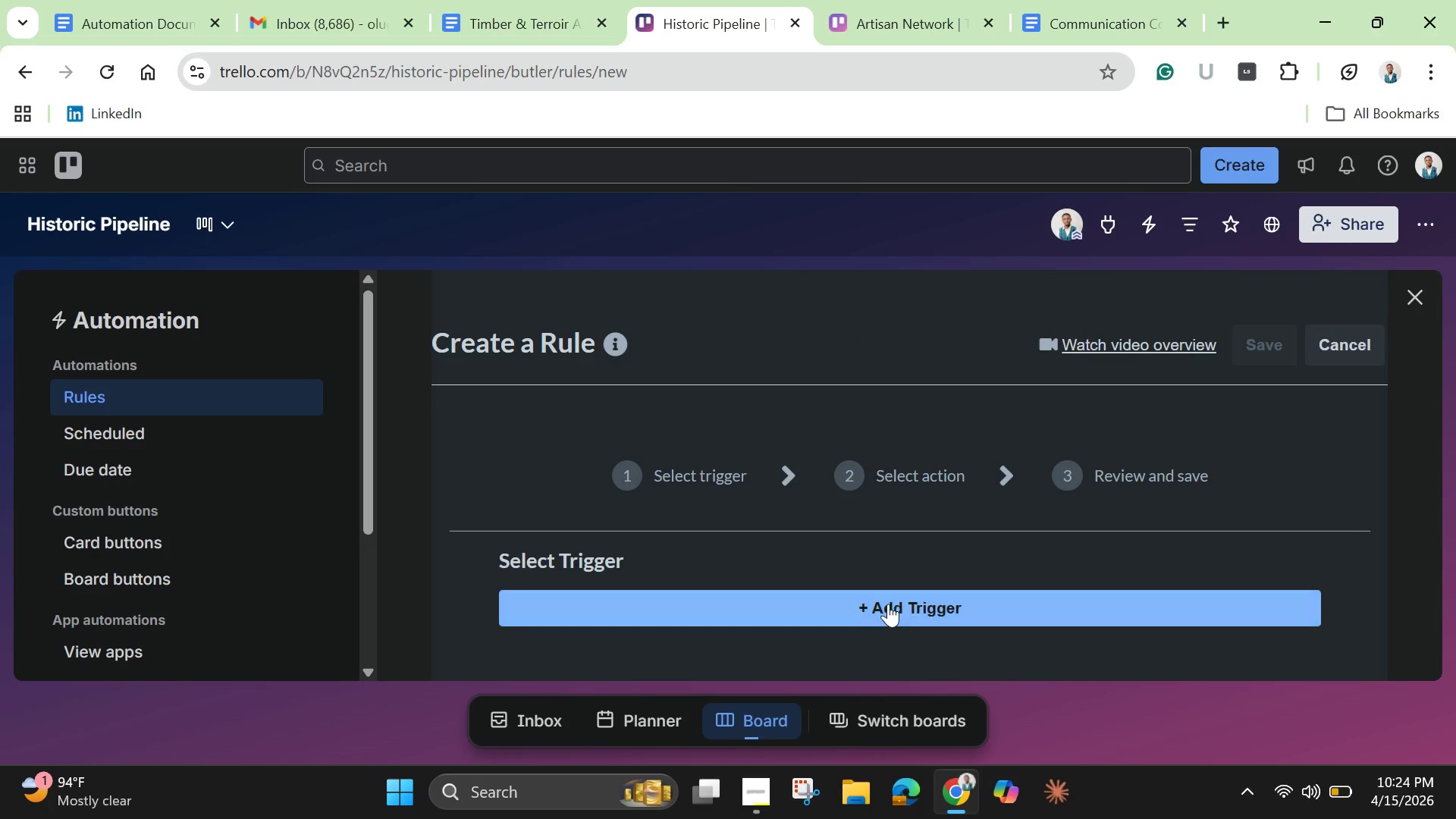 
left_click([888, 601])
 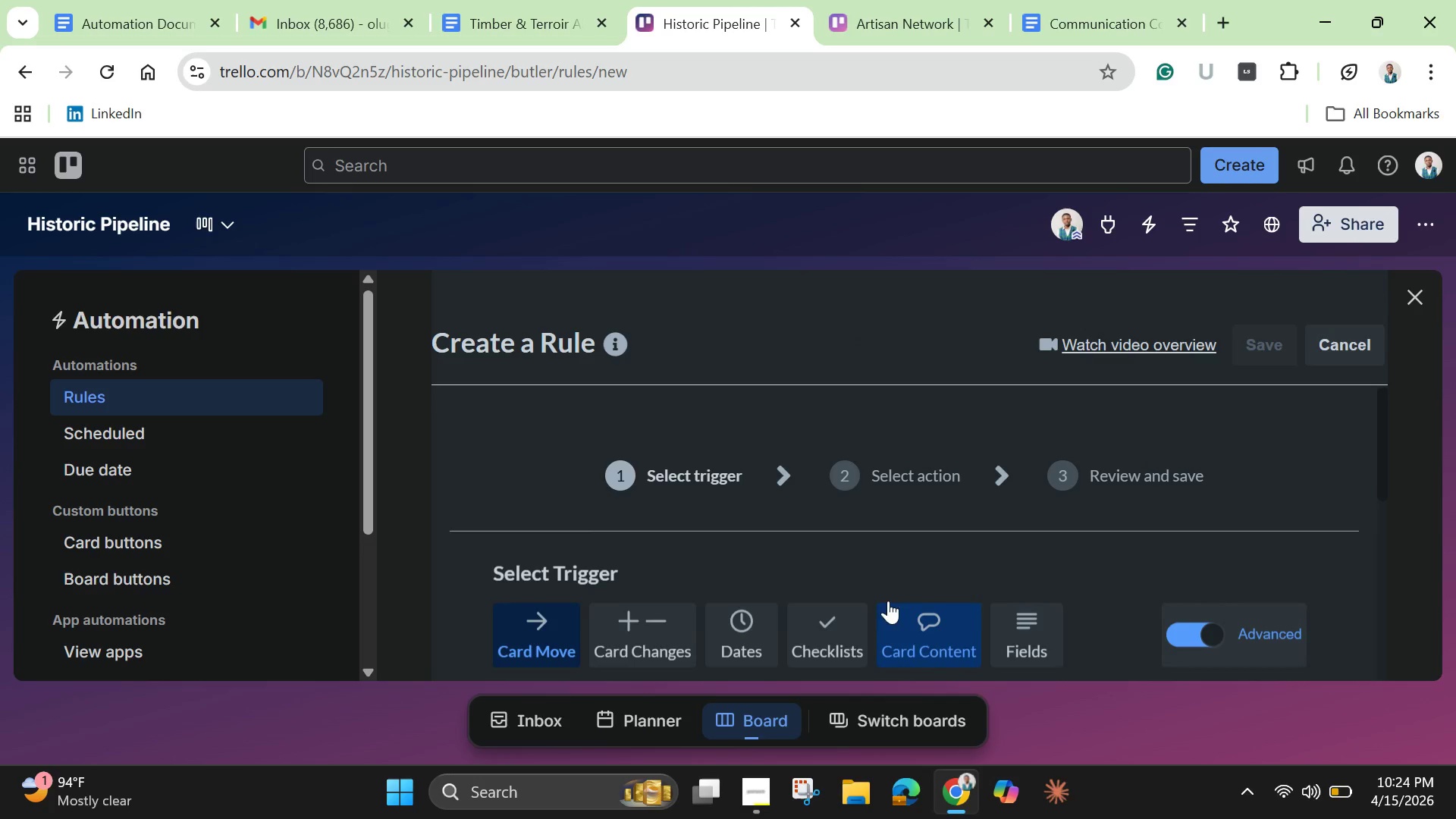 
scroll: coordinate [669, 604], scroll_direction: down, amount: 3.0
 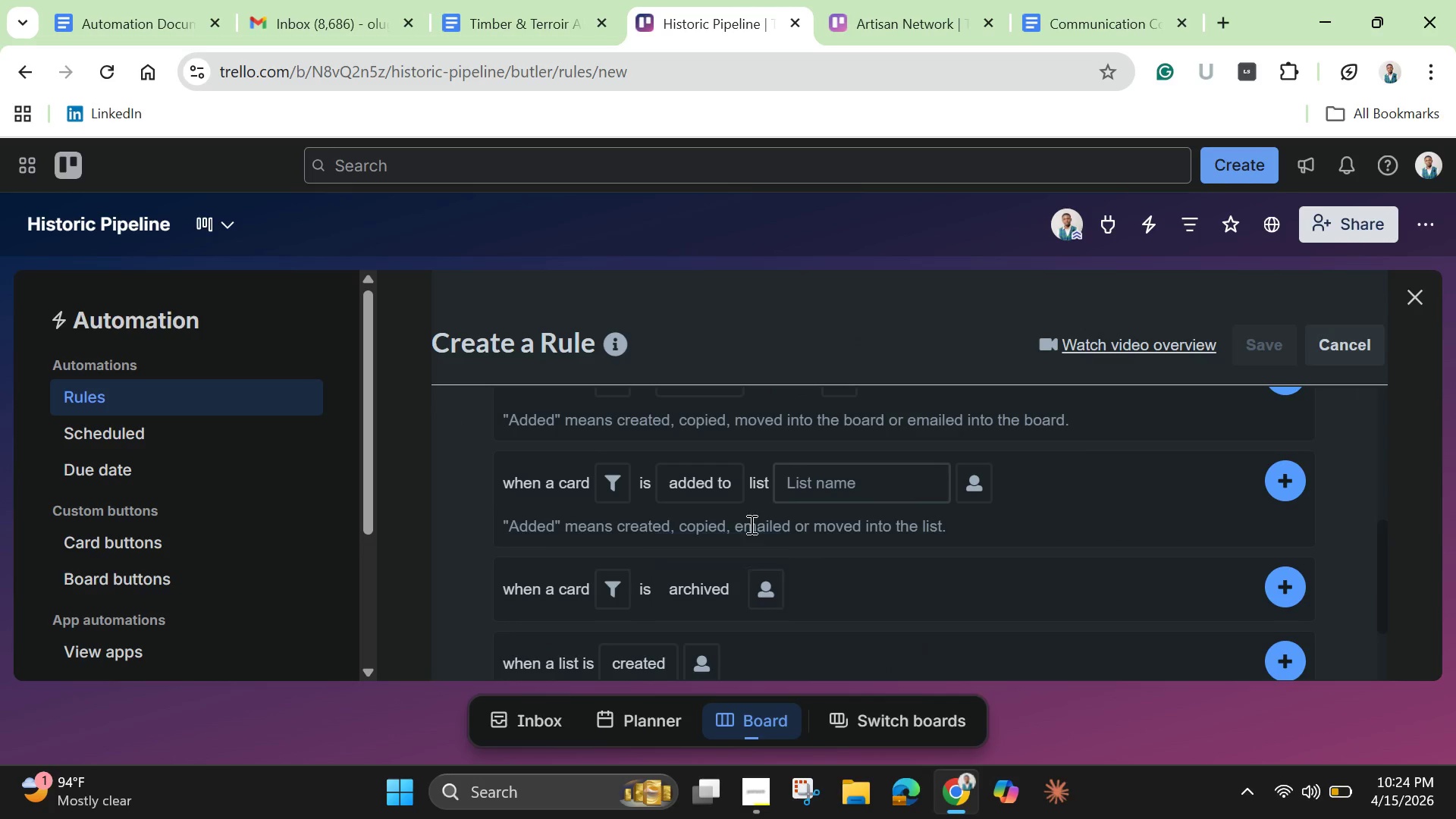 
mouse_move([705, 522])
 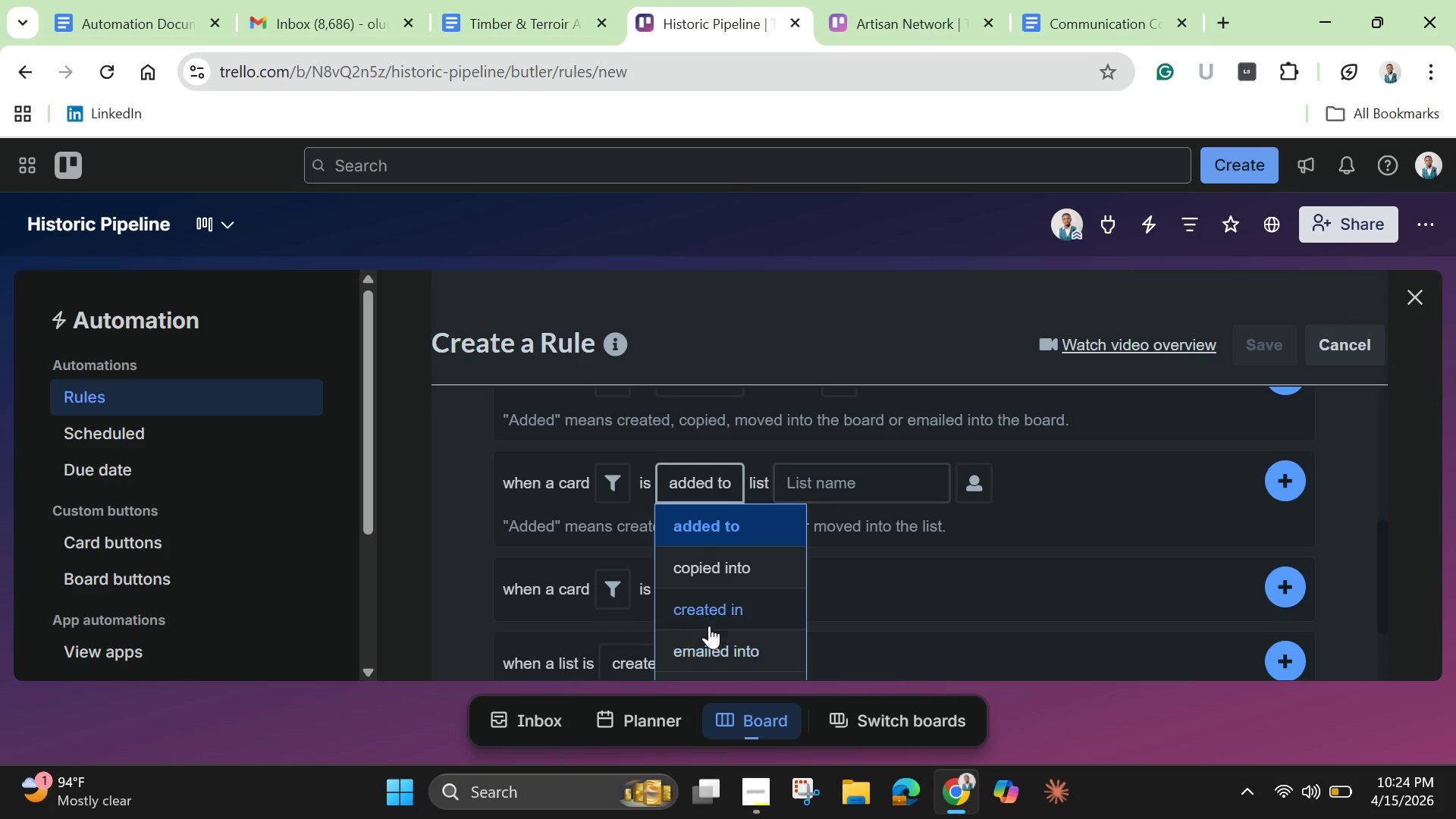 
scroll: coordinate [709, 626], scroll_direction: down, amount: 2.0
 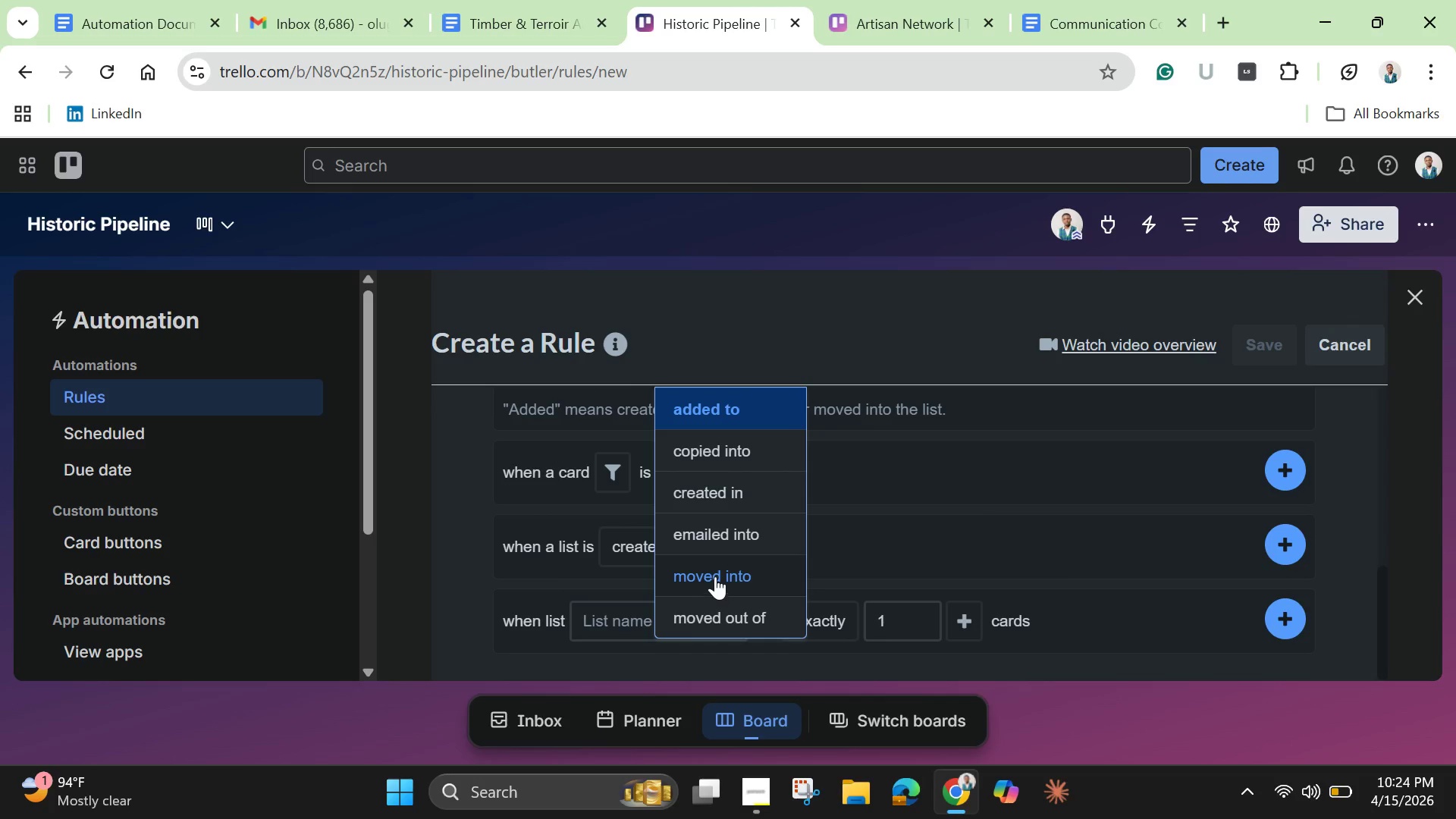 
left_click([715, 576])
 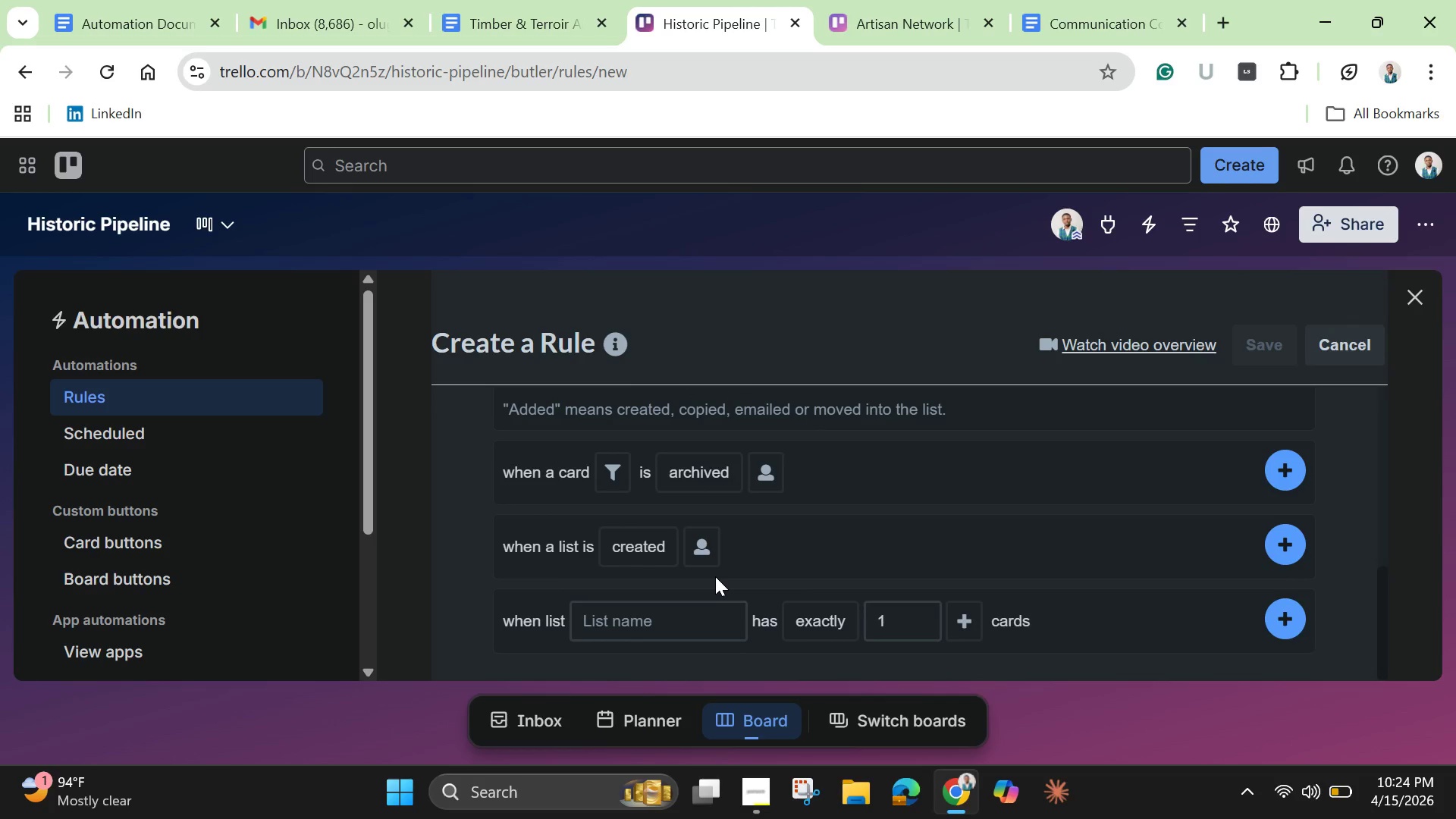 
scroll: coordinate [715, 576], scroll_direction: up, amount: 1.0
 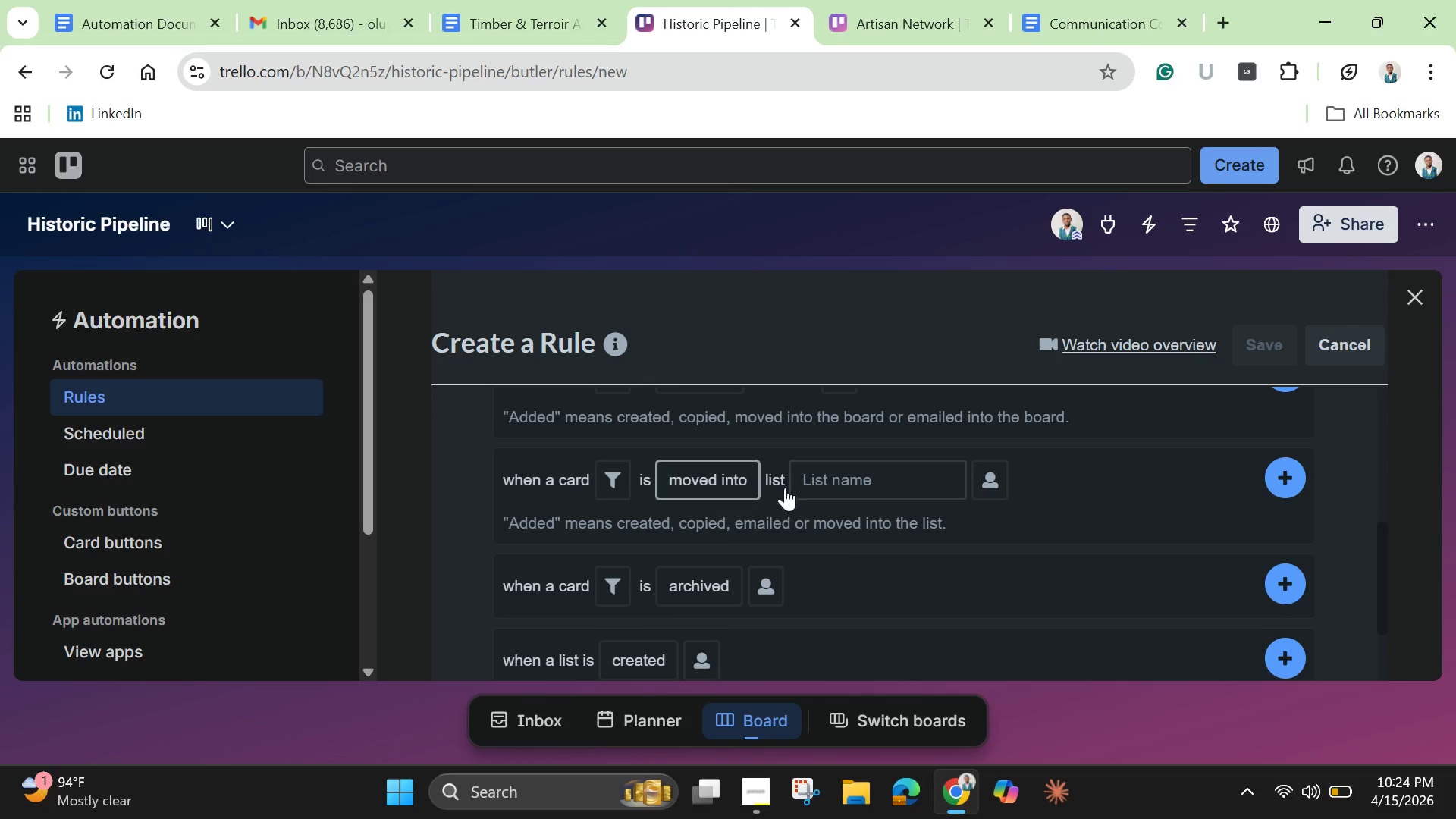 
left_click([890, 485])
 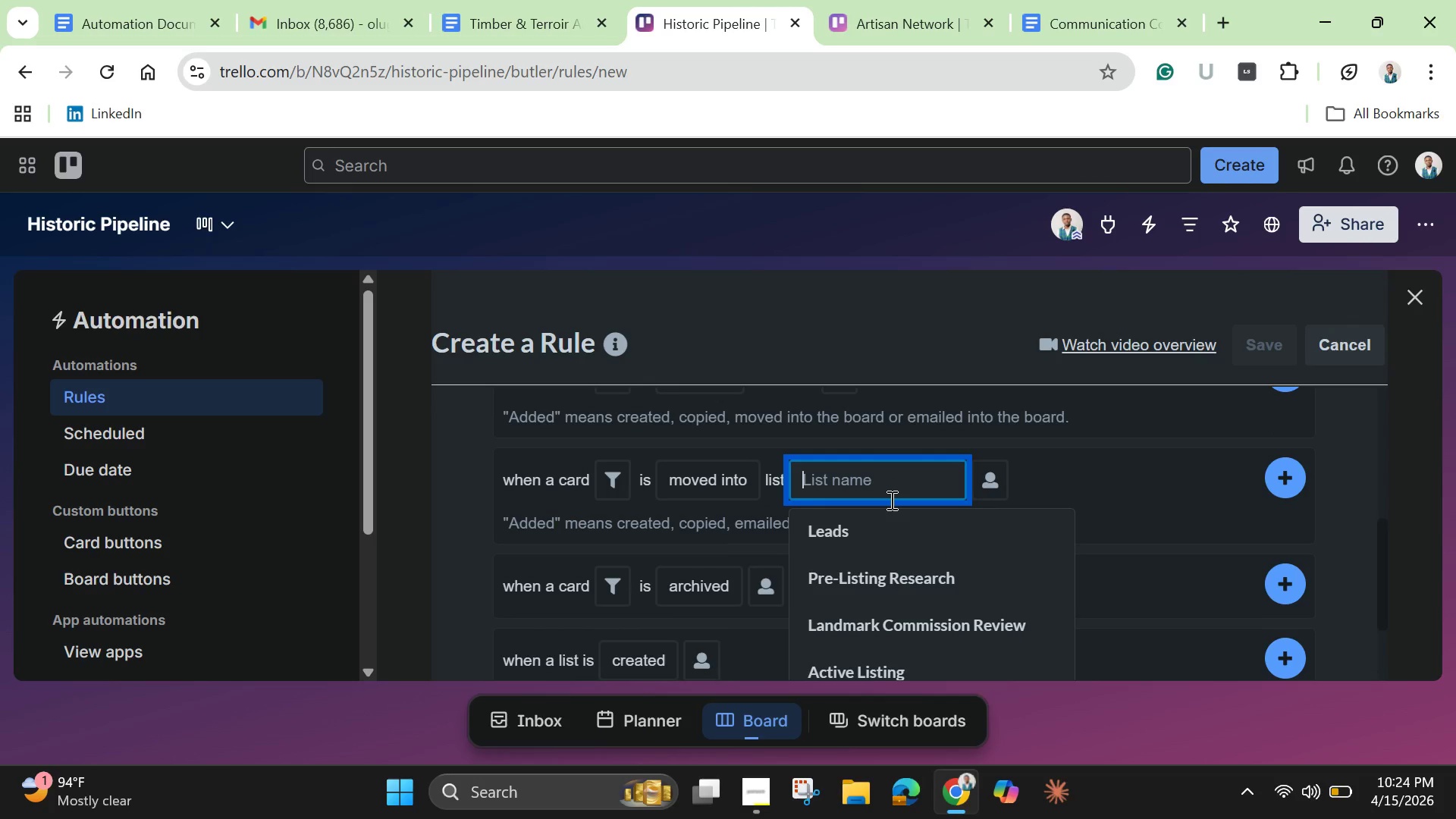 
wait(6.0)
 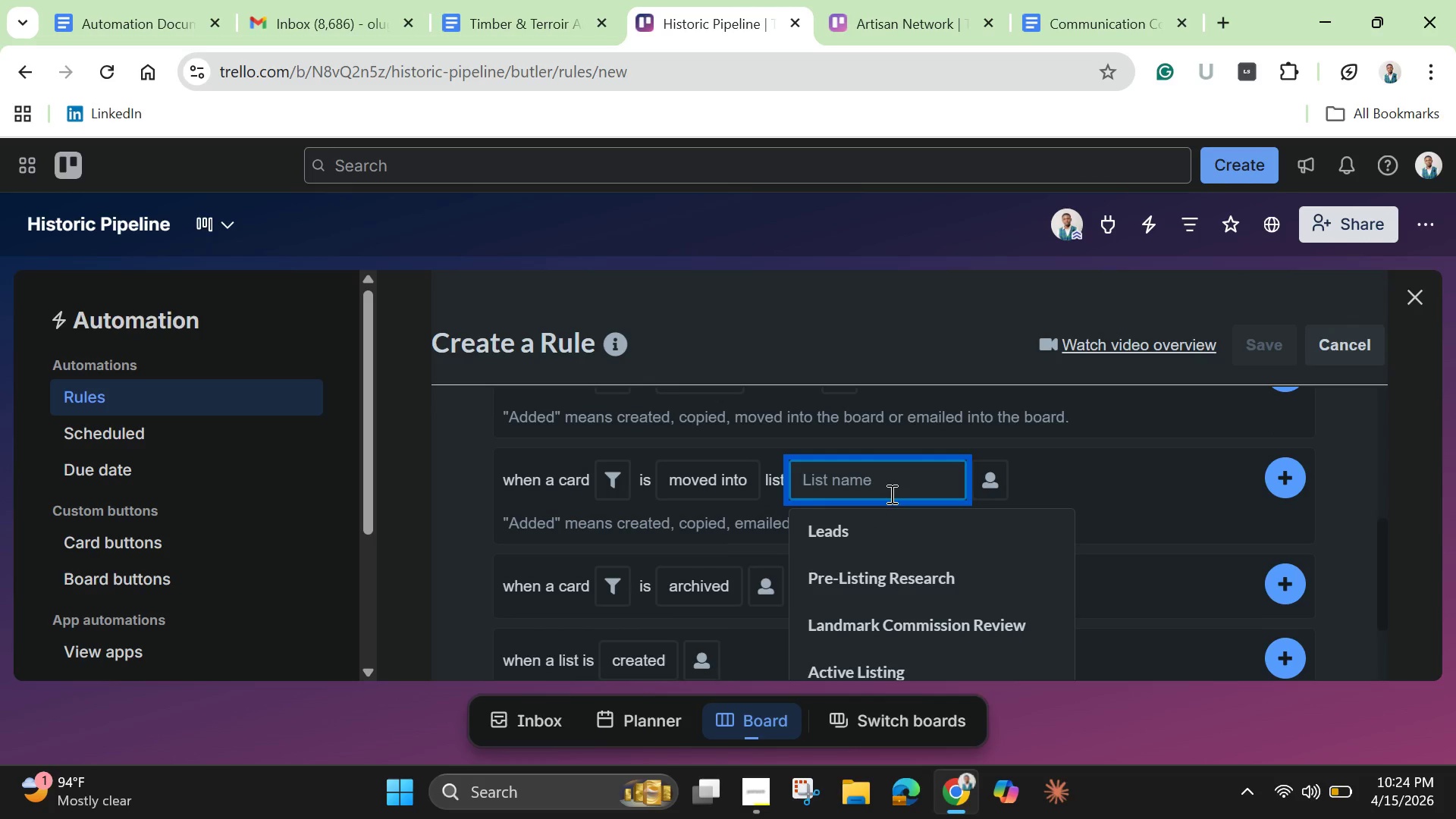 
scroll: coordinate [902, 625], scroll_direction: down, amount: 1.0
 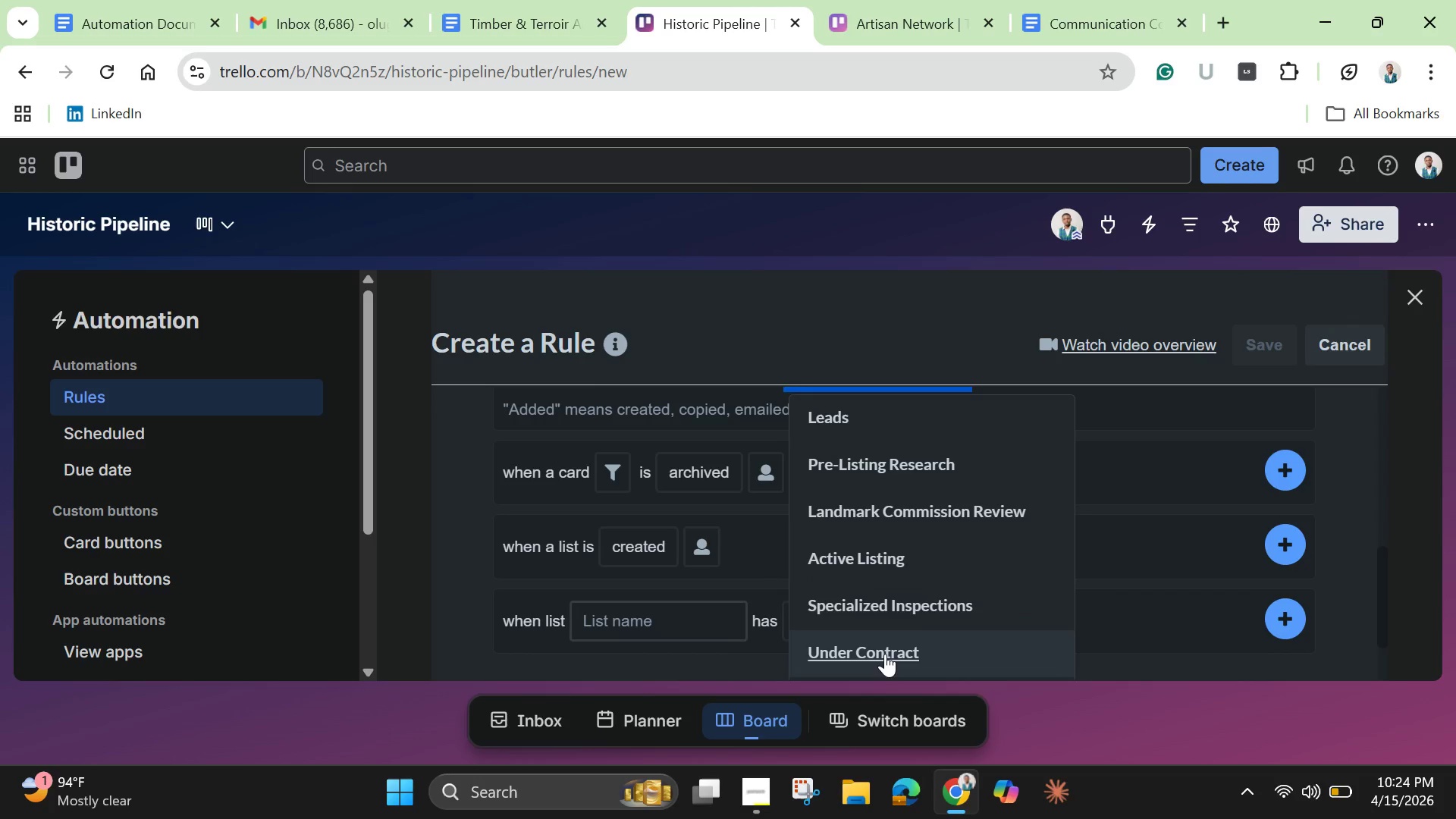 
left_click([885, 654])
 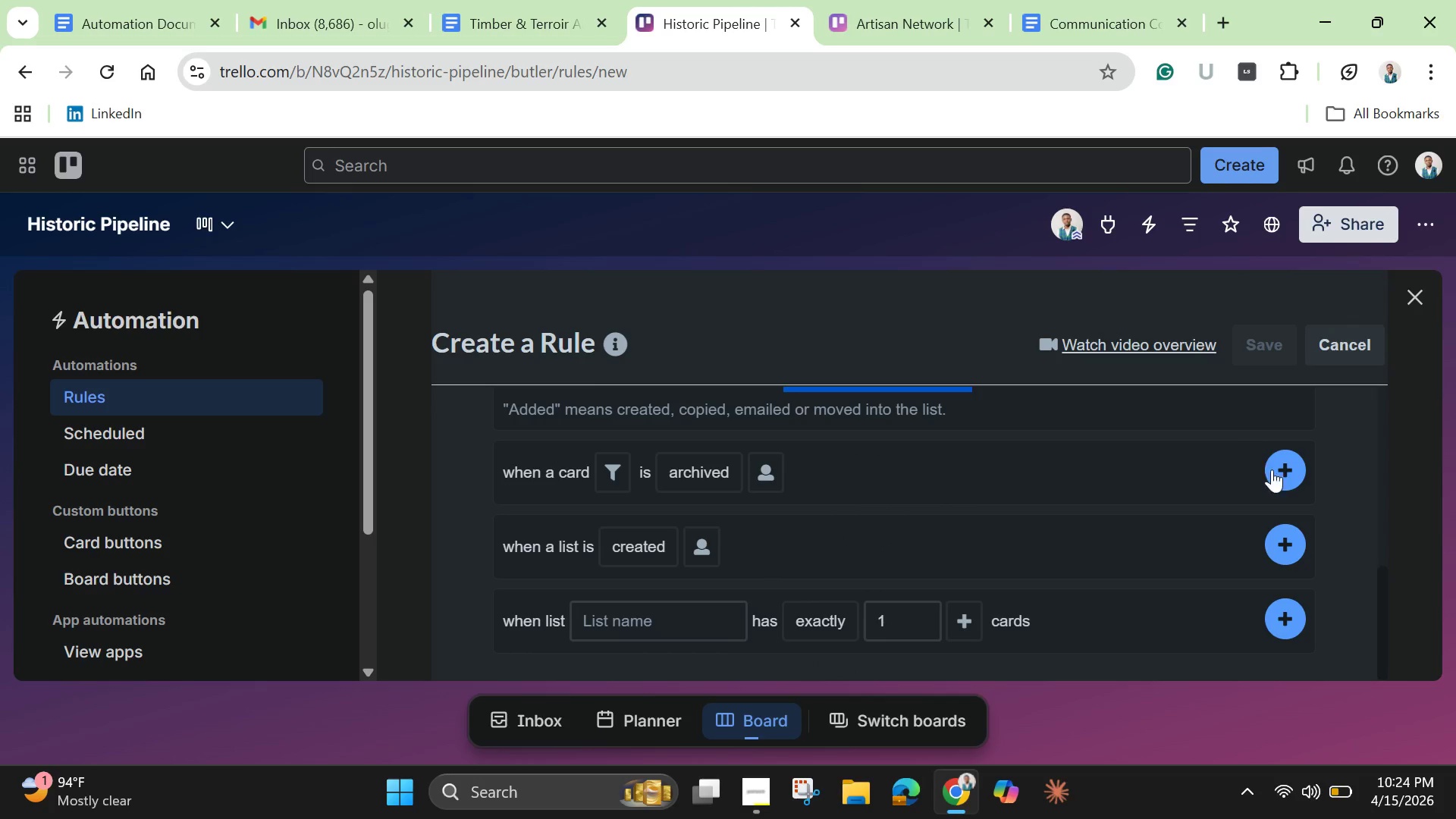 
scroll: coordinate [1281, 487], scroll_direction: up, amount: 1.0
 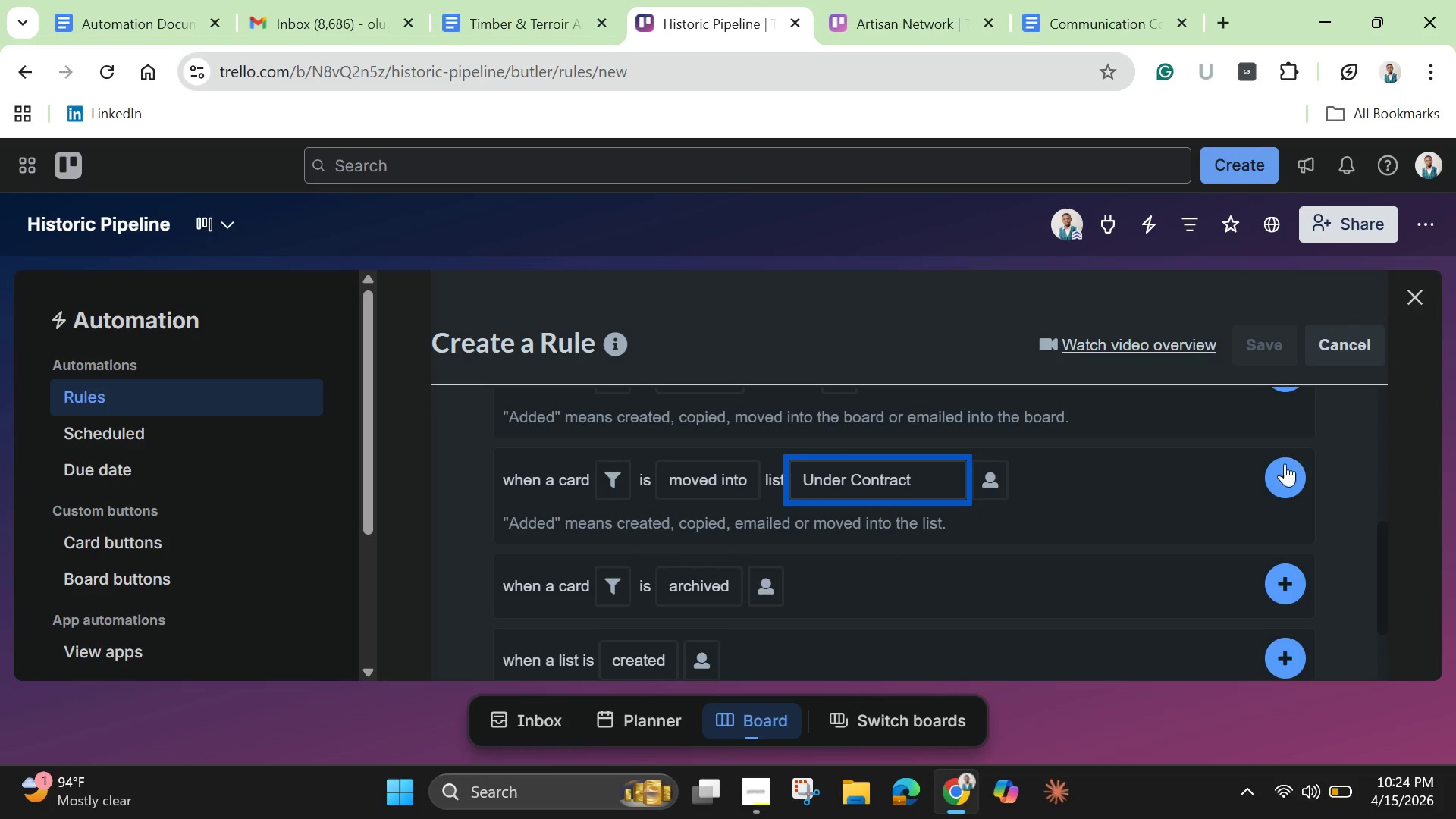 
left_click([1285, 468])
 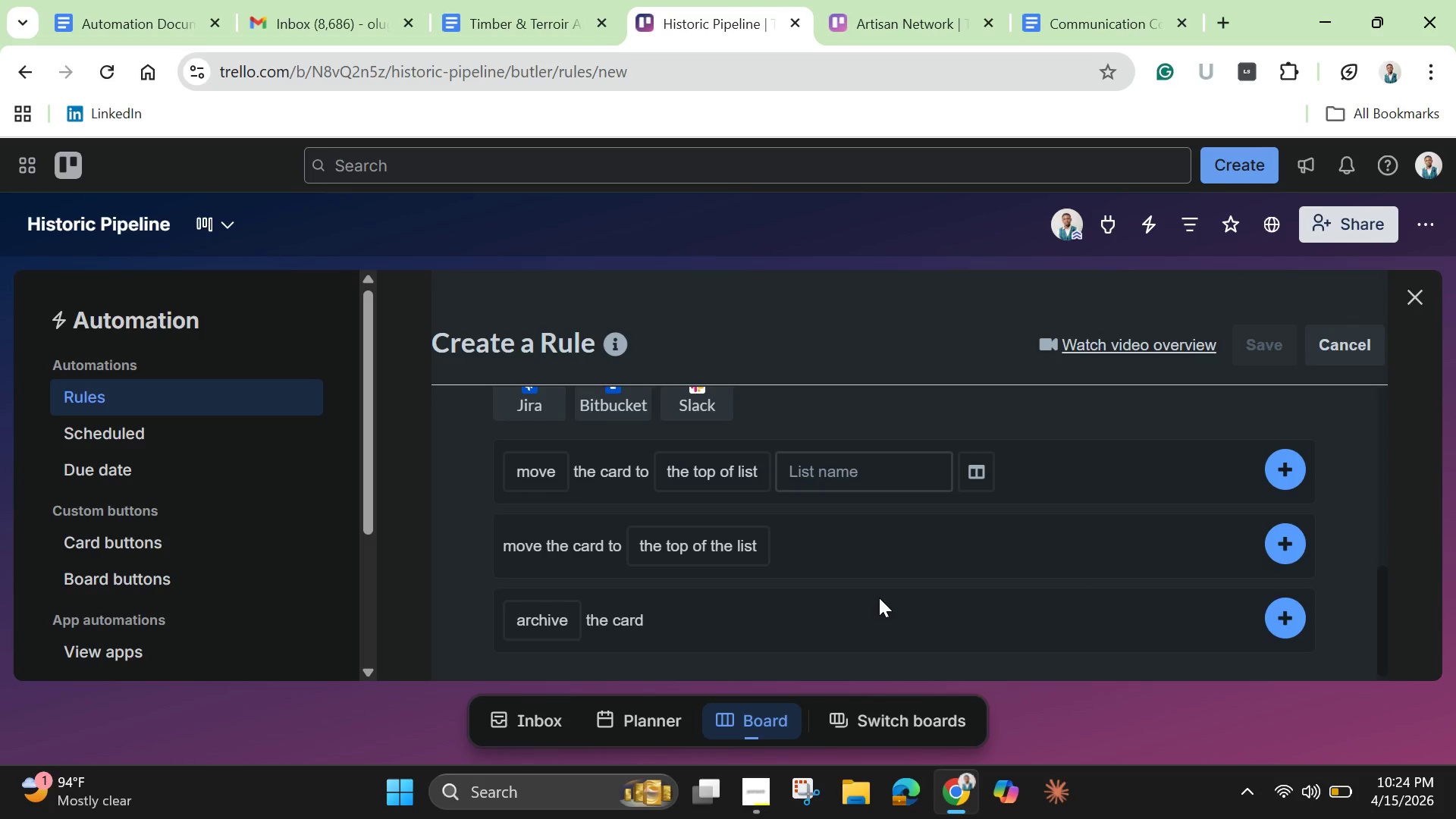 
scroll: coordinate [875, 593], scroll_direction: up, amount: 1.0
 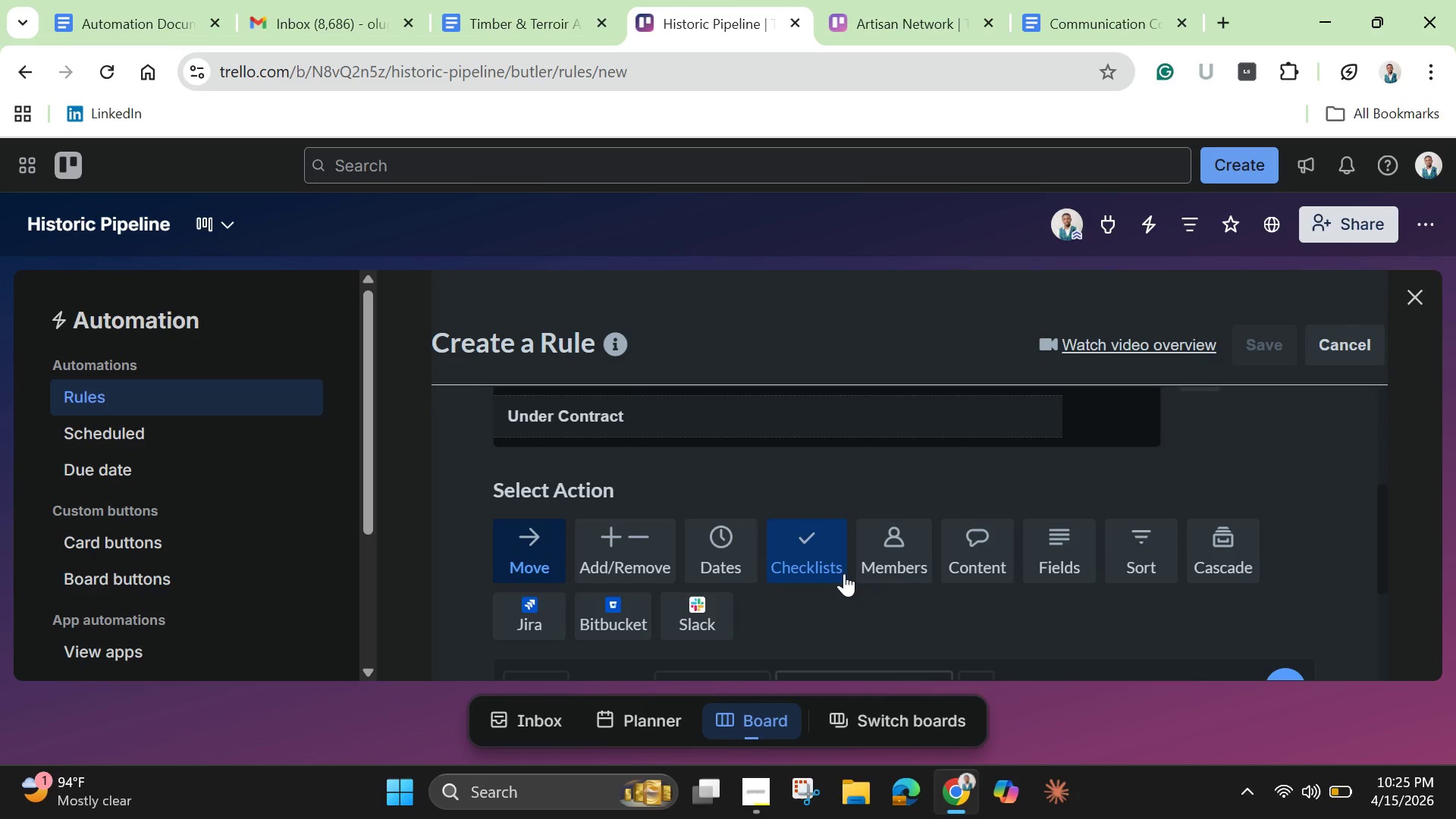 
wait(11.5)
 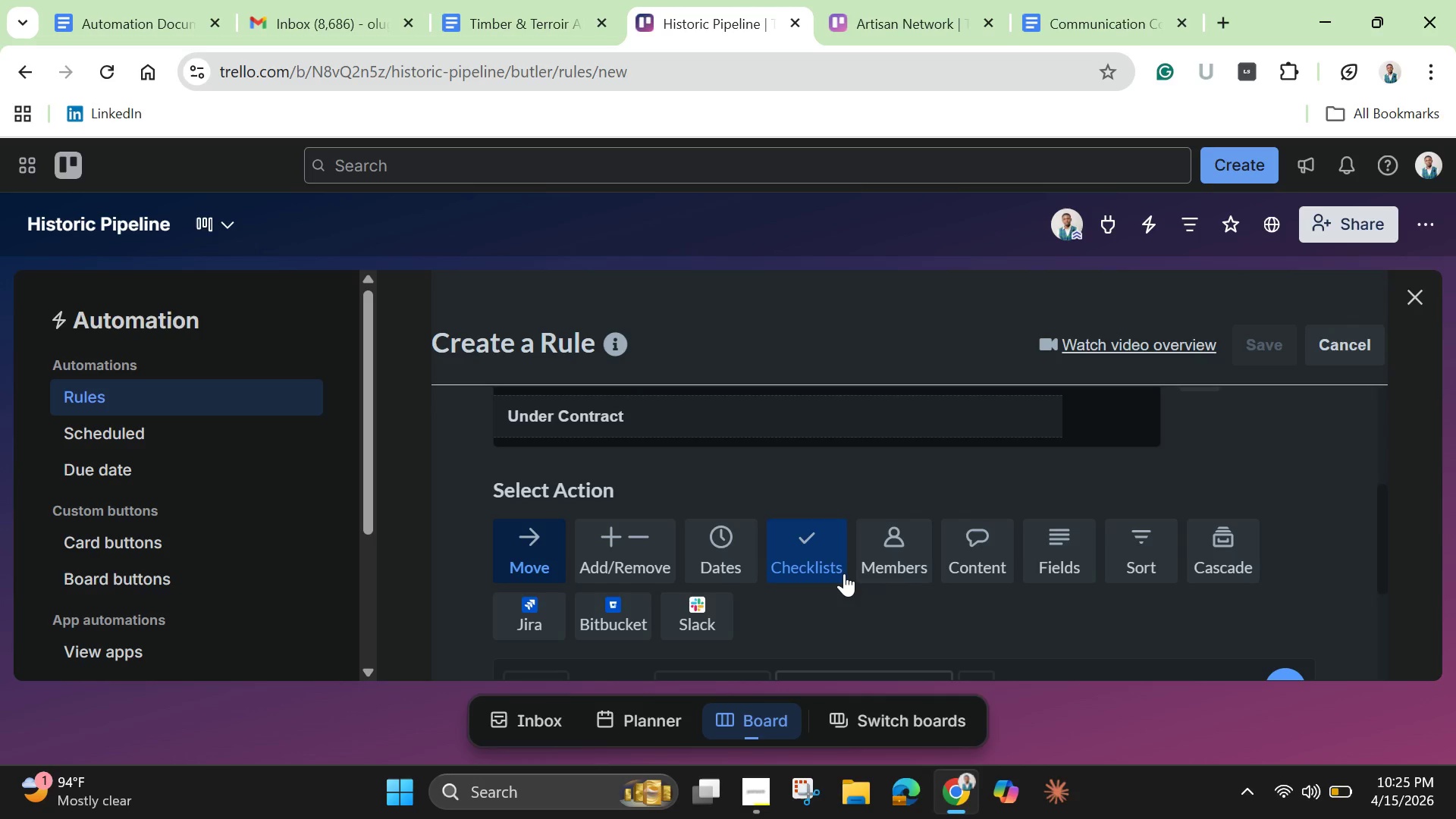 
left_click([821, 551])
 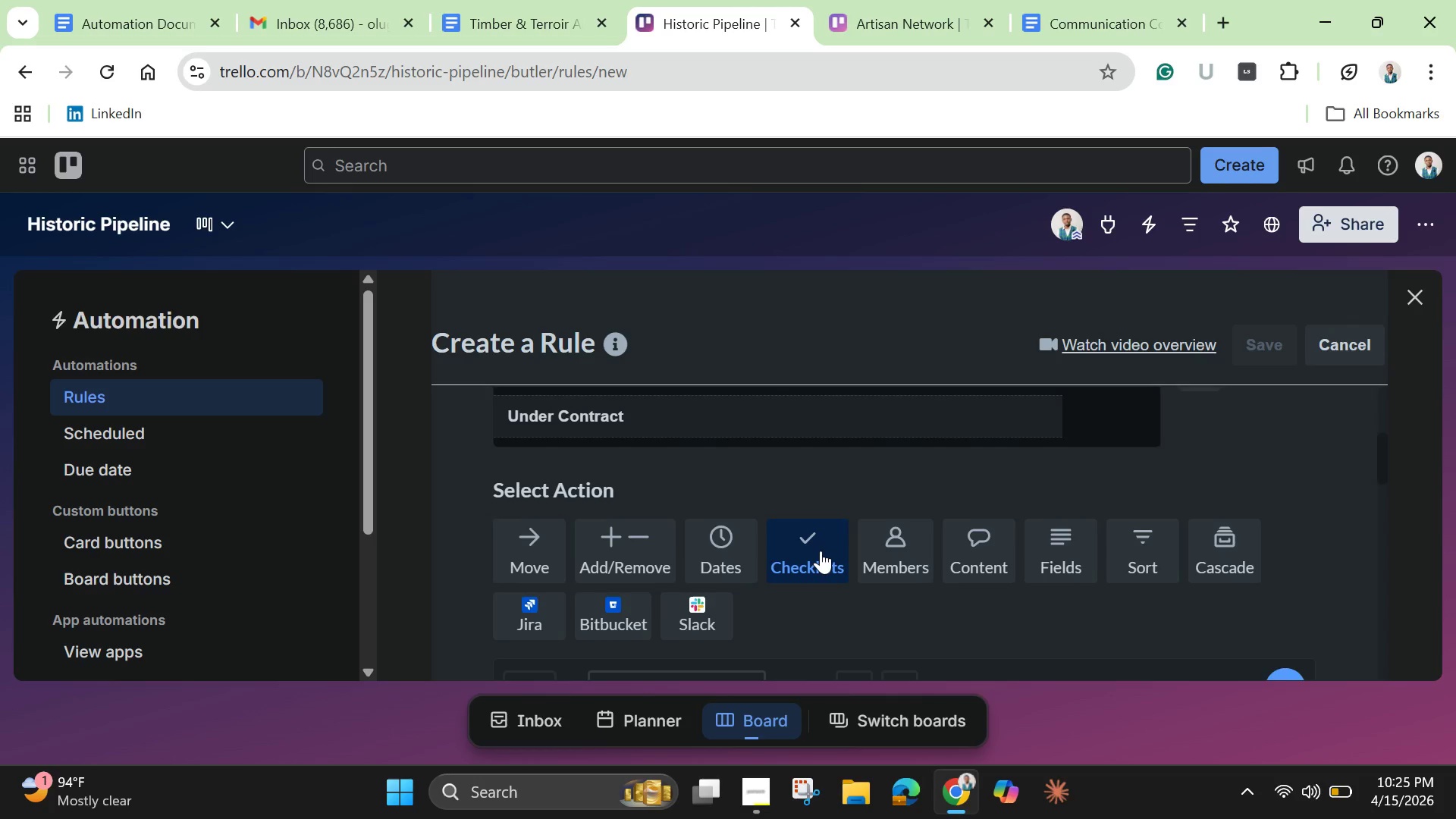 
scroll: coordinate [643, 582], scroll_direction: down, amount: 11.0
 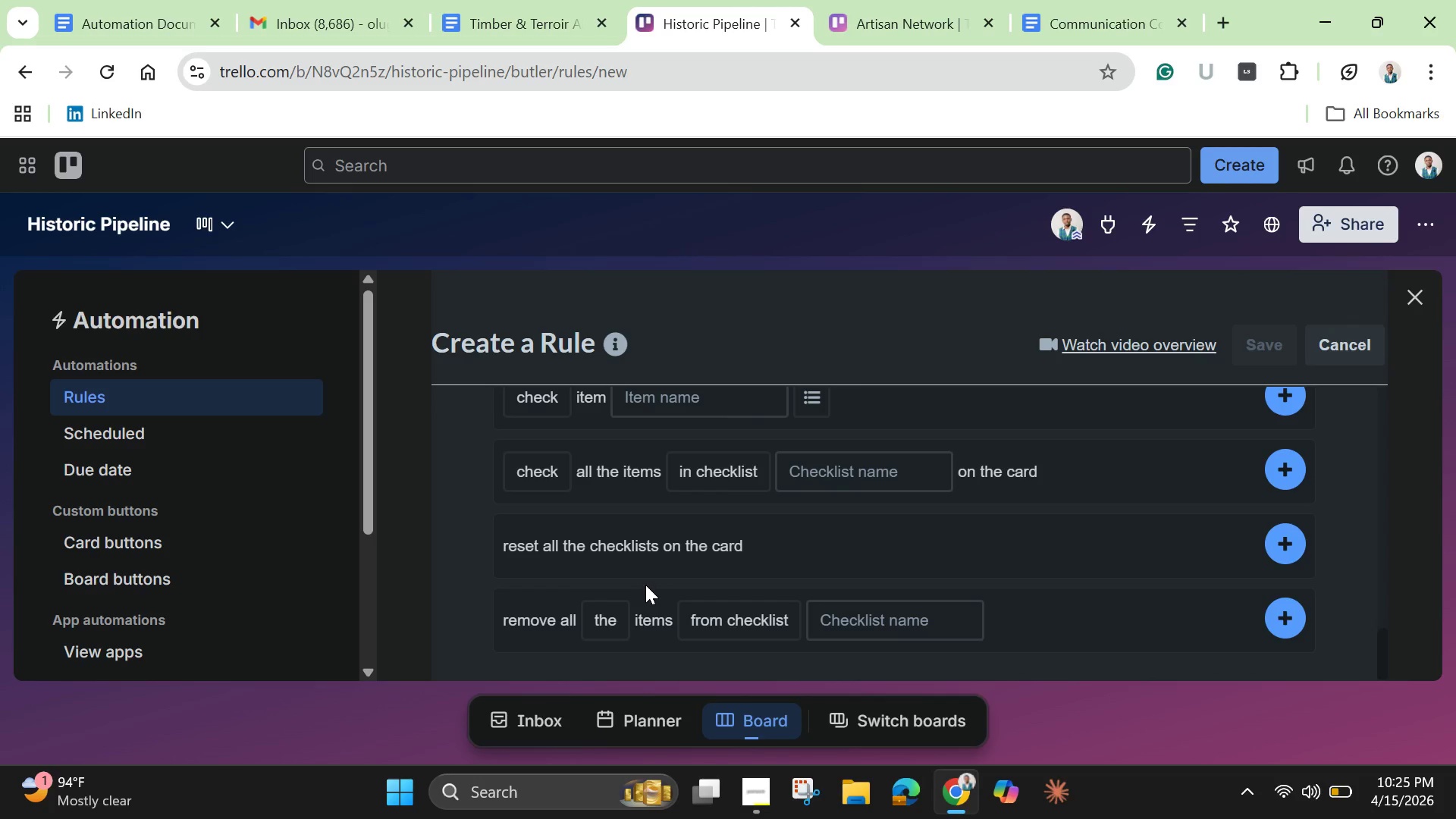 
scroll: coordinate [663, 480], scroll_direction: up, amount: 9.0
 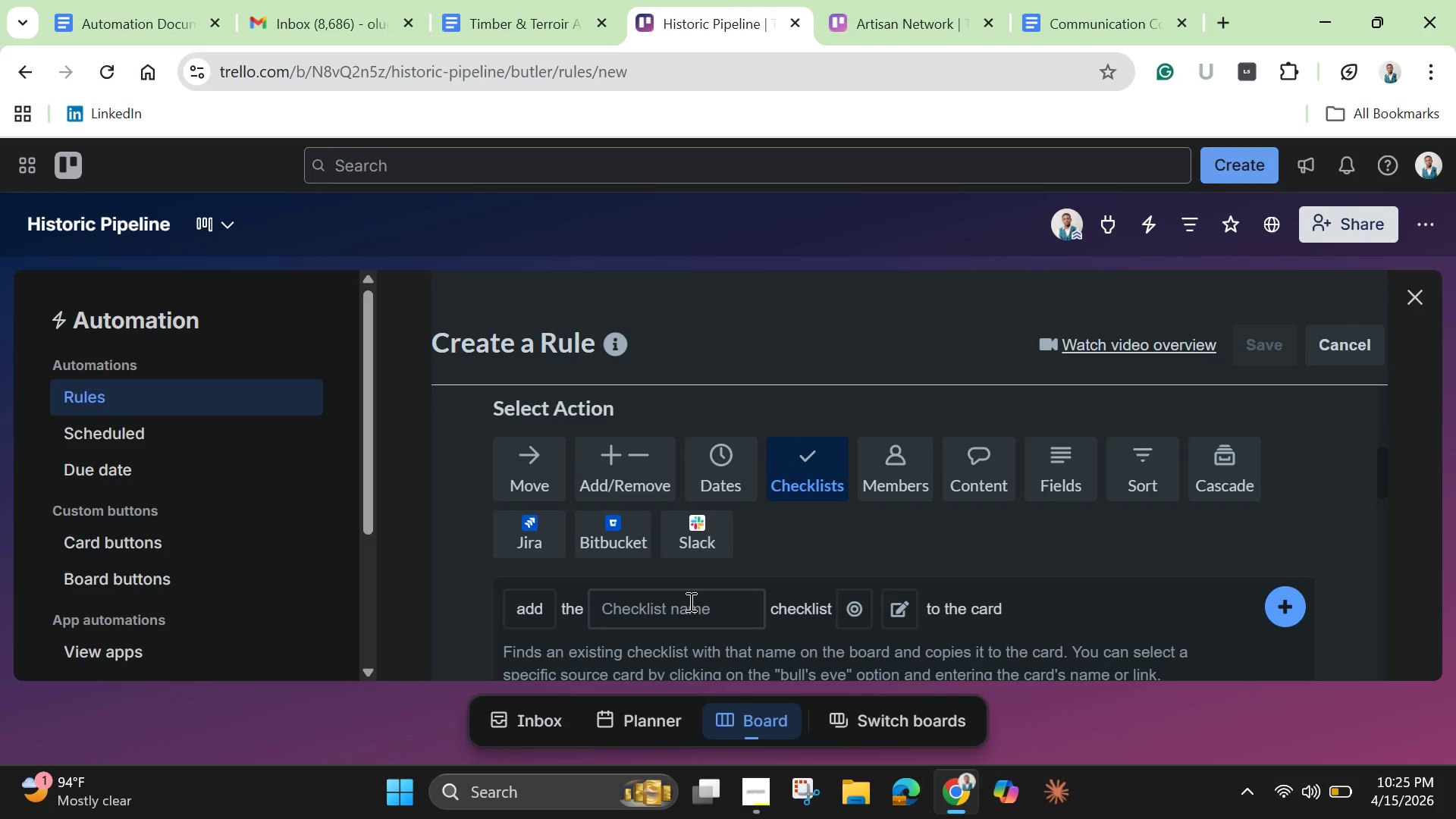 
left_click([689, 601])
 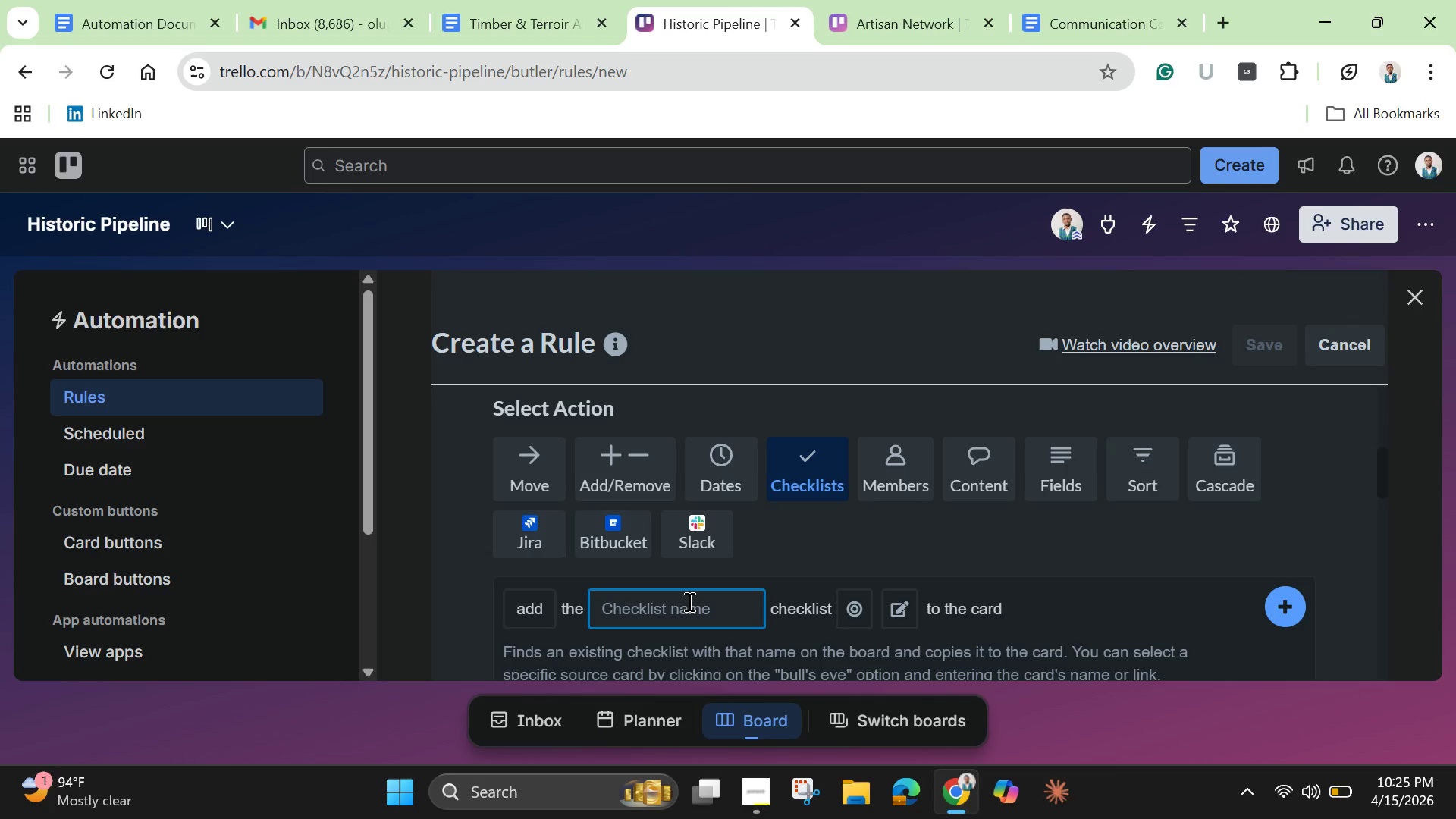 
wait(11.88)
 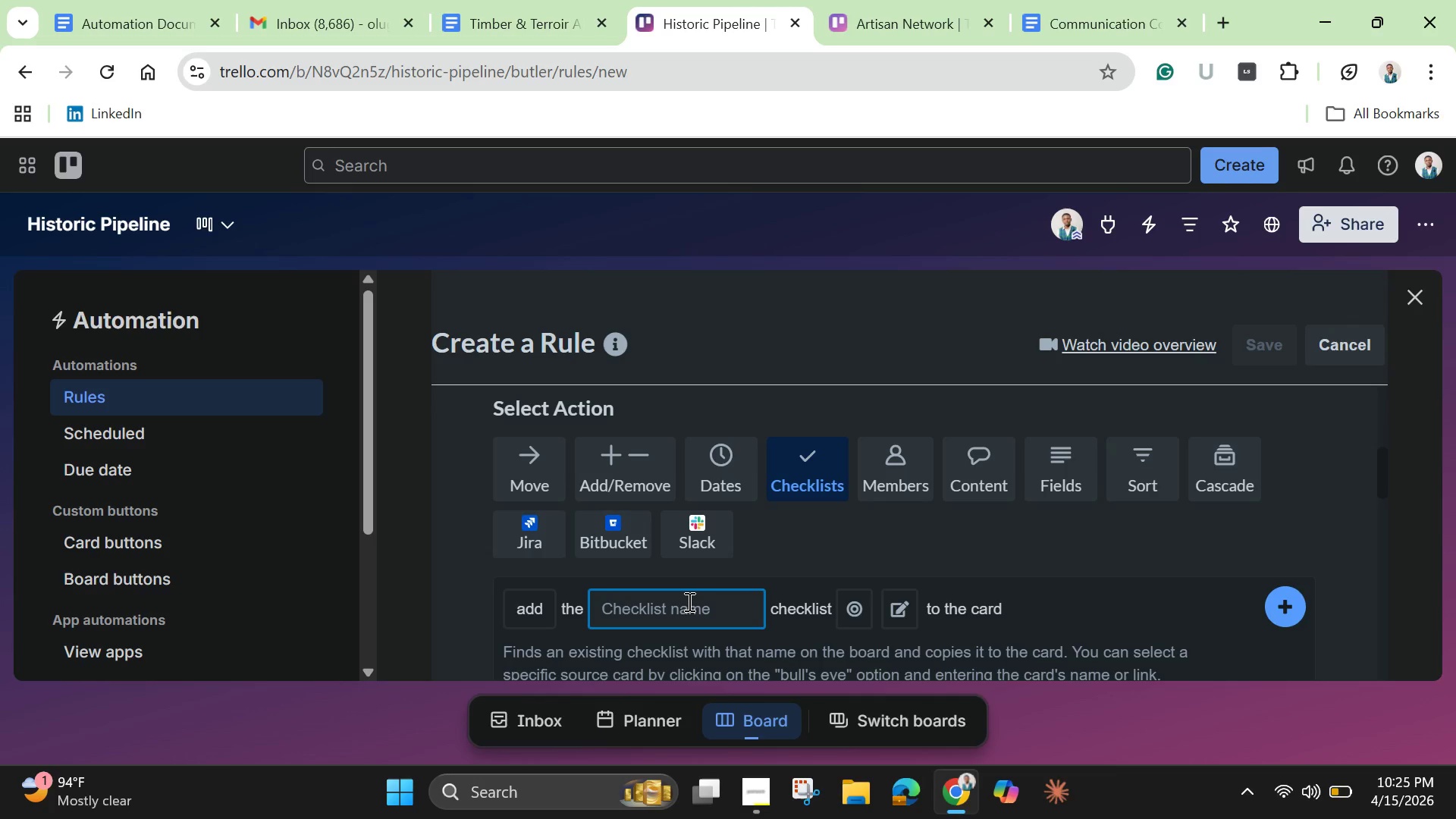 
left_click([688, 601])
 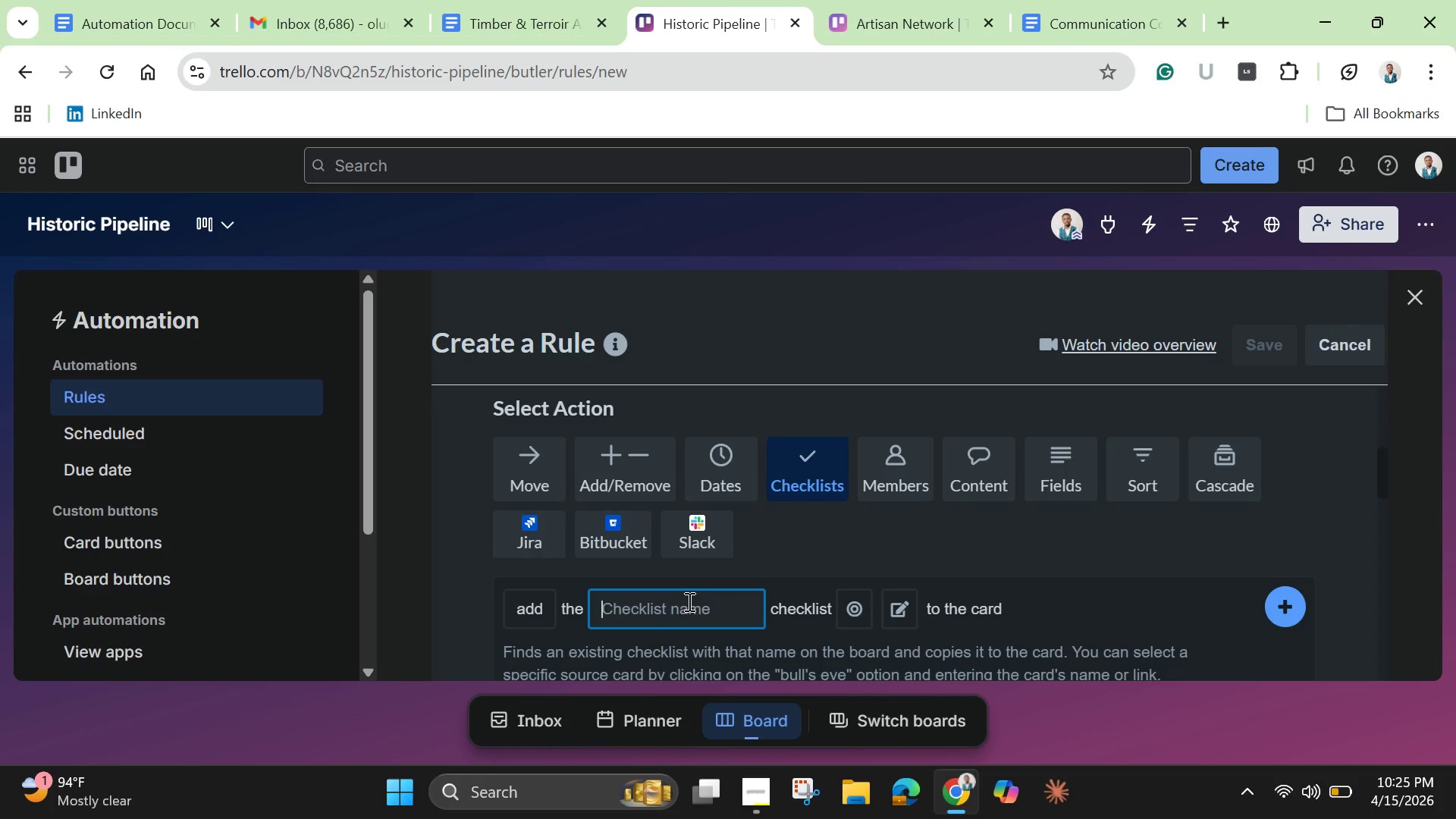 
scroll: coordinate [694, 607], scroll_direction: down, amount: 3.0
 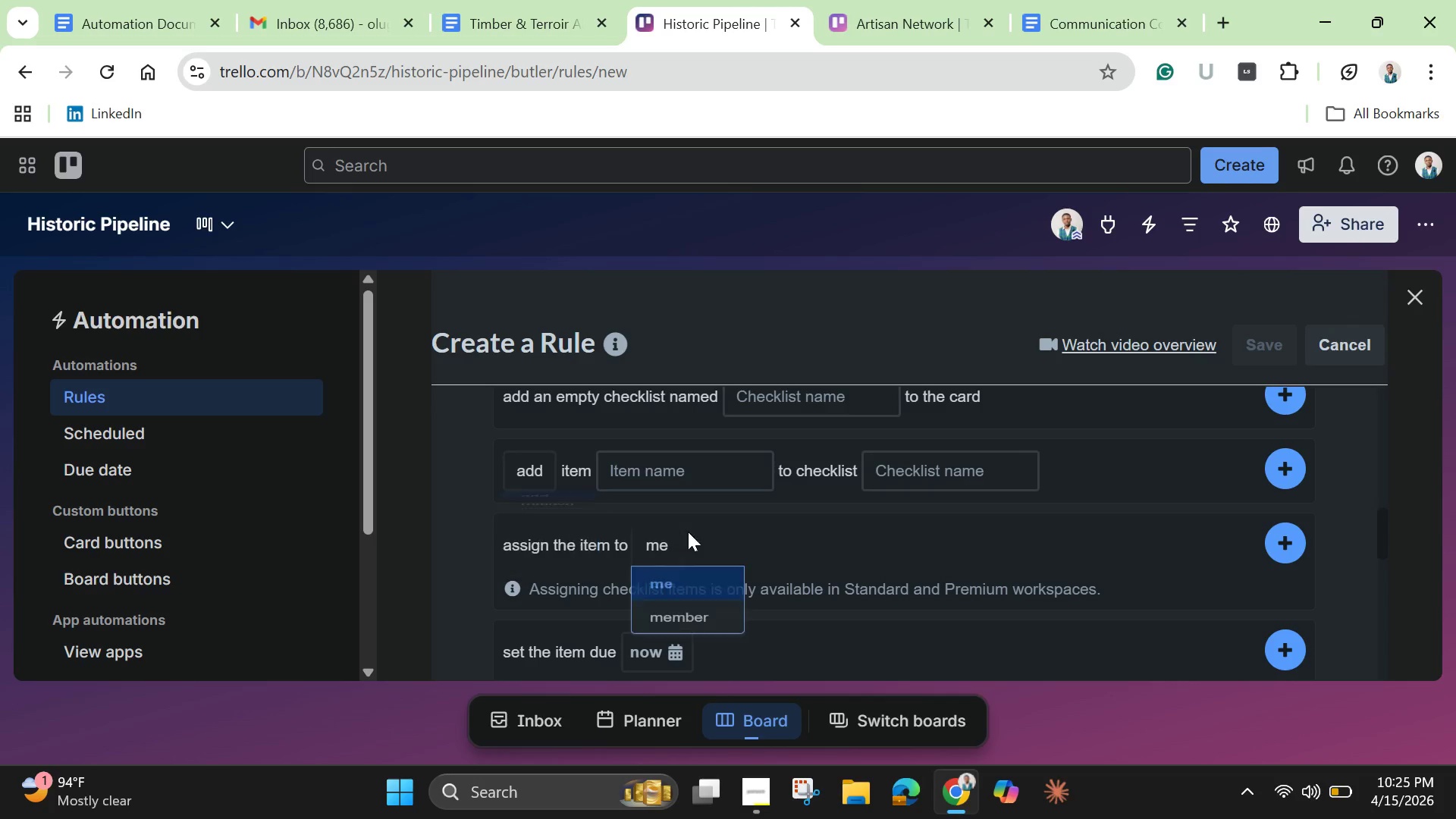 
scroll: coordinate [1108, 522], scroll_direction: up, amount: 7.0
 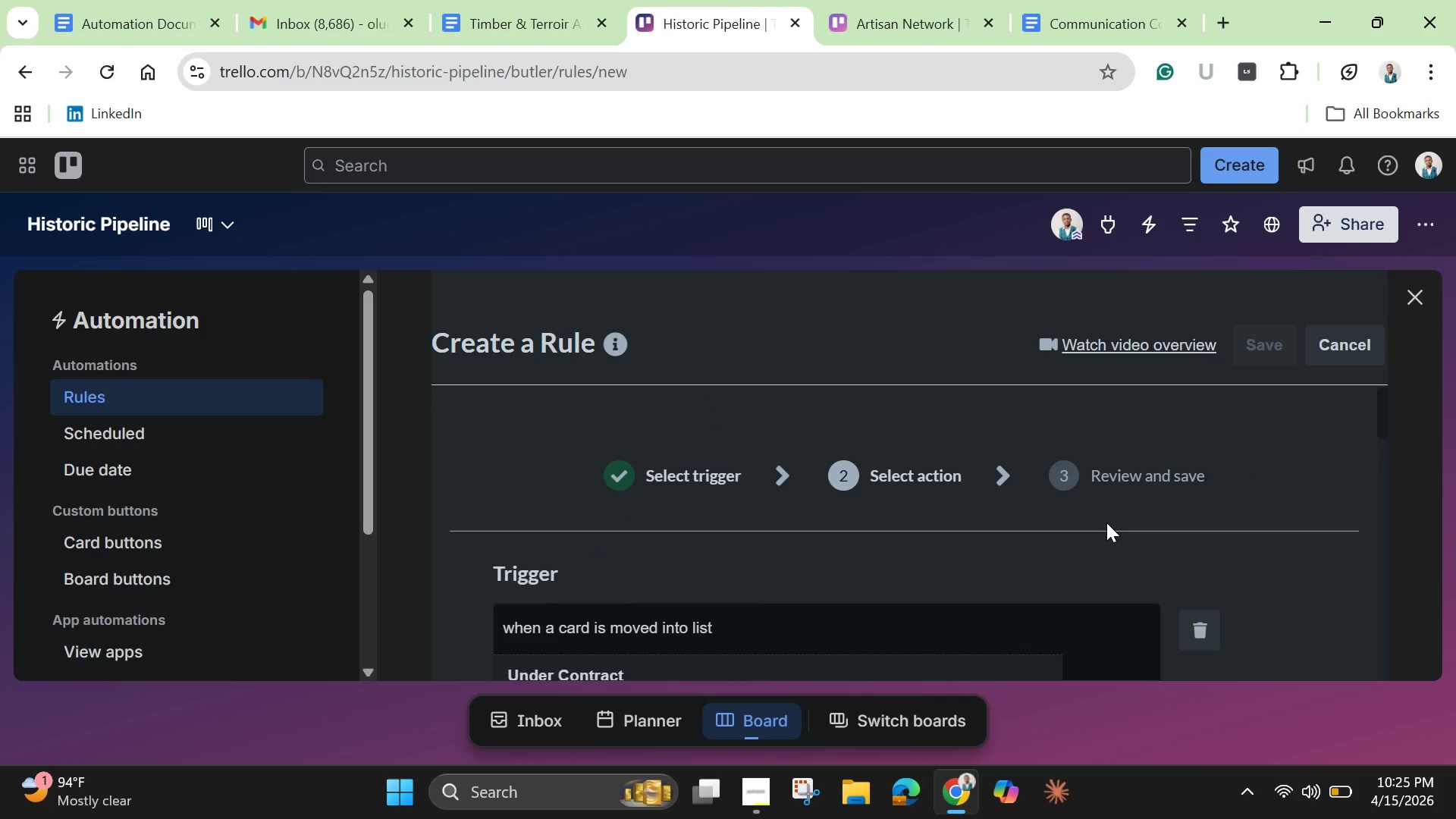 
scroll: coordinate [1106, 522], scroll_direction: down, amount: 1.0
 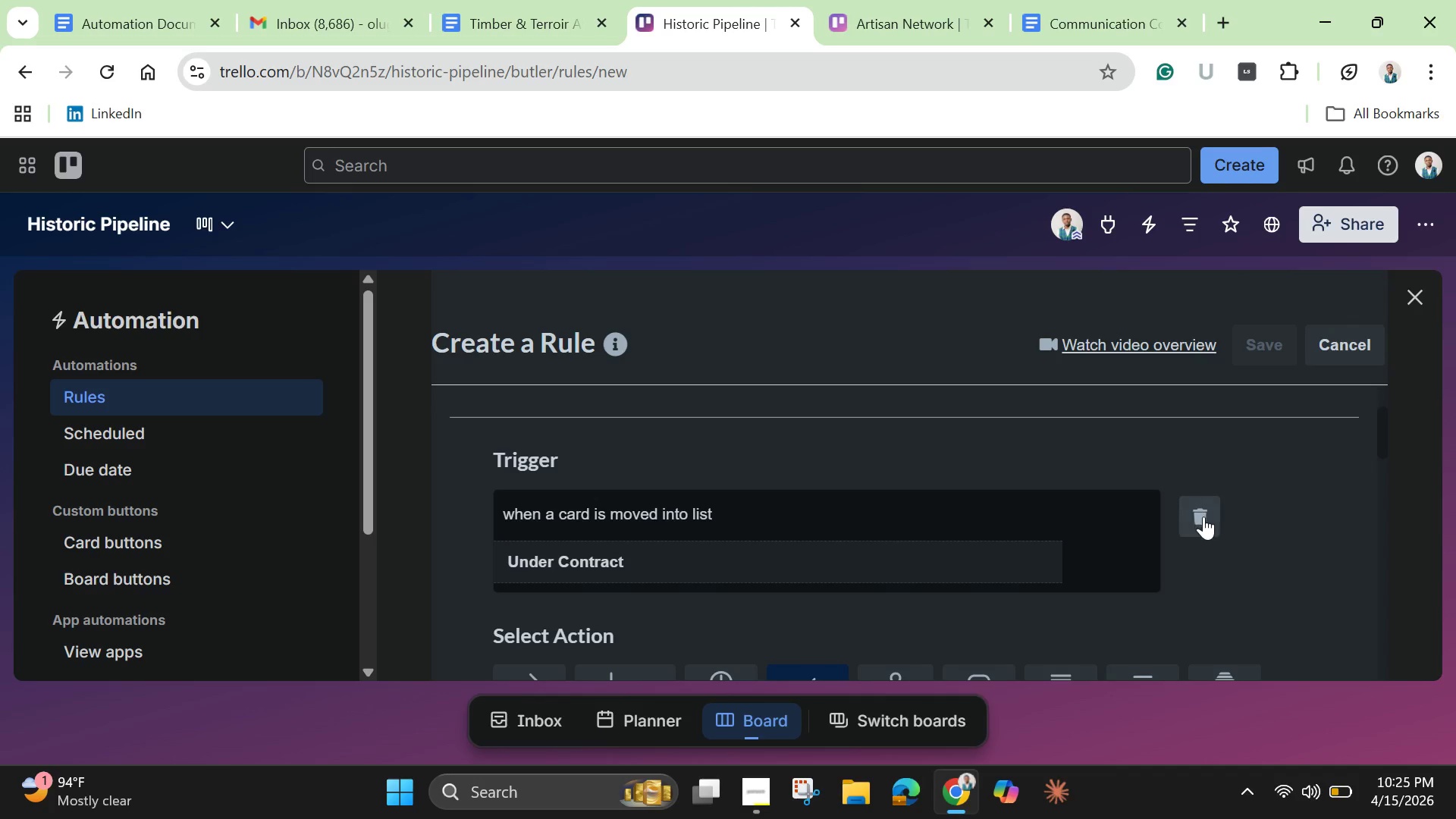 
left_click([1203, 516])
 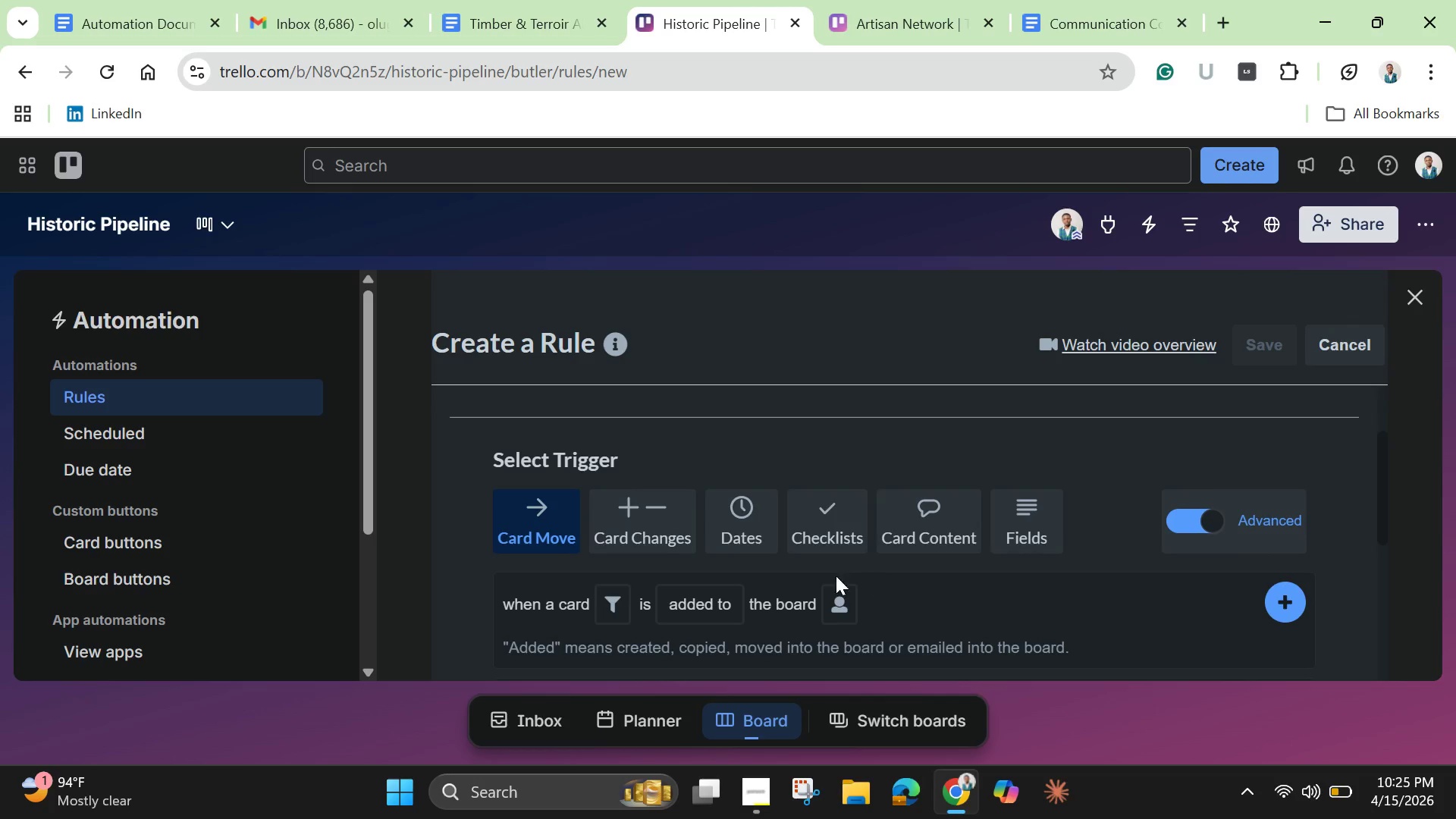 
scroll: coordinate [777, 576], scroll_direction: down, amount: 1.0
 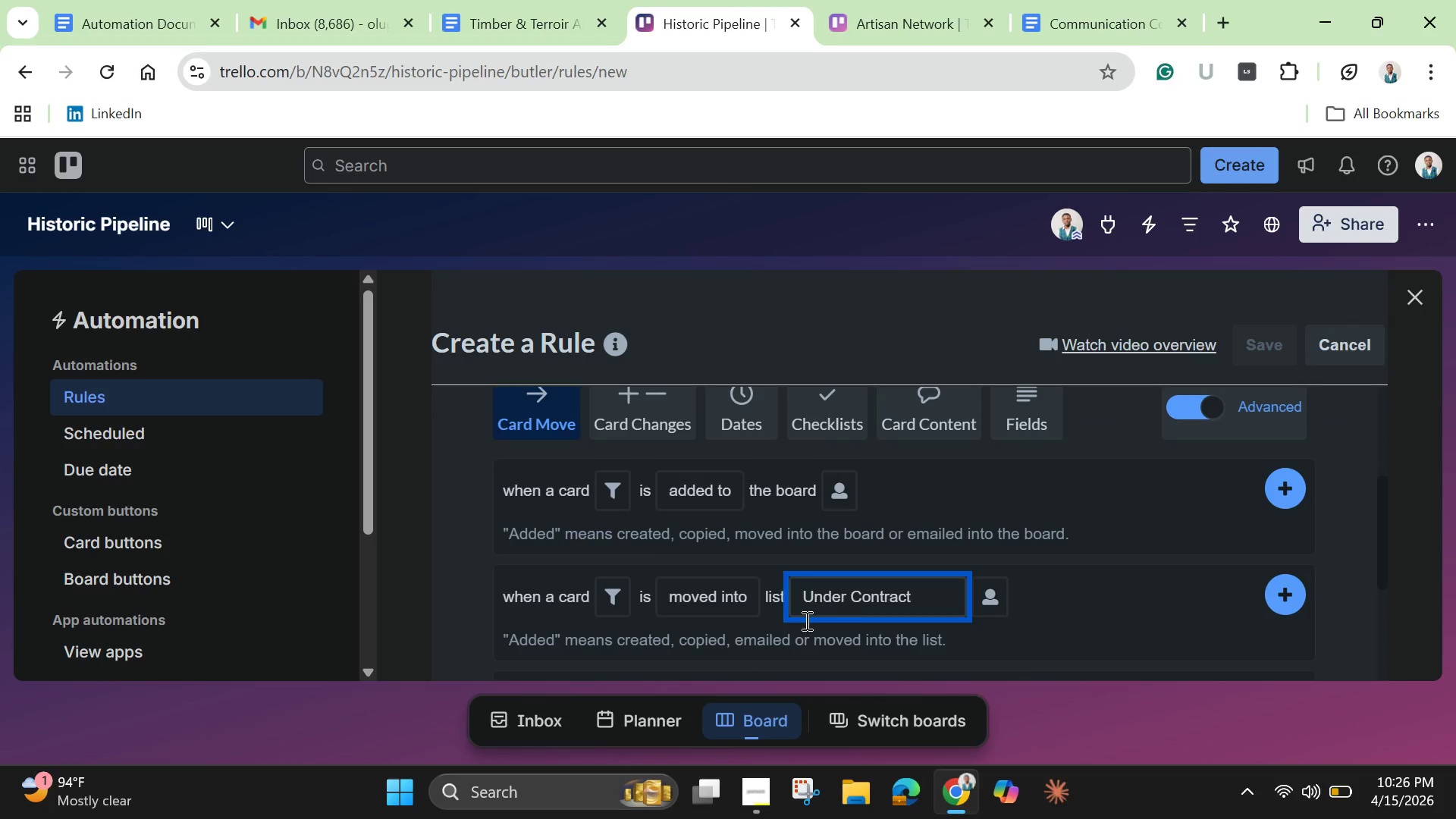 
left_click([617, 594])
 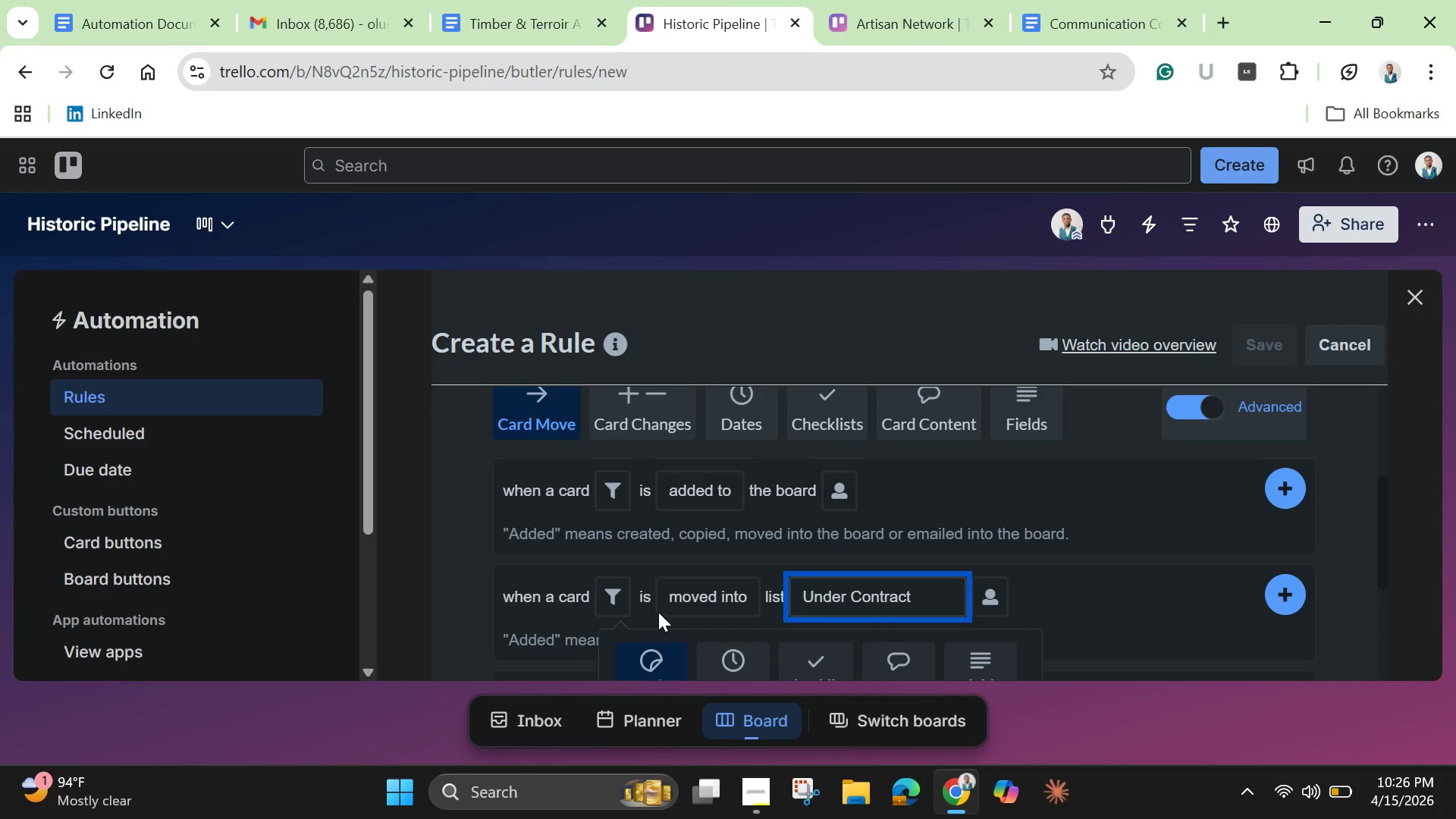 
scroll: coordinate [660, 613], scroll_direction: down, amount: 3.0
 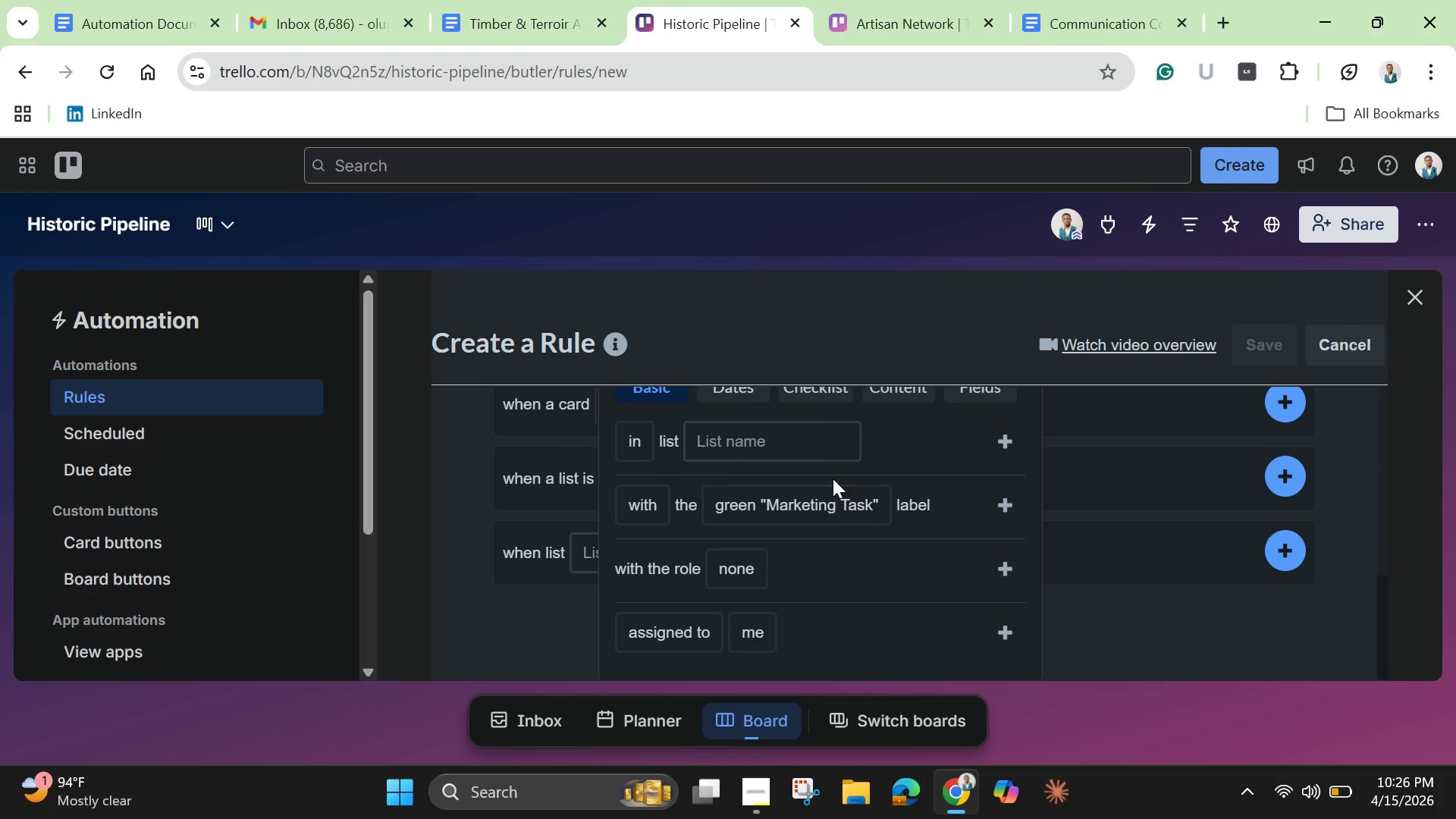 
scroll: coordinate [833, 479], scroll_direction: up, amount: 1.0
 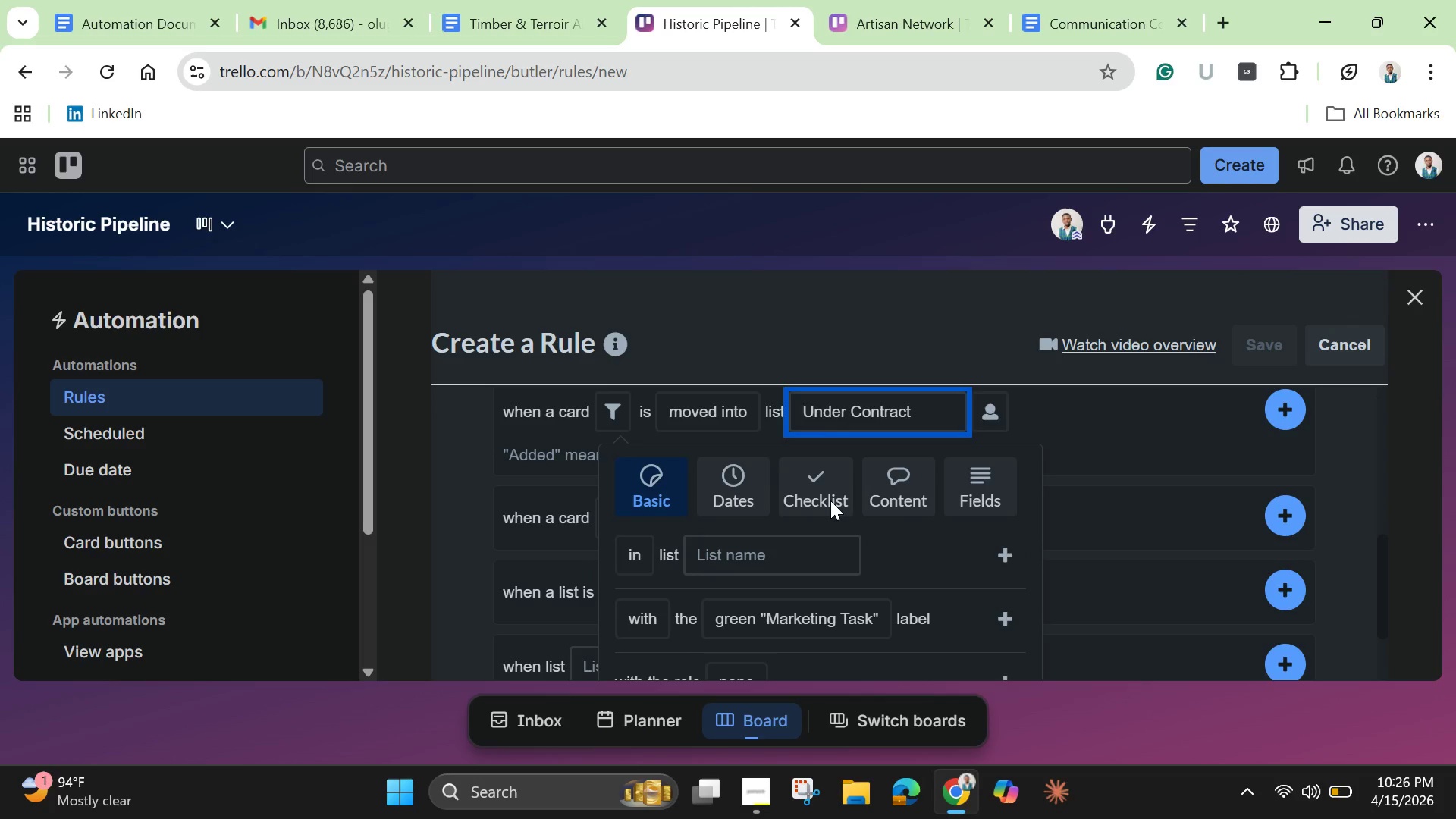 
left_click([830, 500])
 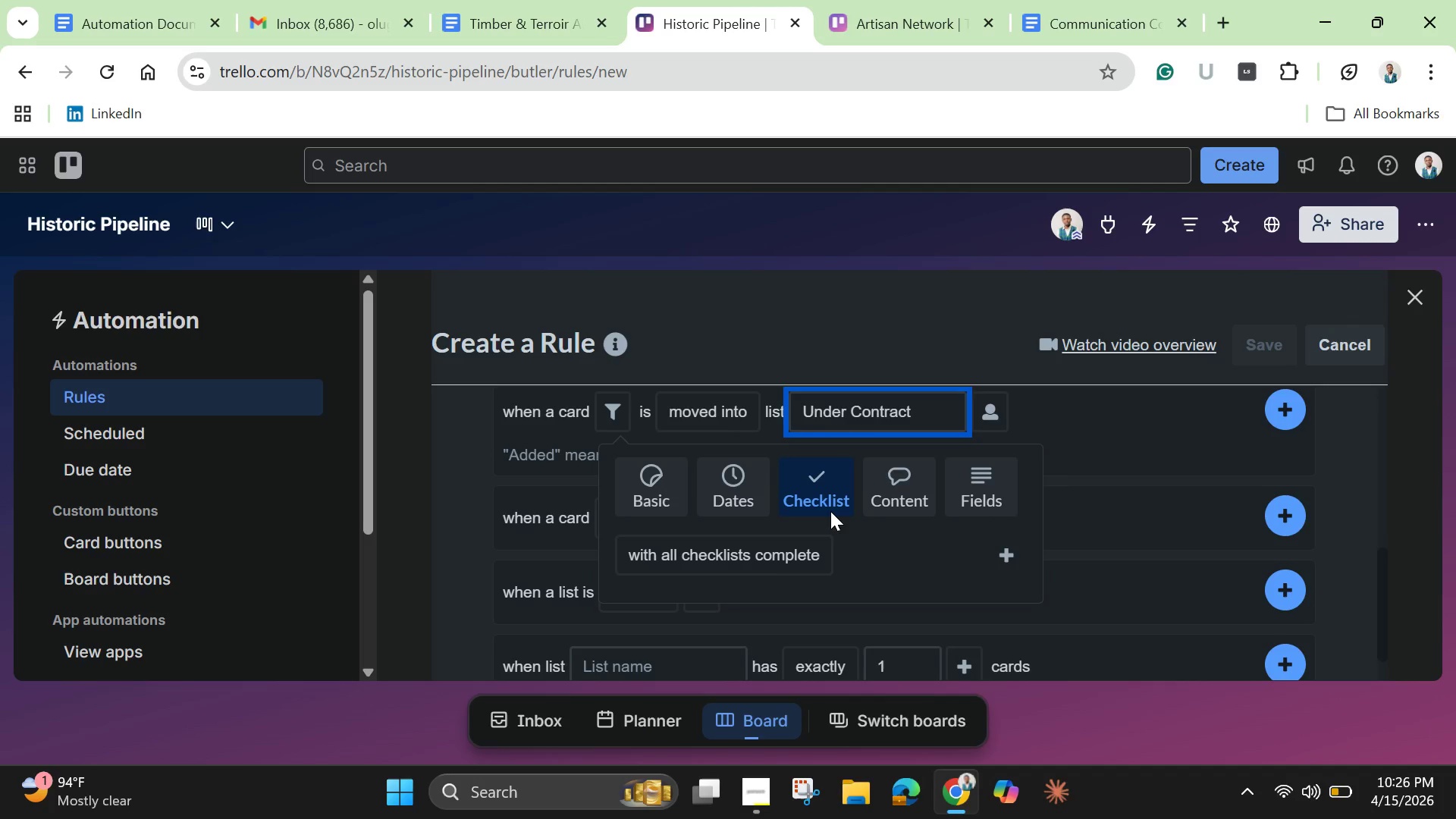 
scroll: coordinate [830, 511], scroll_direction: down, amount: 1.0
 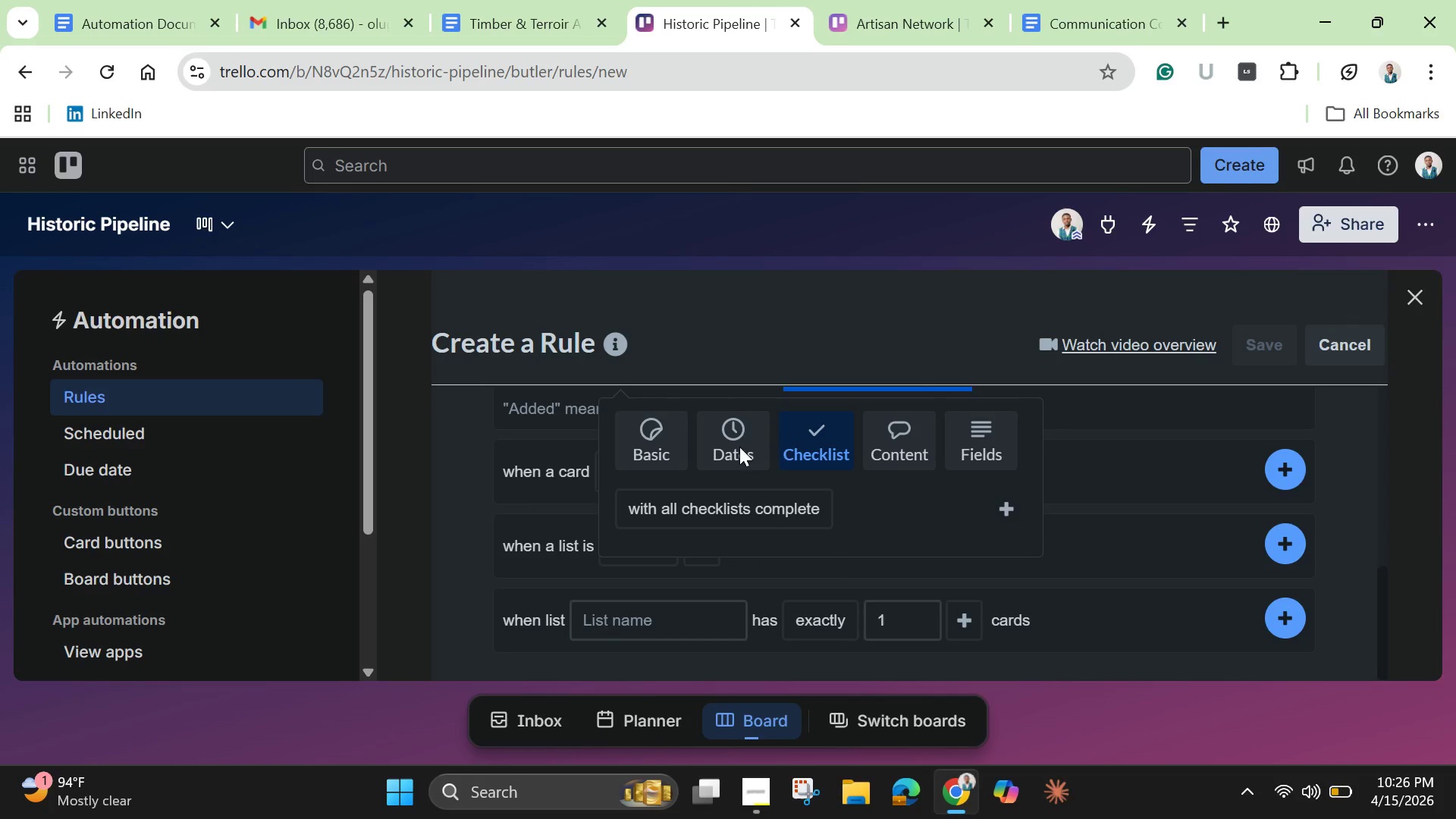 
left_click([916, 445])
 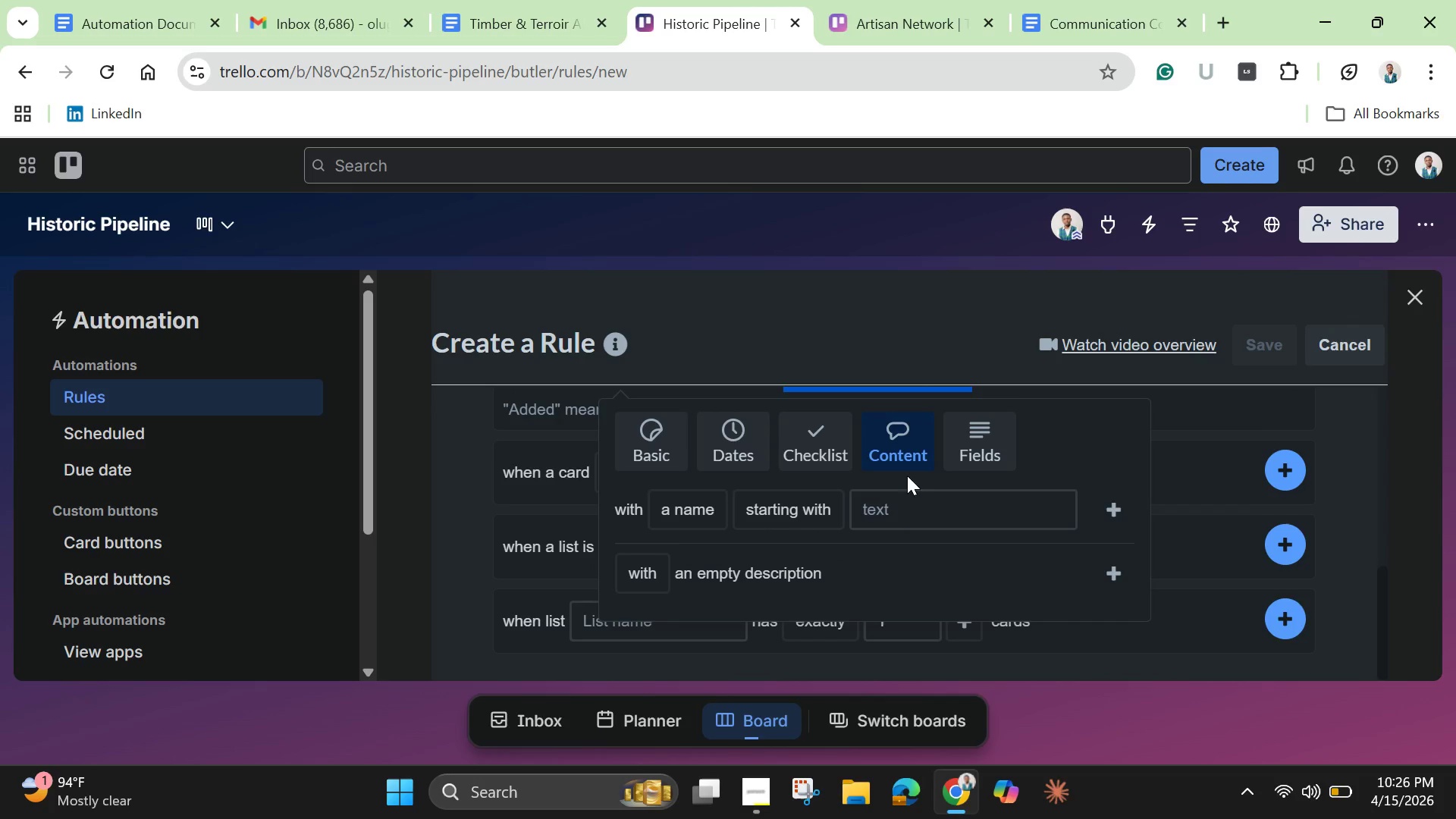 
scroll: coordinate [885, 524], scroll_direction: down, amount: 3.0
 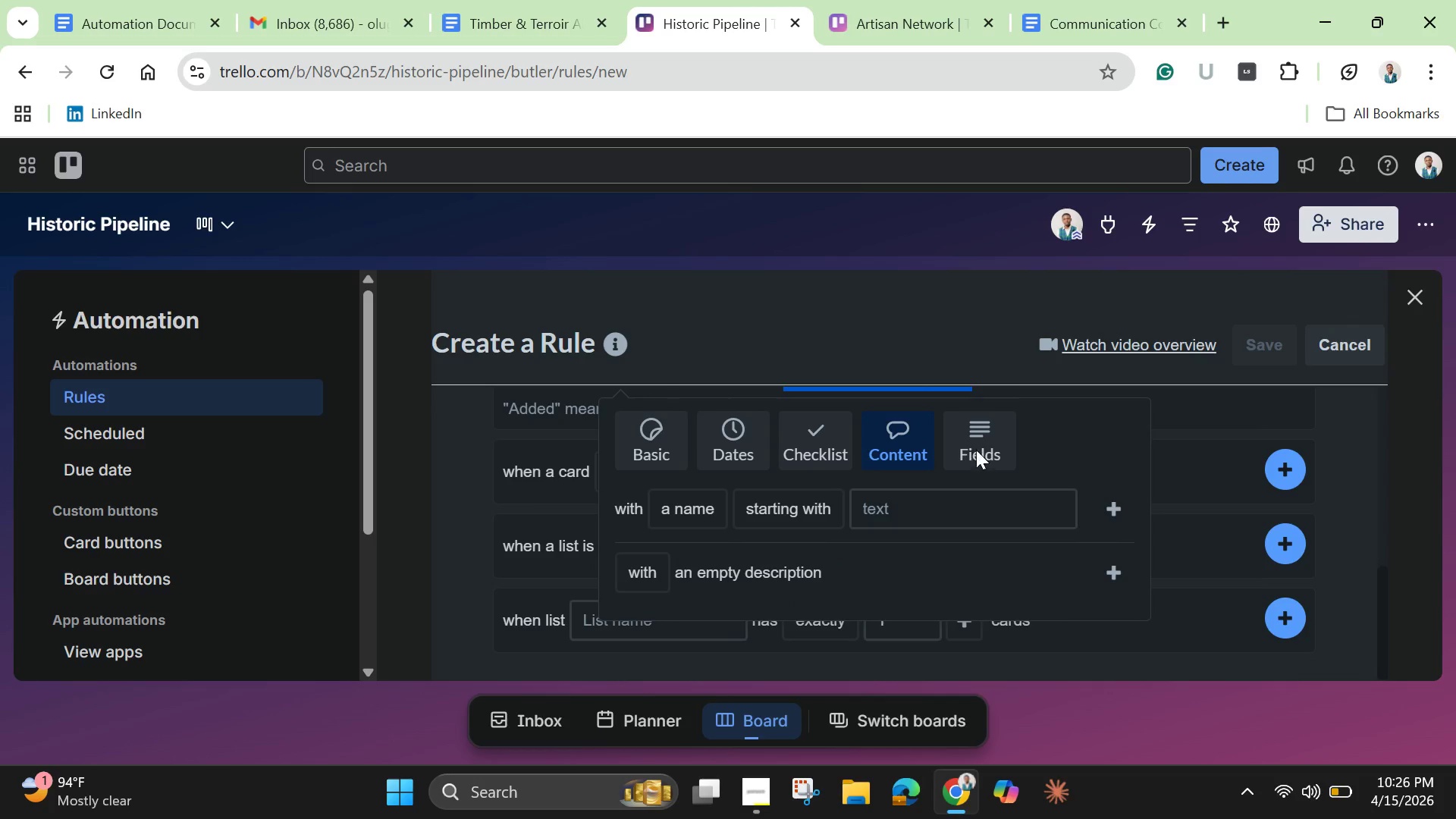 
left_click([977, 448])
 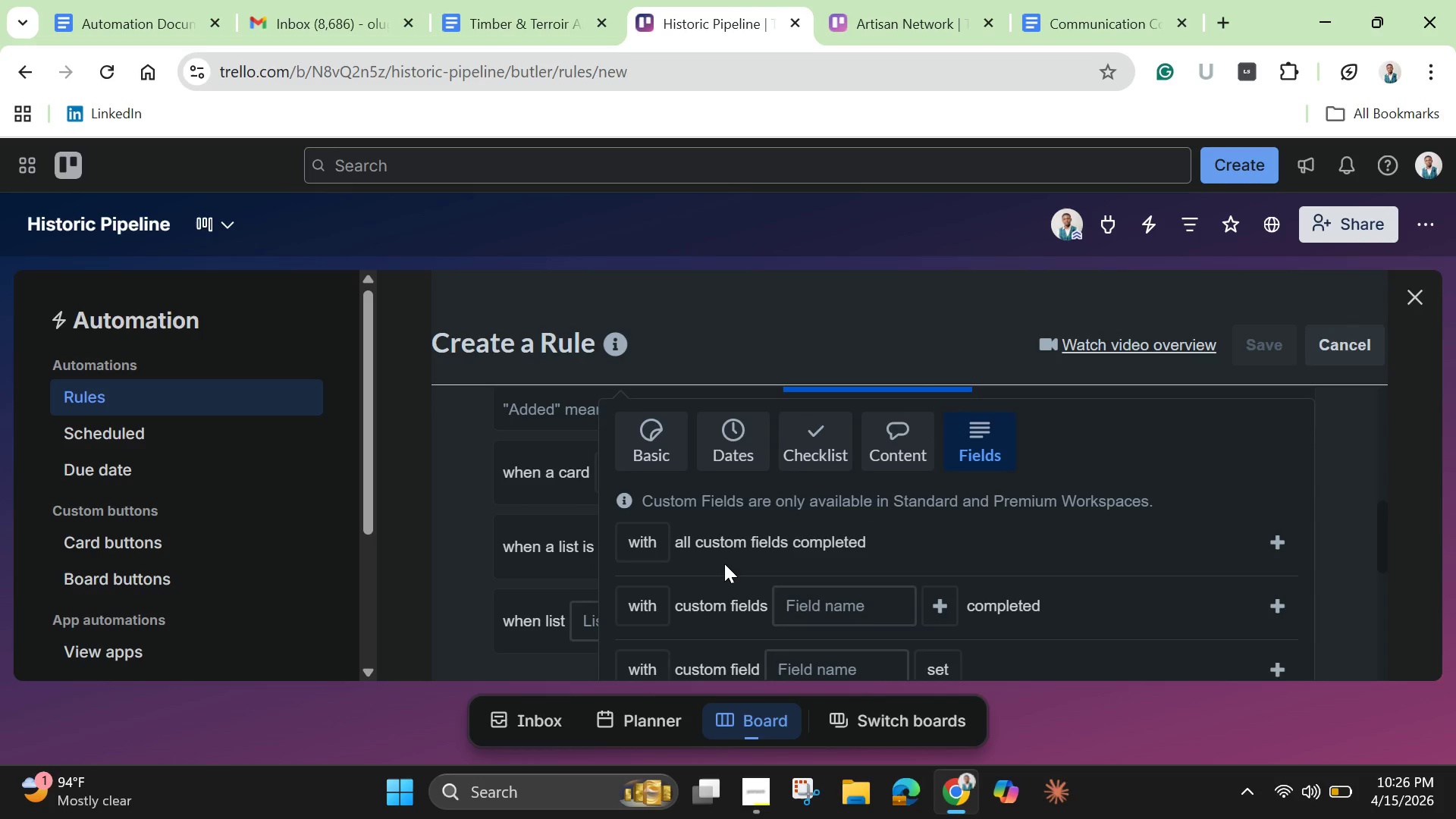 
scroll: coordinate [723, 565], scroll_direction: down, amount: 1.0
 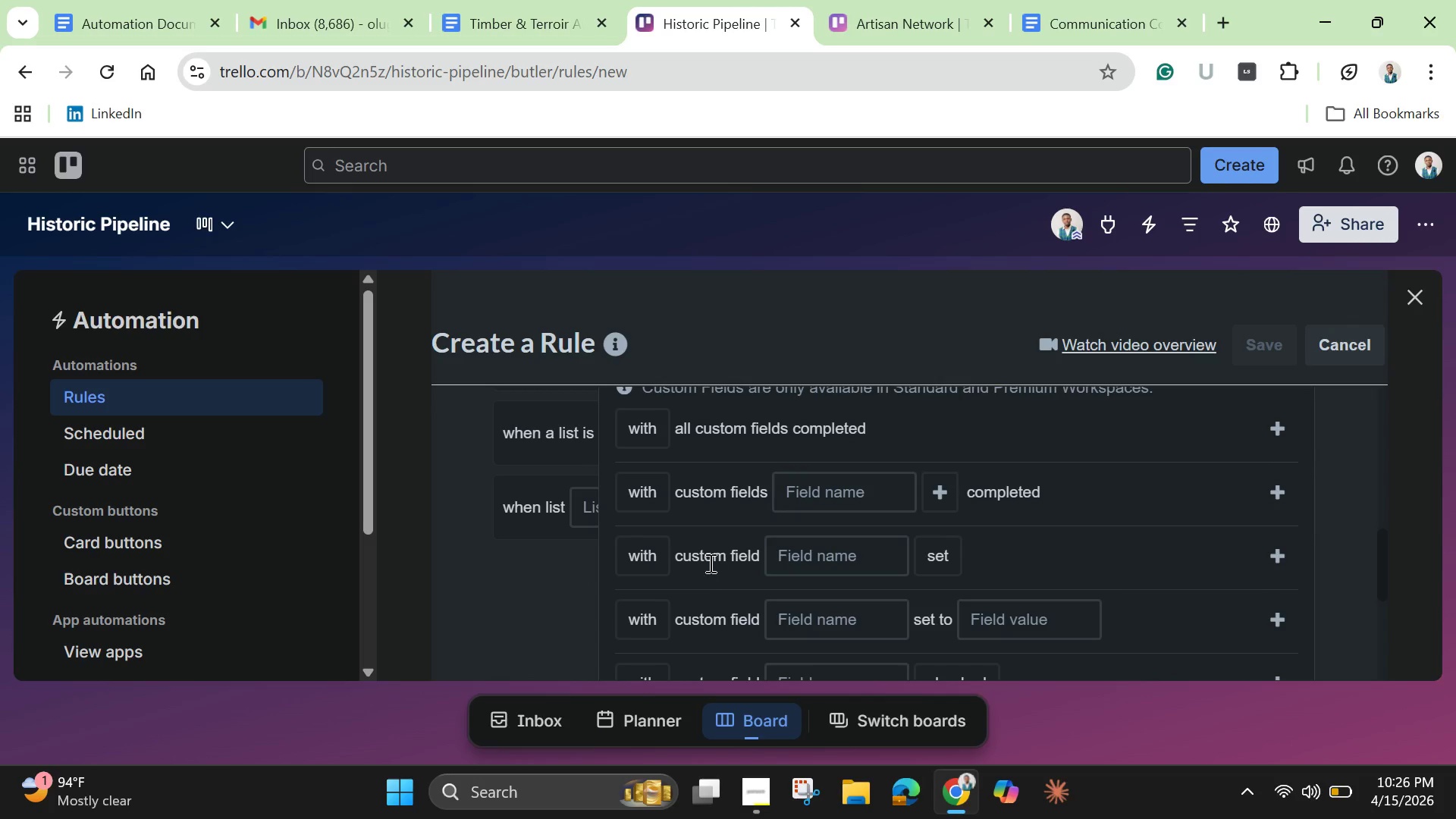 
scroll: coordinate [617, 501], scroll_direction: up, amount: 3.0
 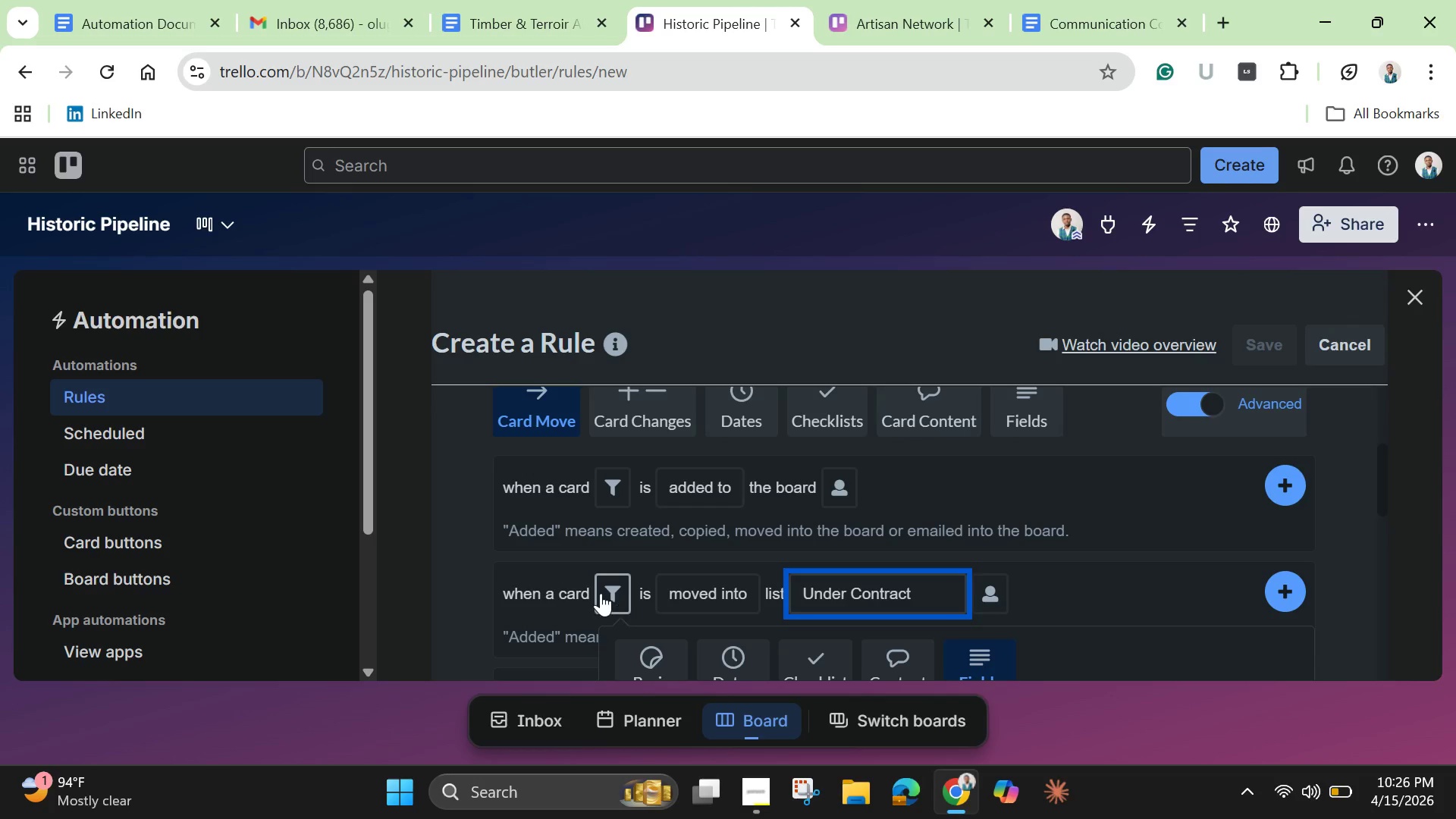 
scroll: coordinate [629, 613], scroll_direction: down, amount: 1.0
 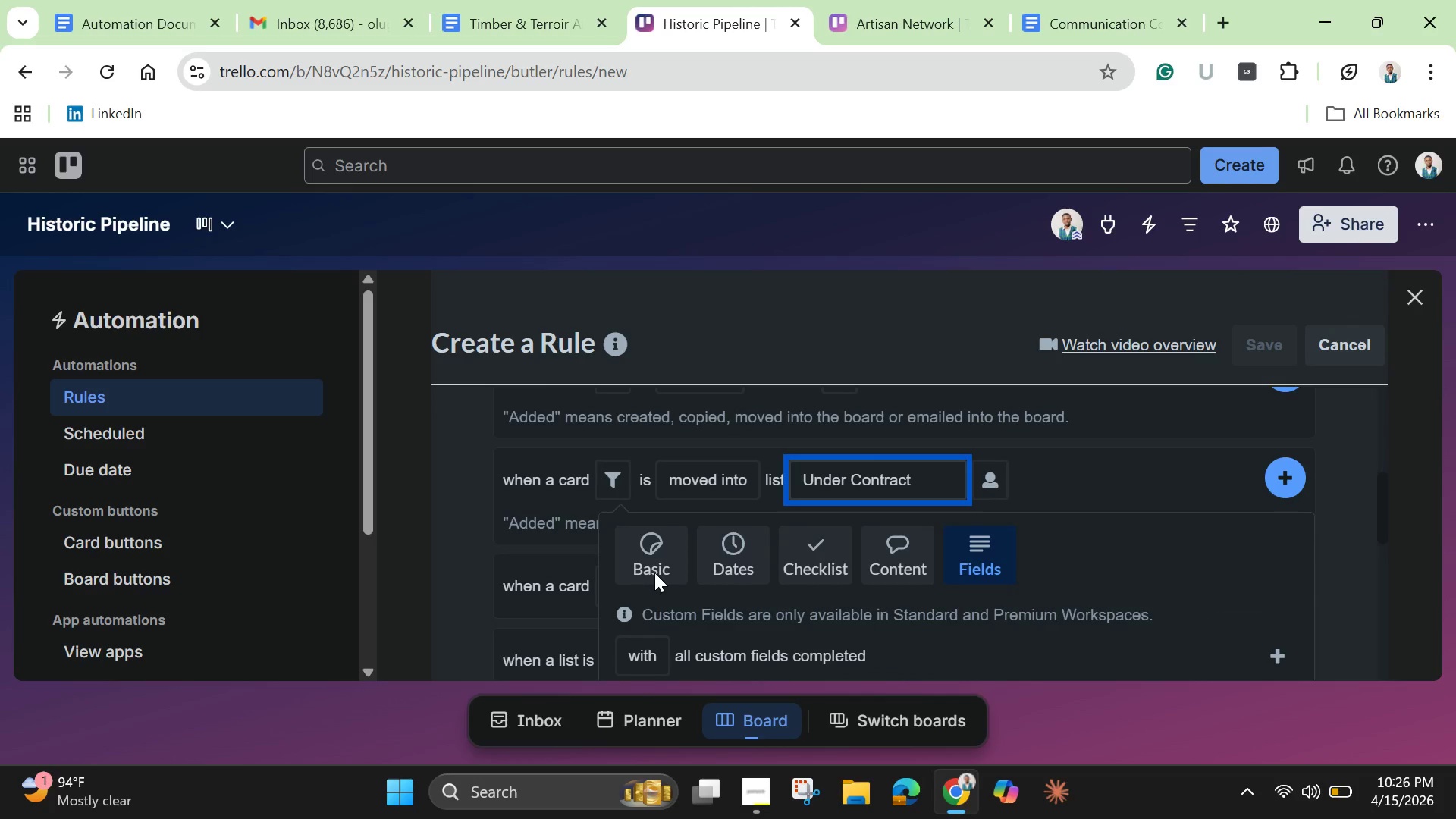 
left_click([654, 573])
 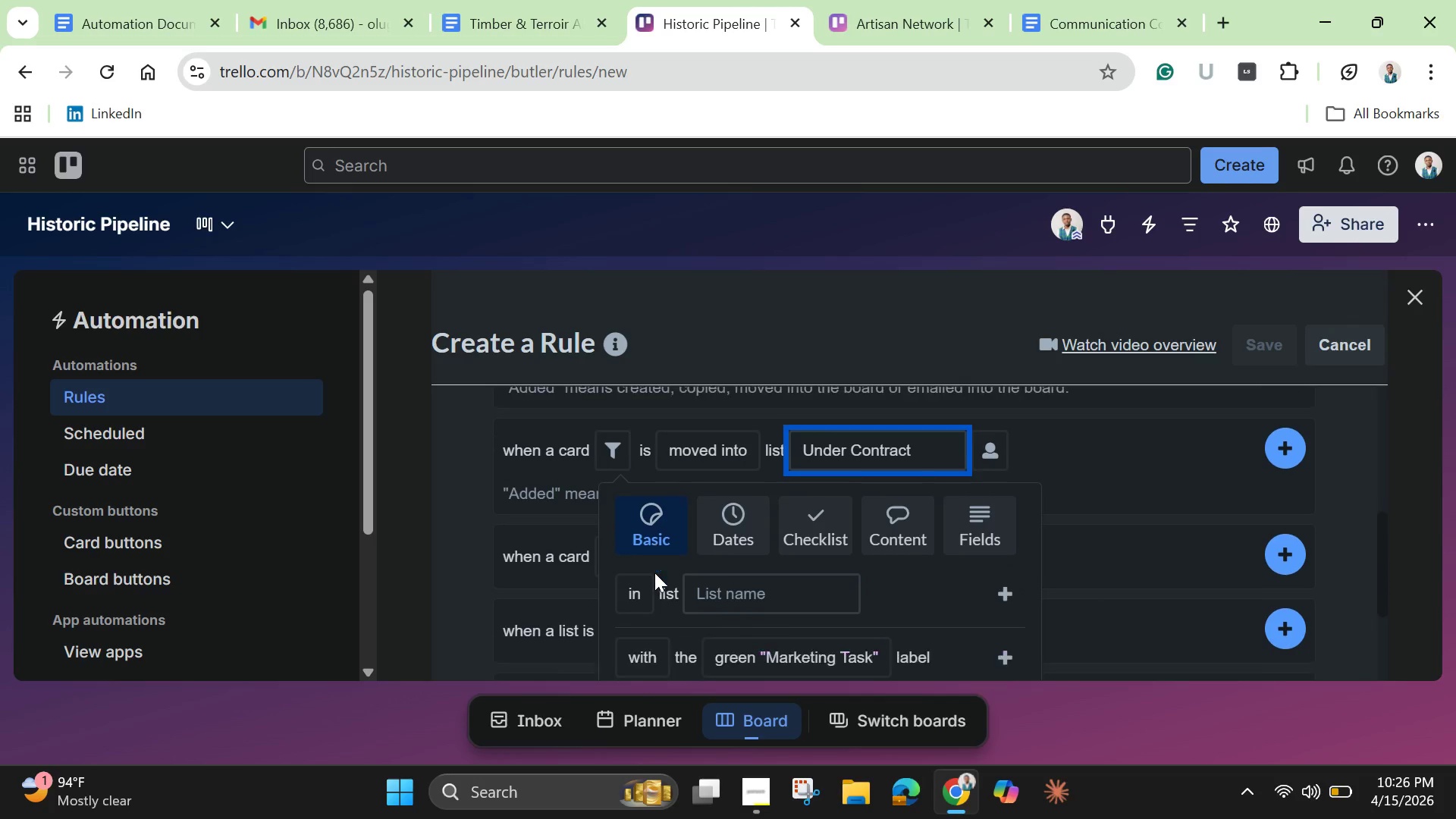 
scroll: coordinate [654, 573], scroll_direction: down, amount: 1.0
 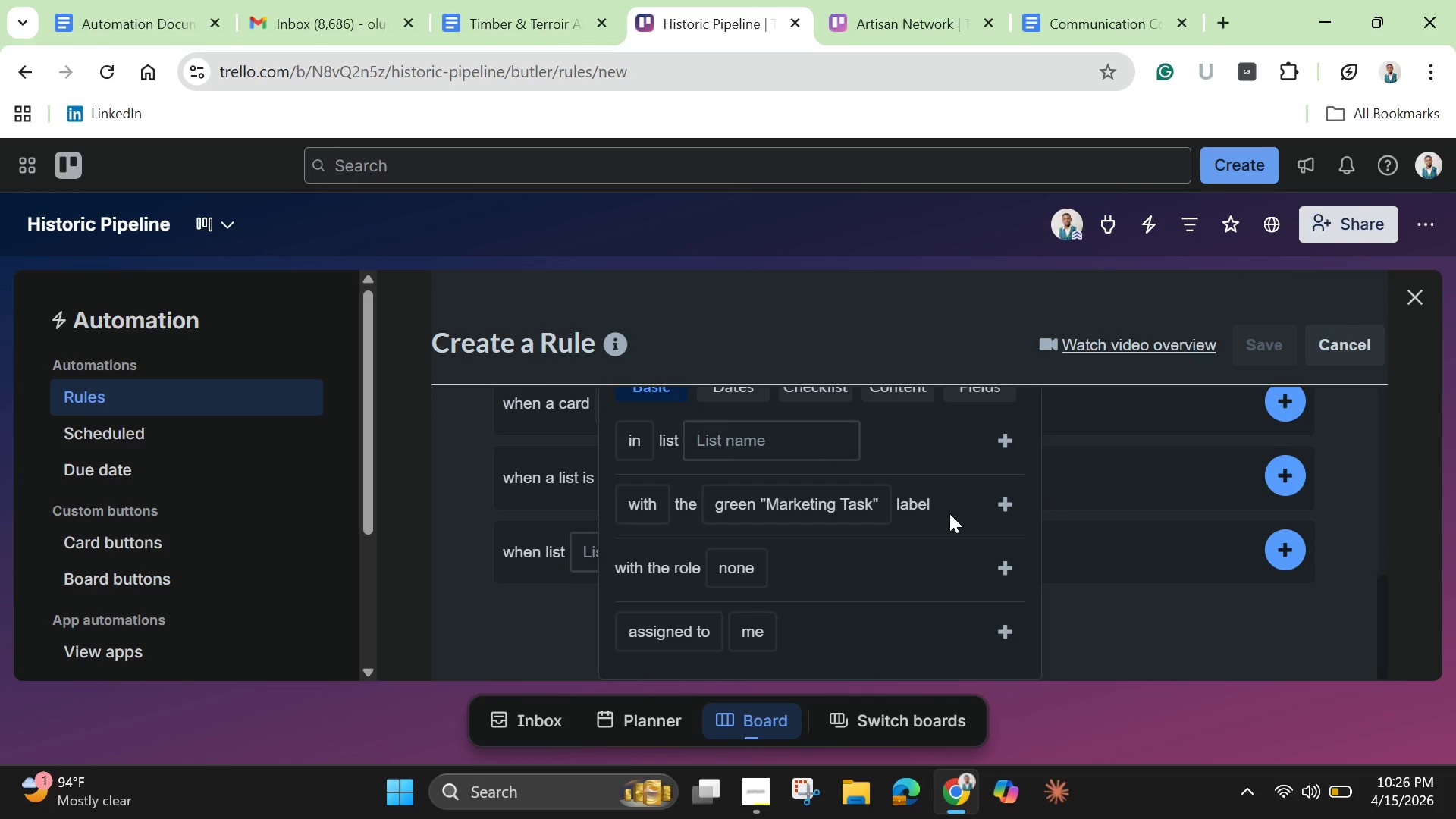 
scroll: coordinate [1016, 509], scroll_direction: up, amount: 1.0
 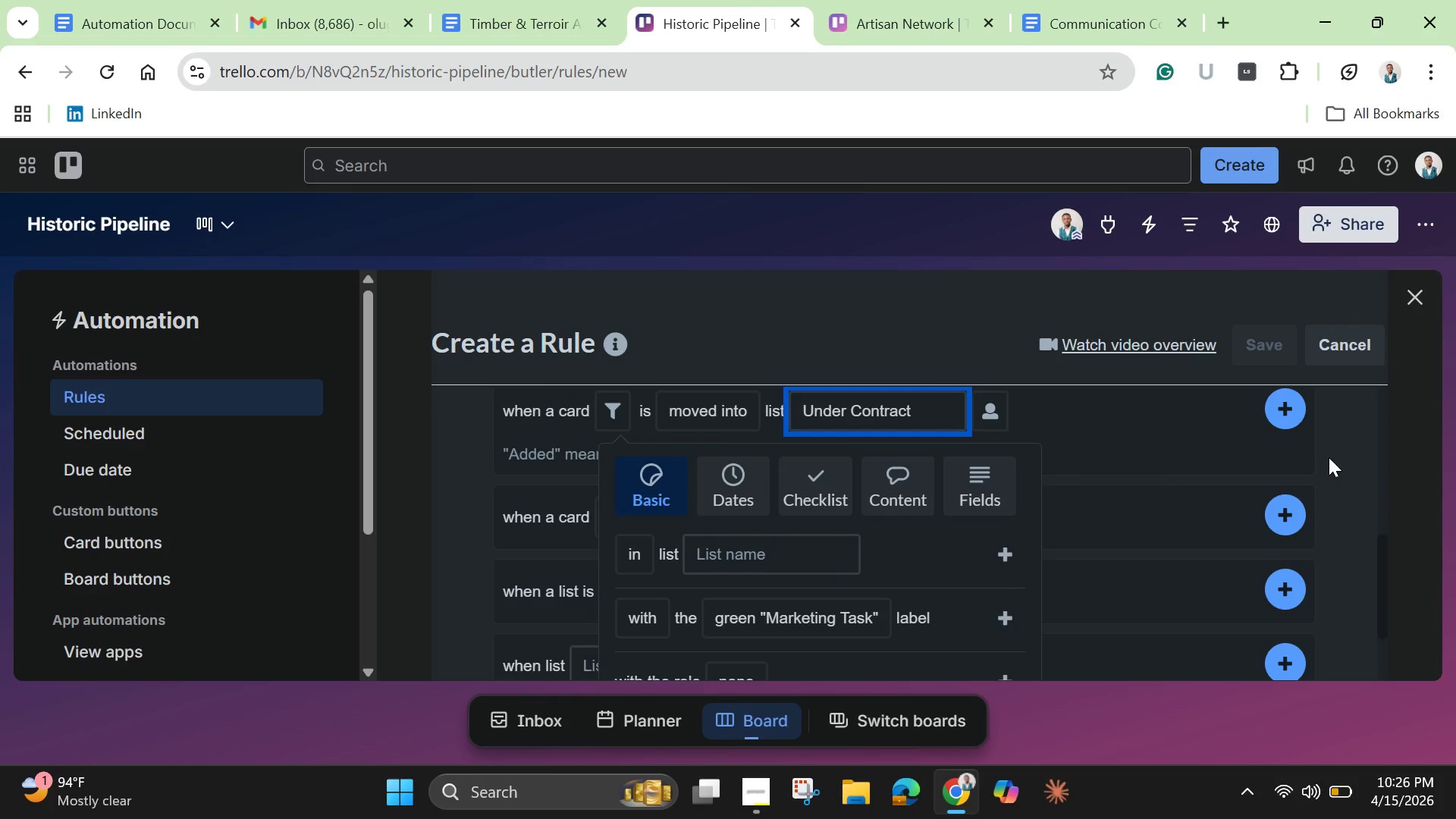 
left_click([1340, 460])
 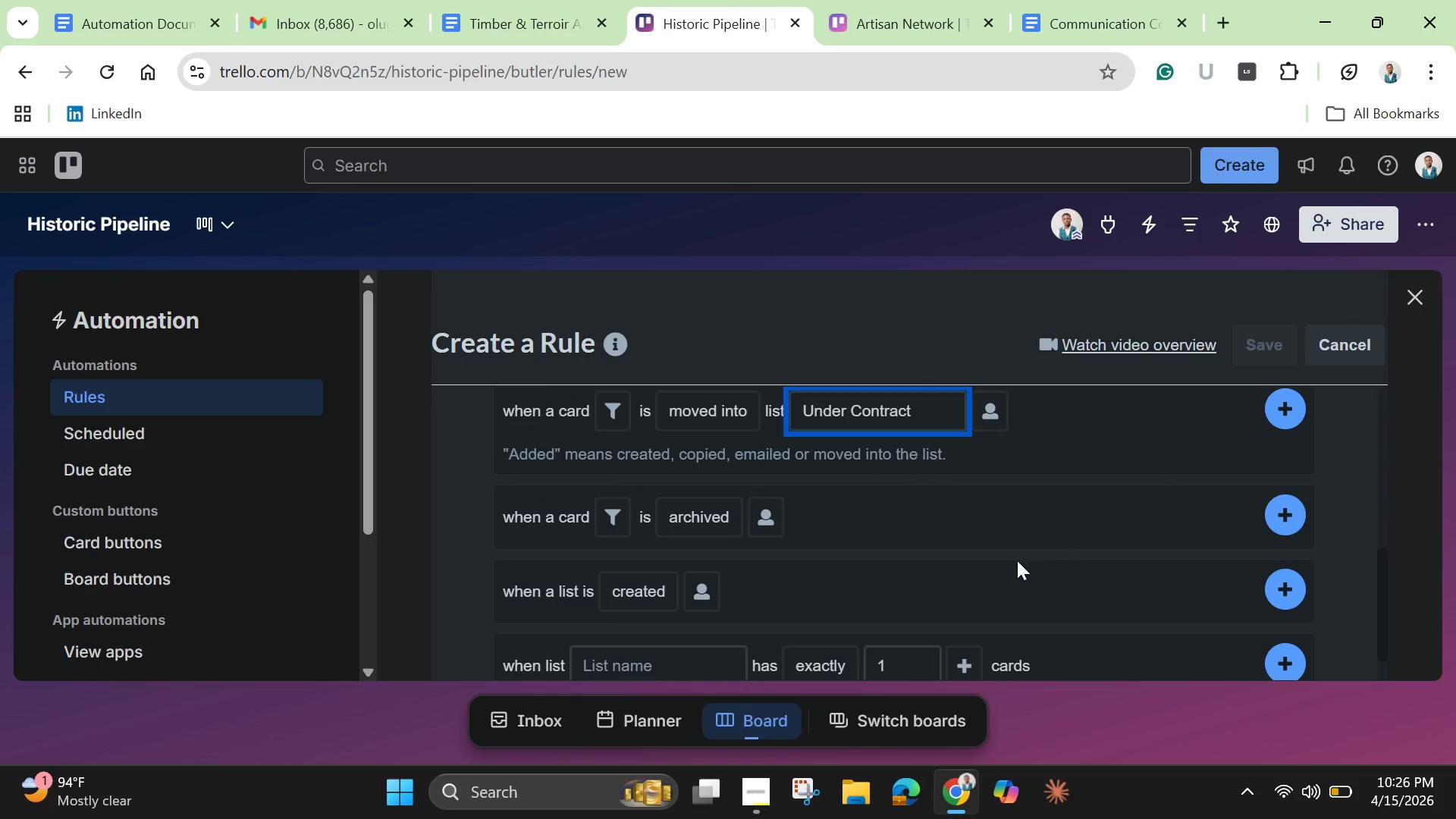 
scroll: coordinate [996, 557], scroll_direction: up, amount: 1.0
 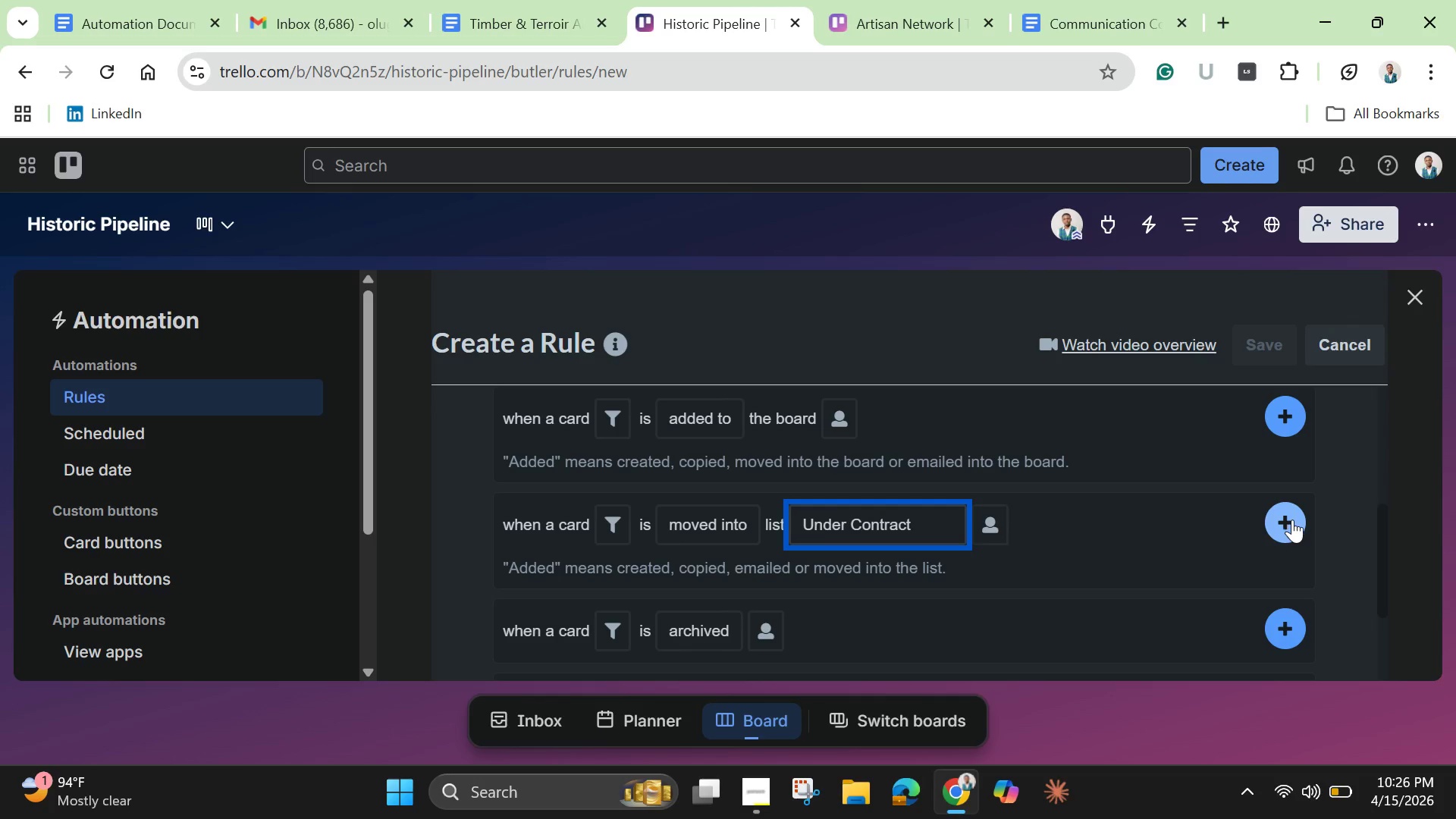 
left_click([1294, 519])
 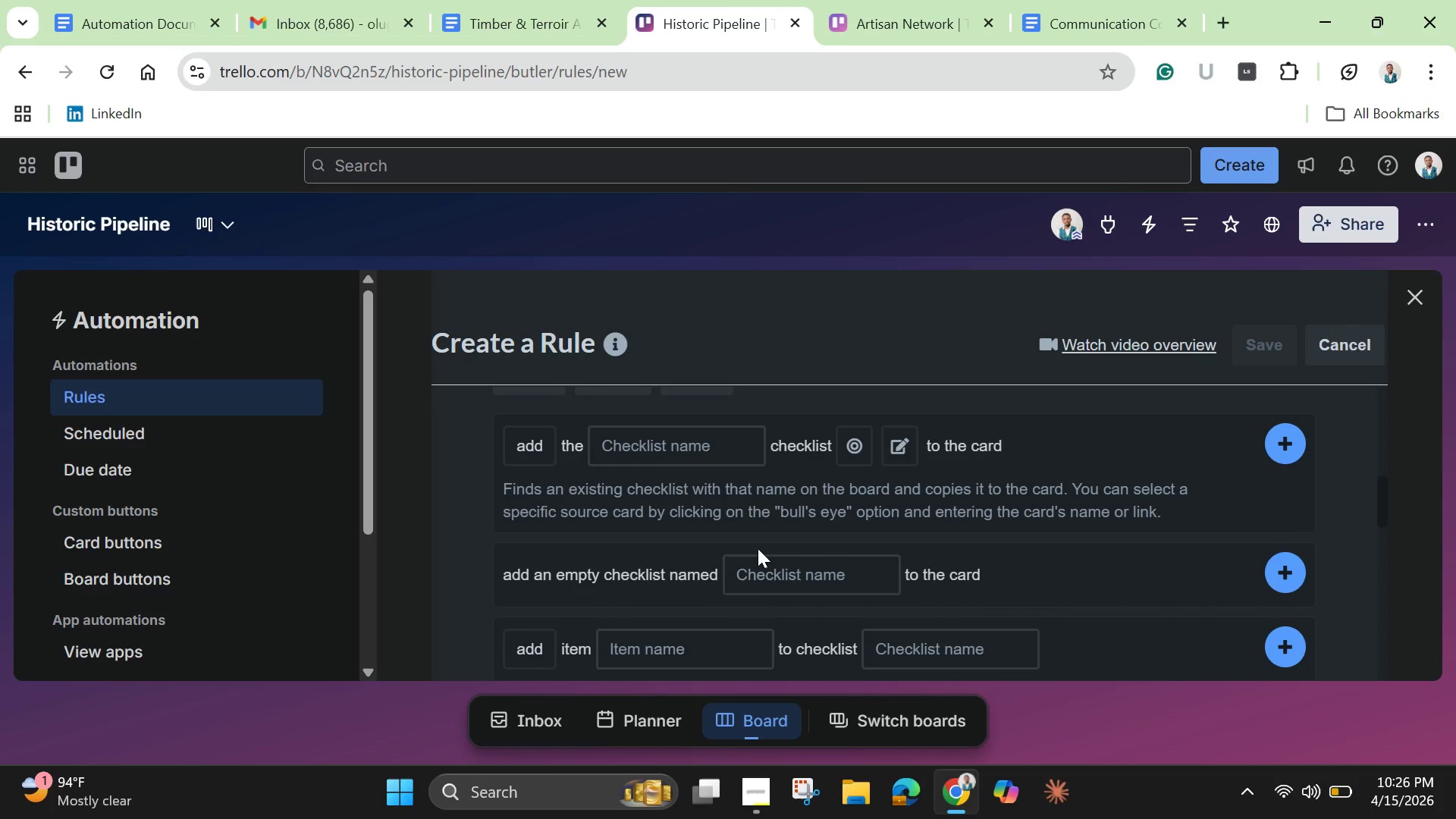 
scroll: coordinate [703, 540], scroll_direction: up, amount: 1.0
 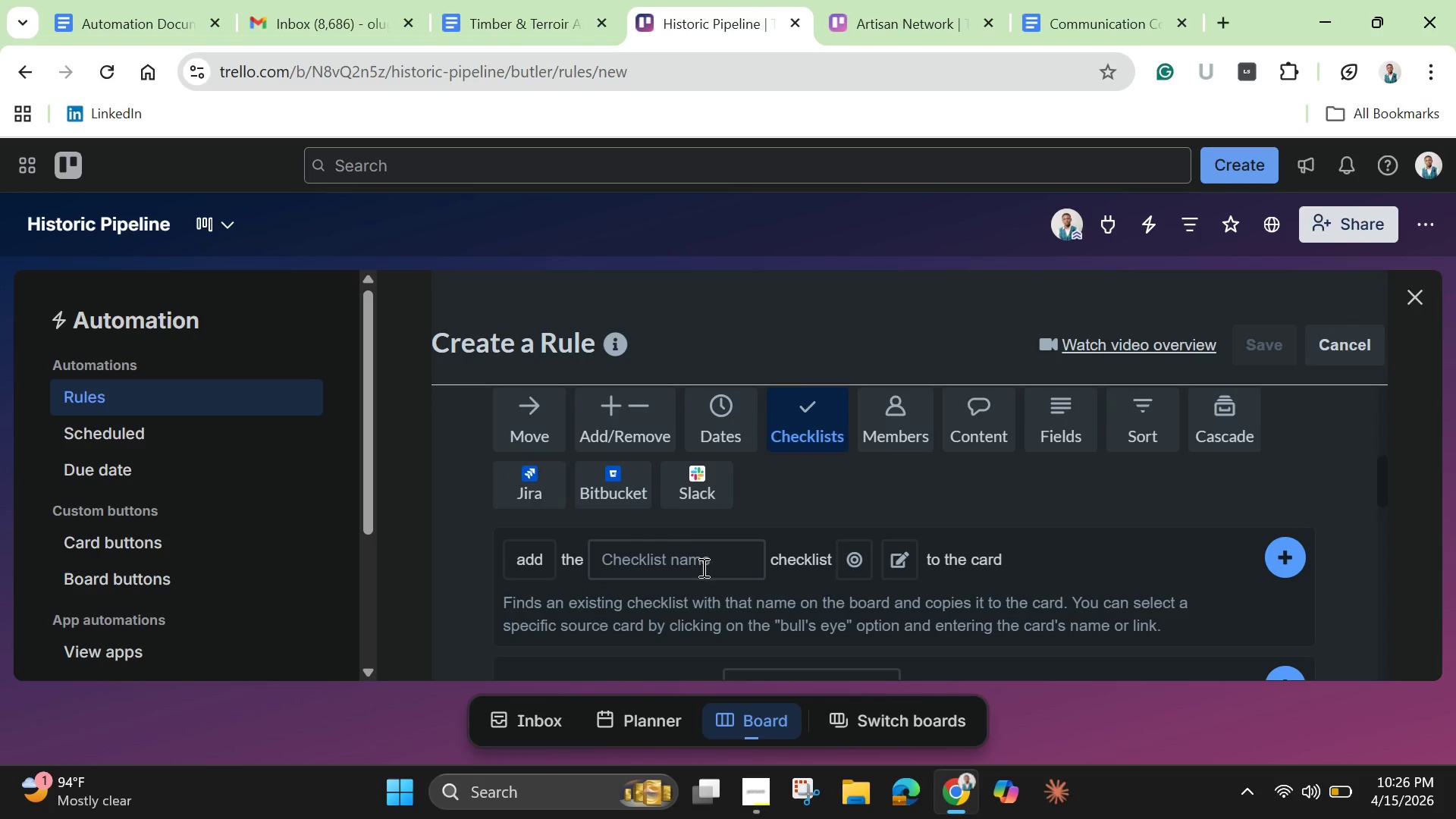 
left_click([702, 567])
 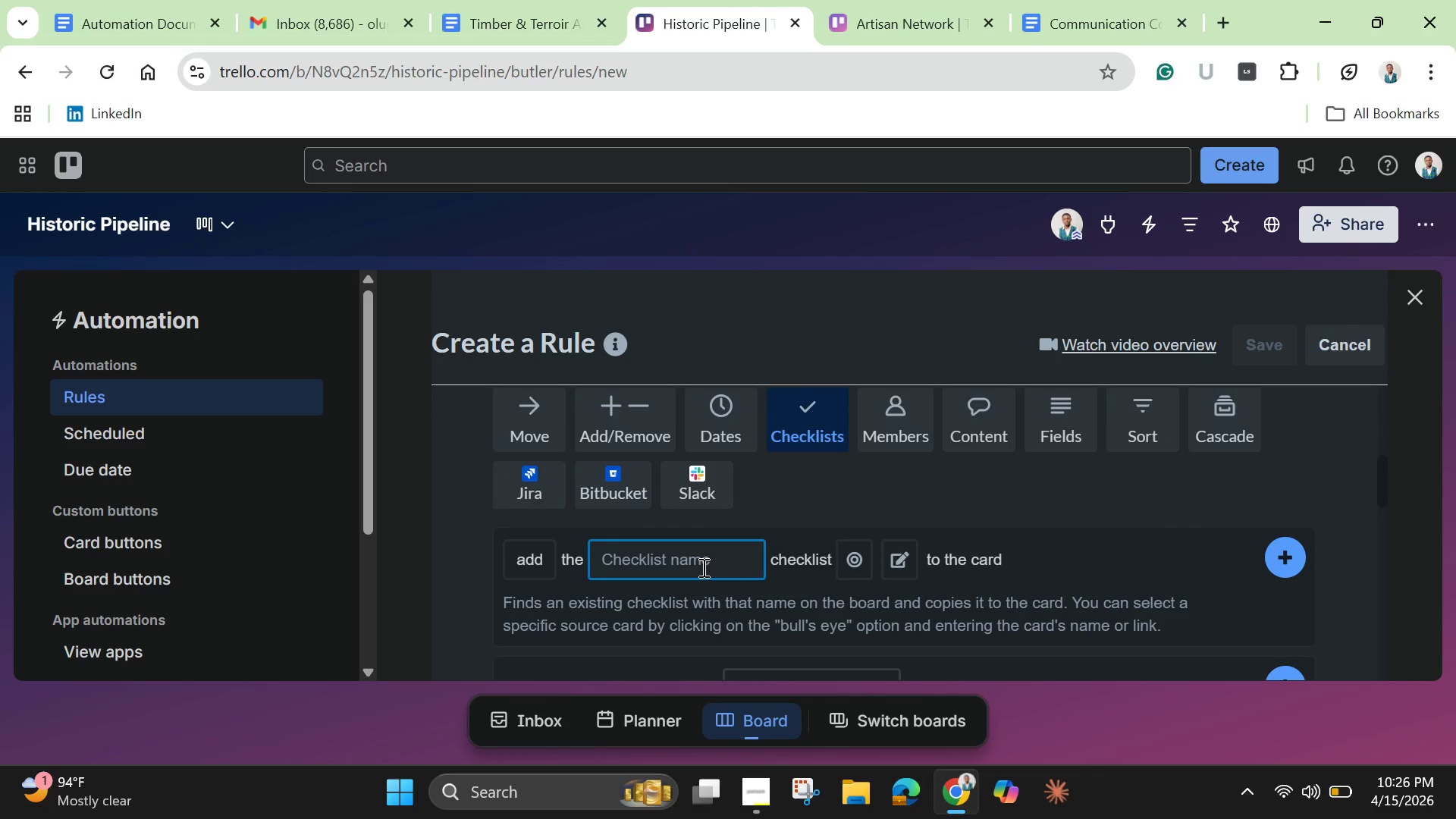 
type(Maintenance )
 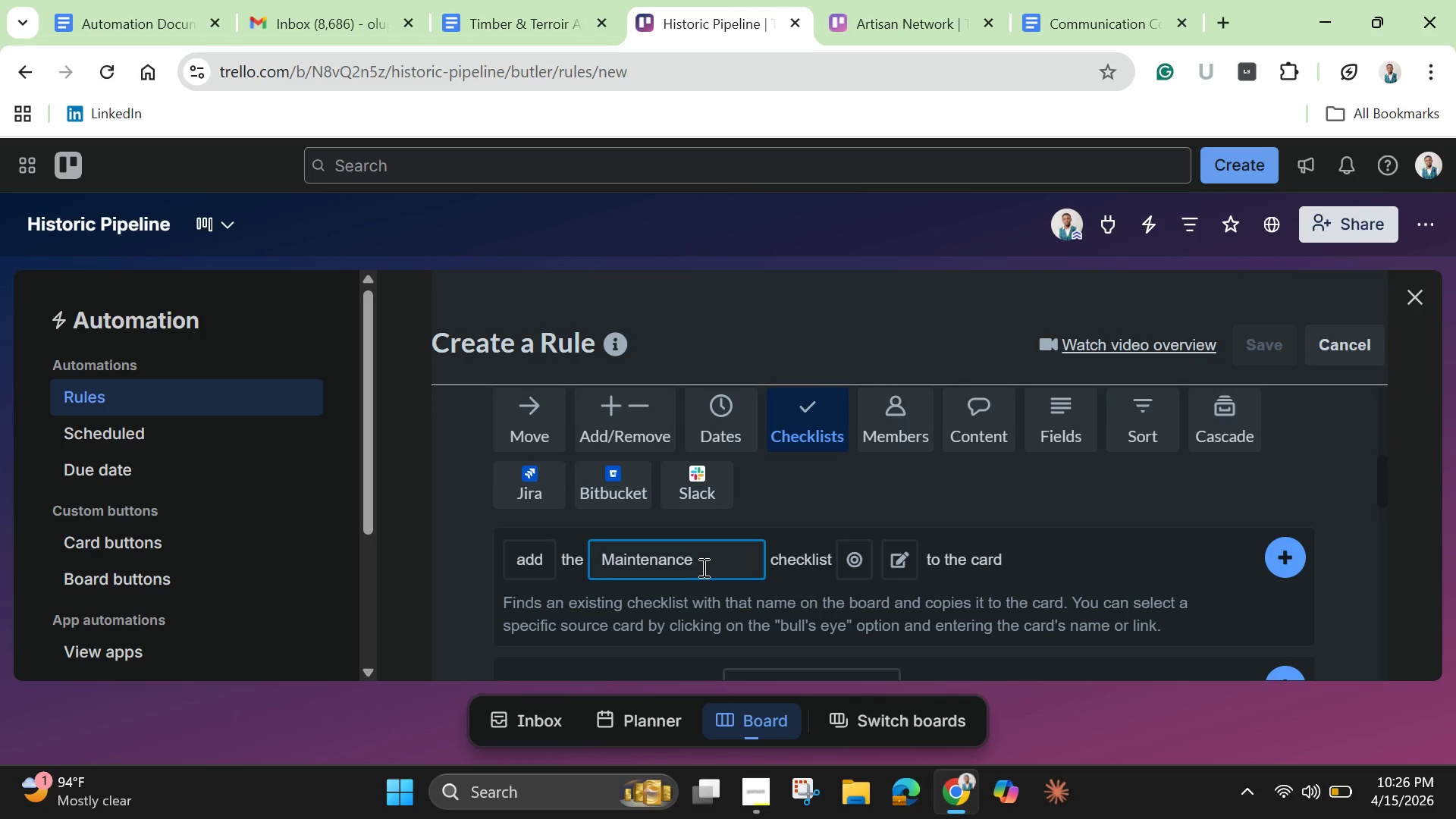 
wait(5.53)
 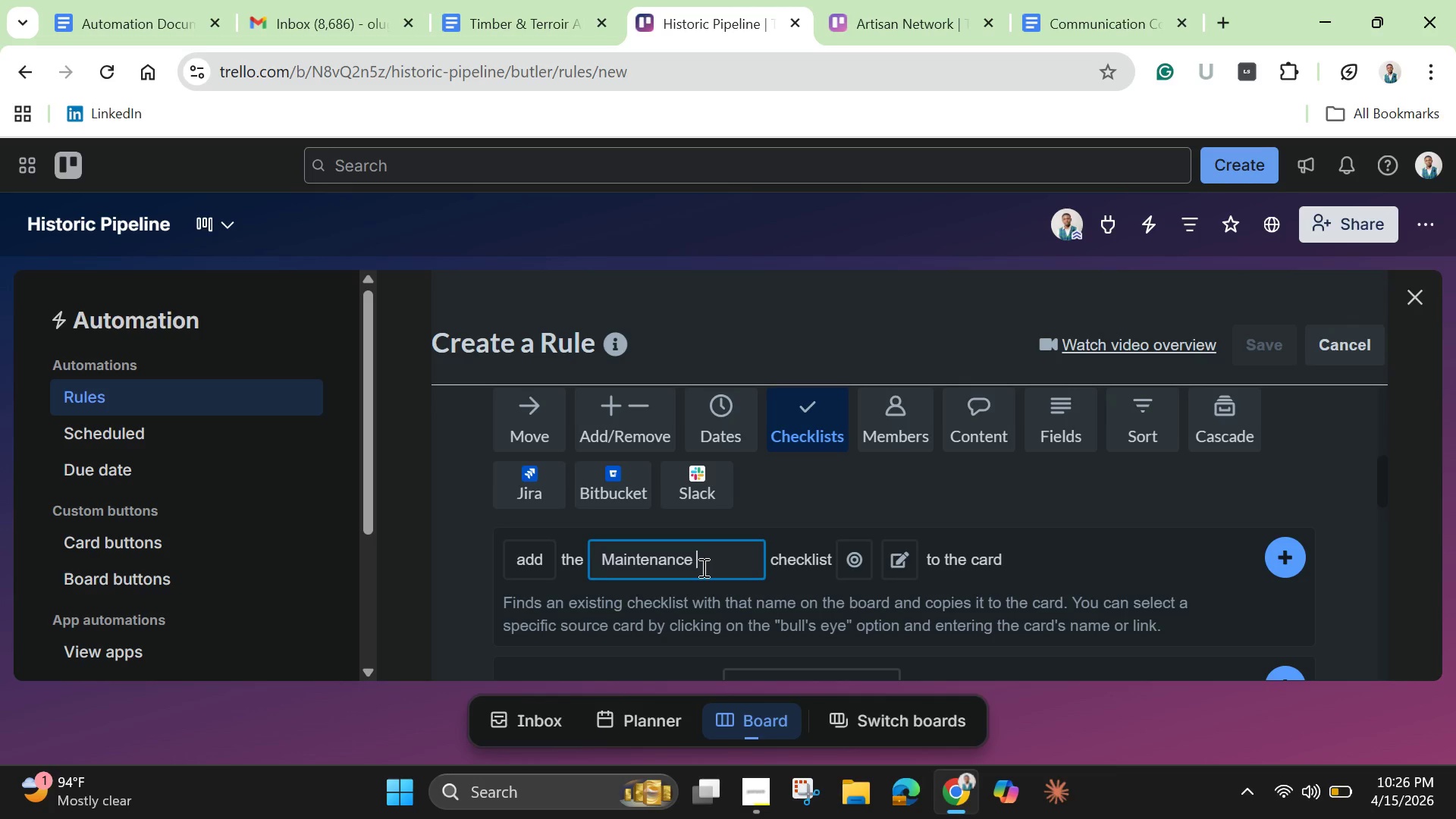 
type(History )
 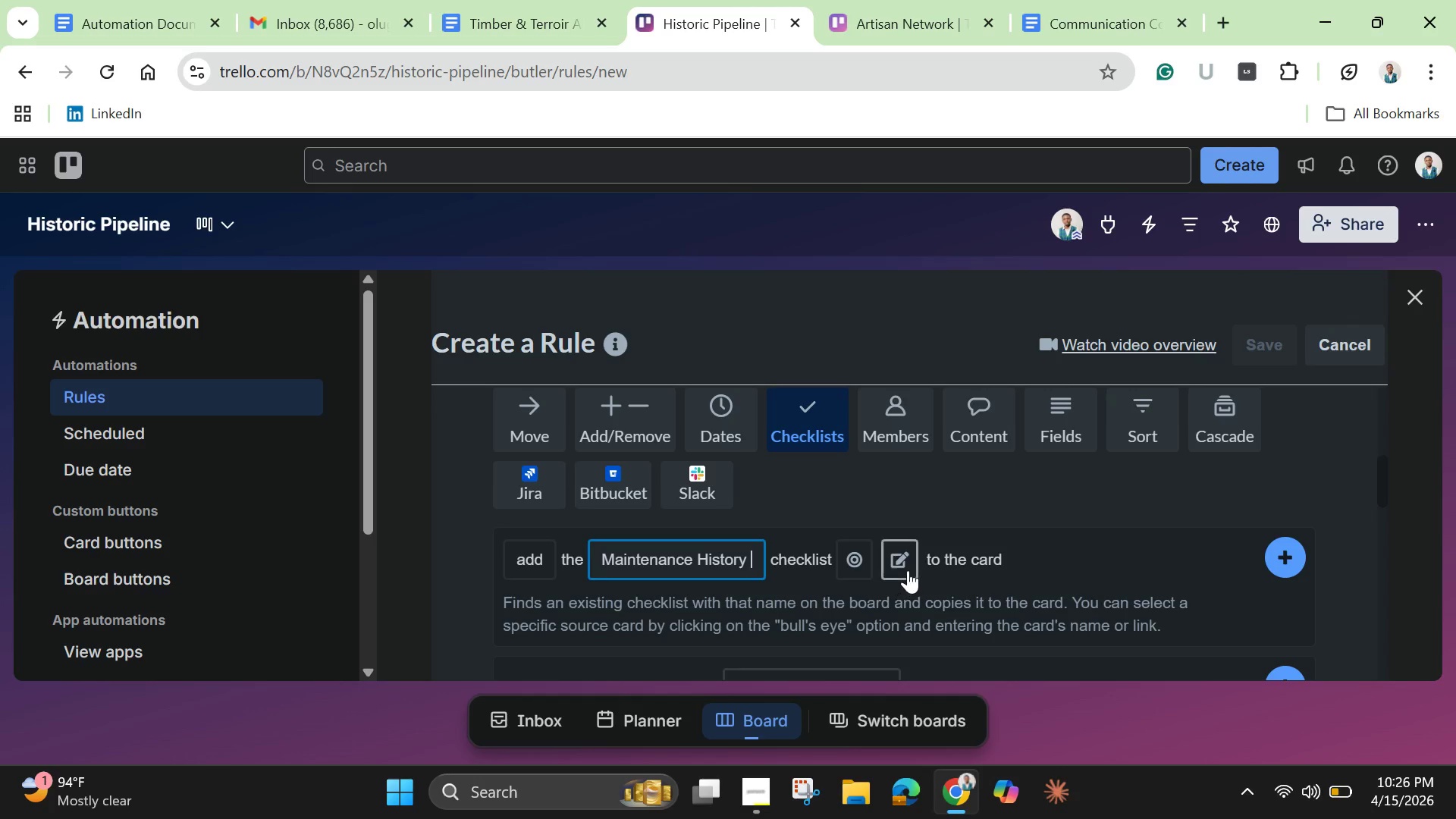 
left_click([904, 563])
 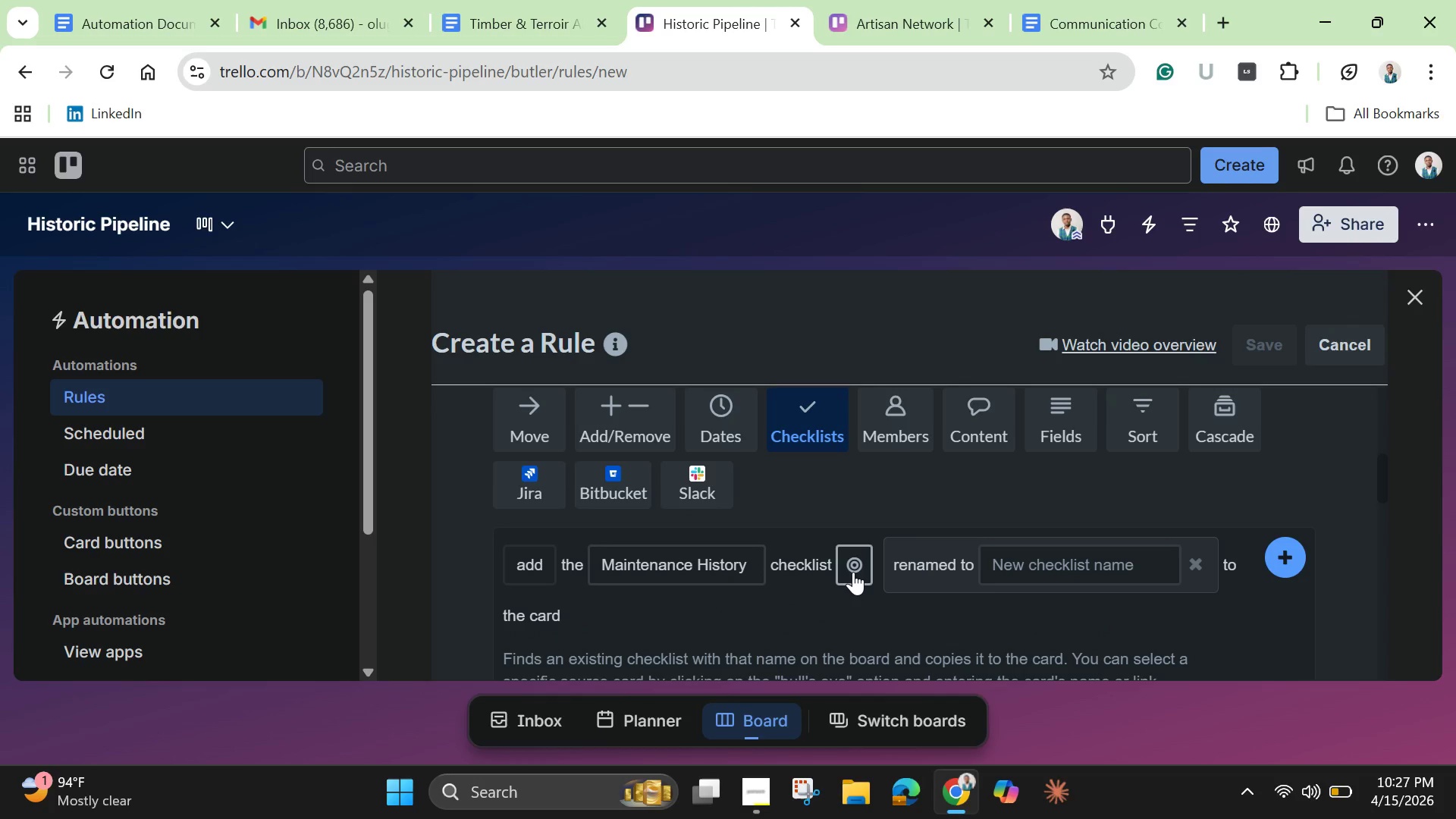 
wait(7.02)
 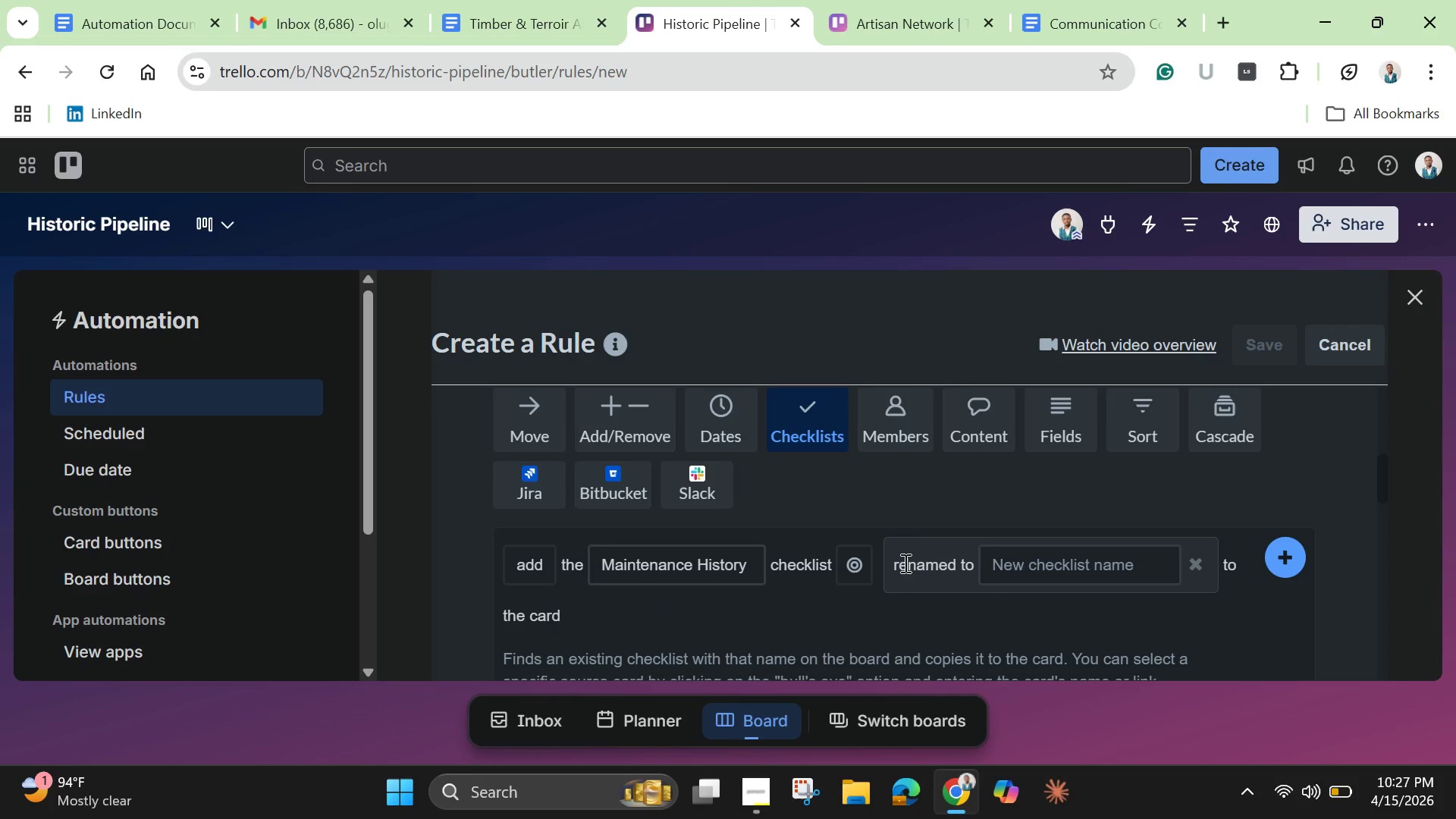 
left_click([1203, 570])
 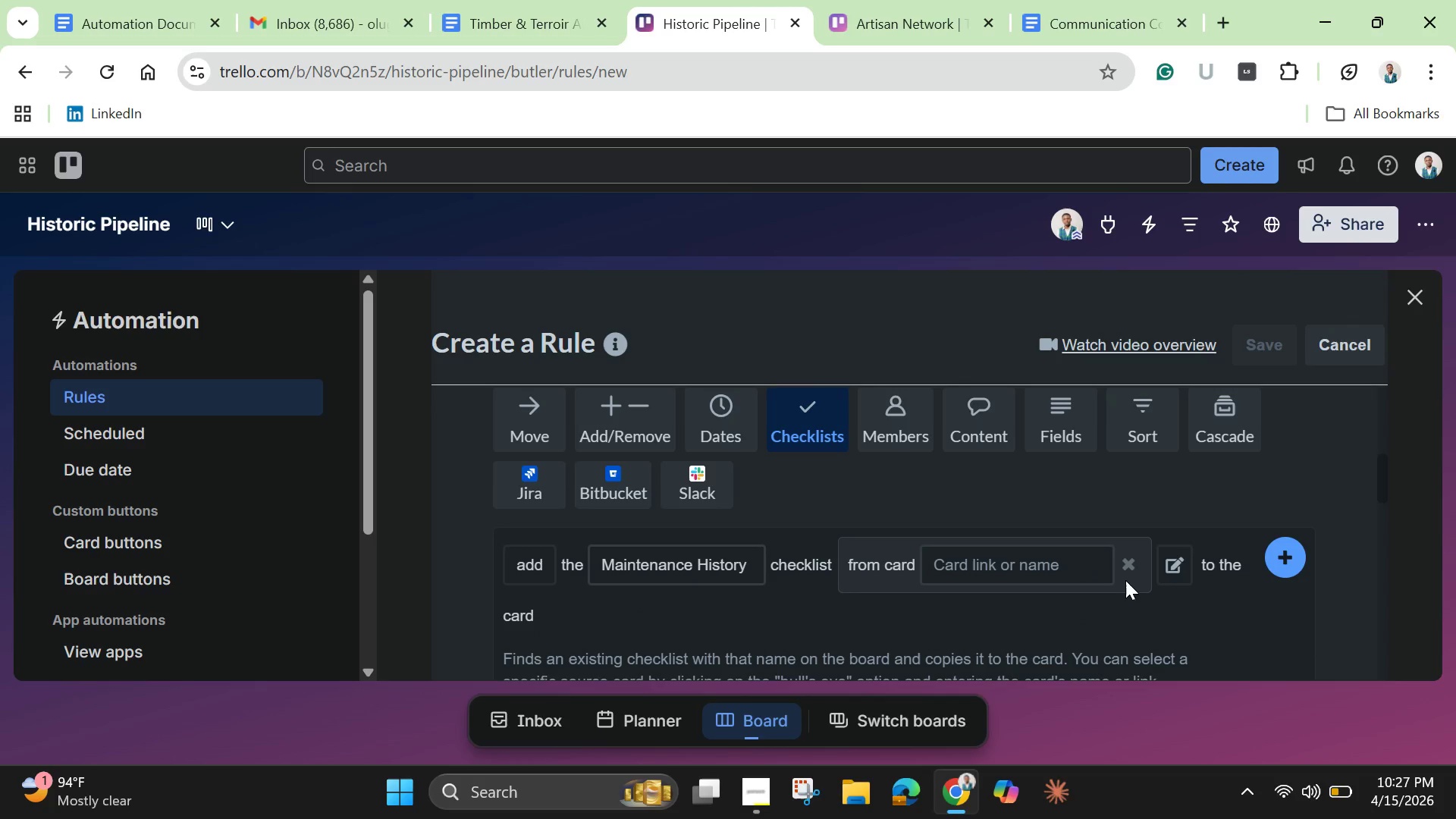 
wait(11.86)
 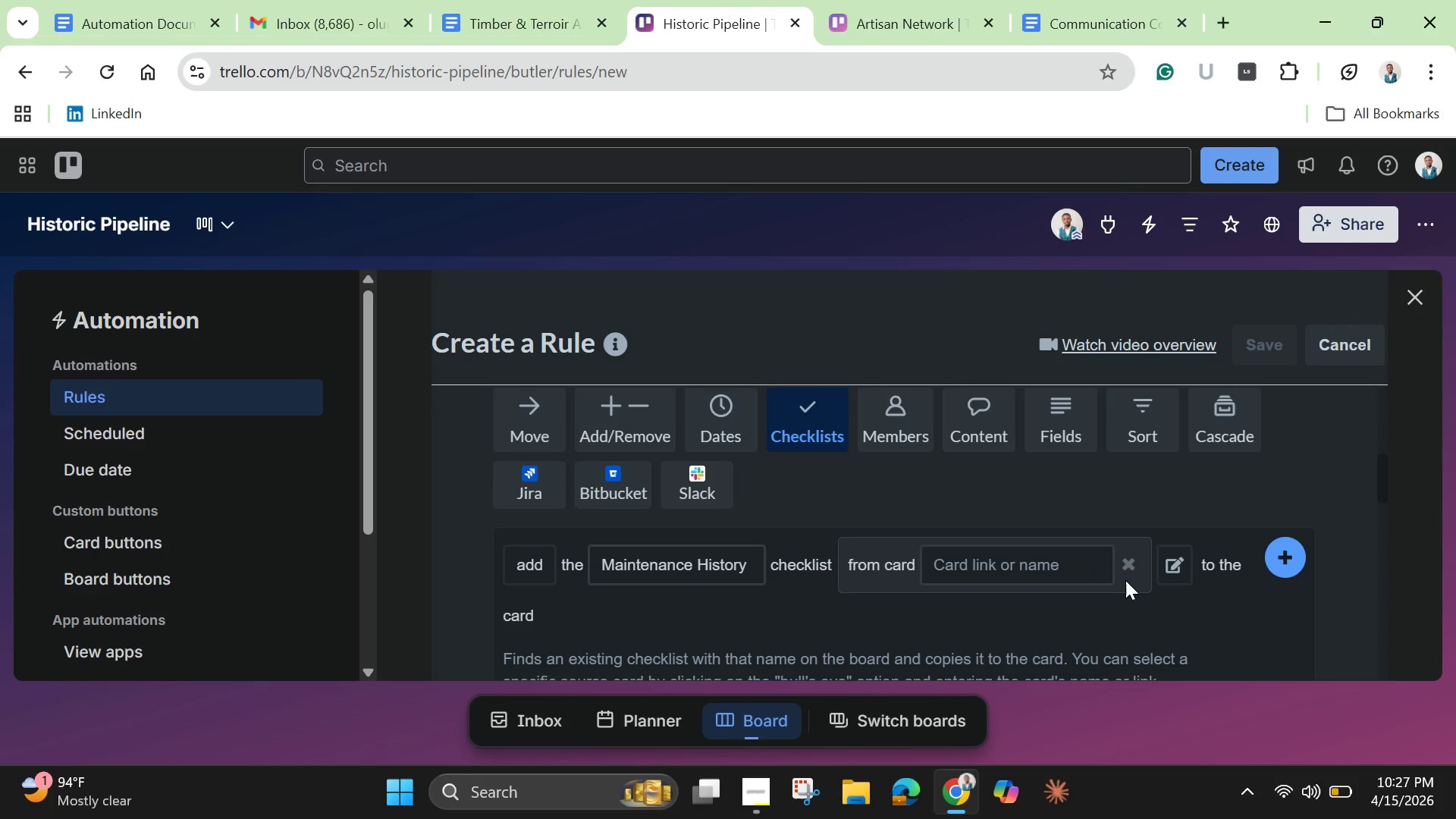 
left_click([1137, 563])
 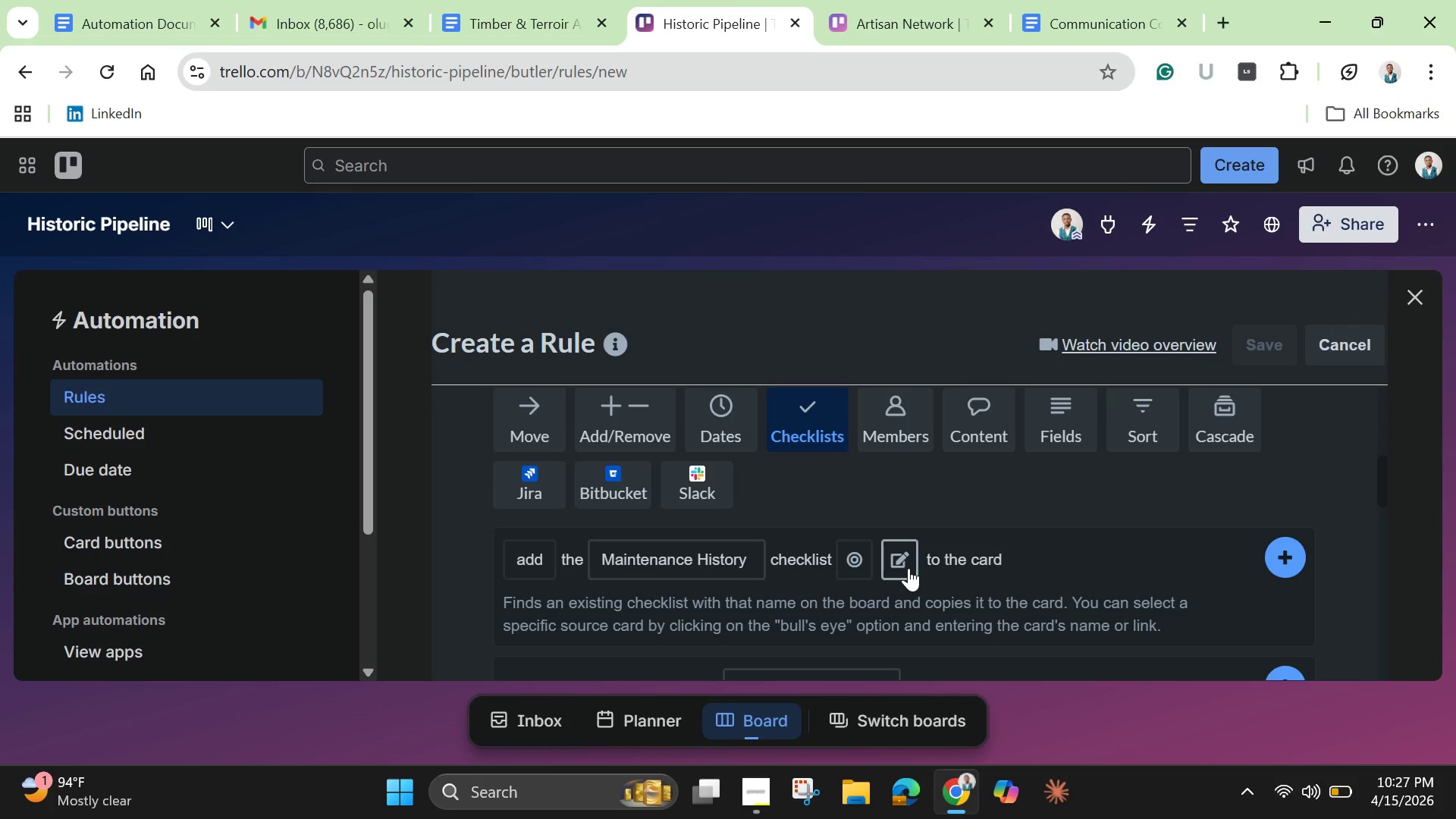 
left_click([908, 568])
 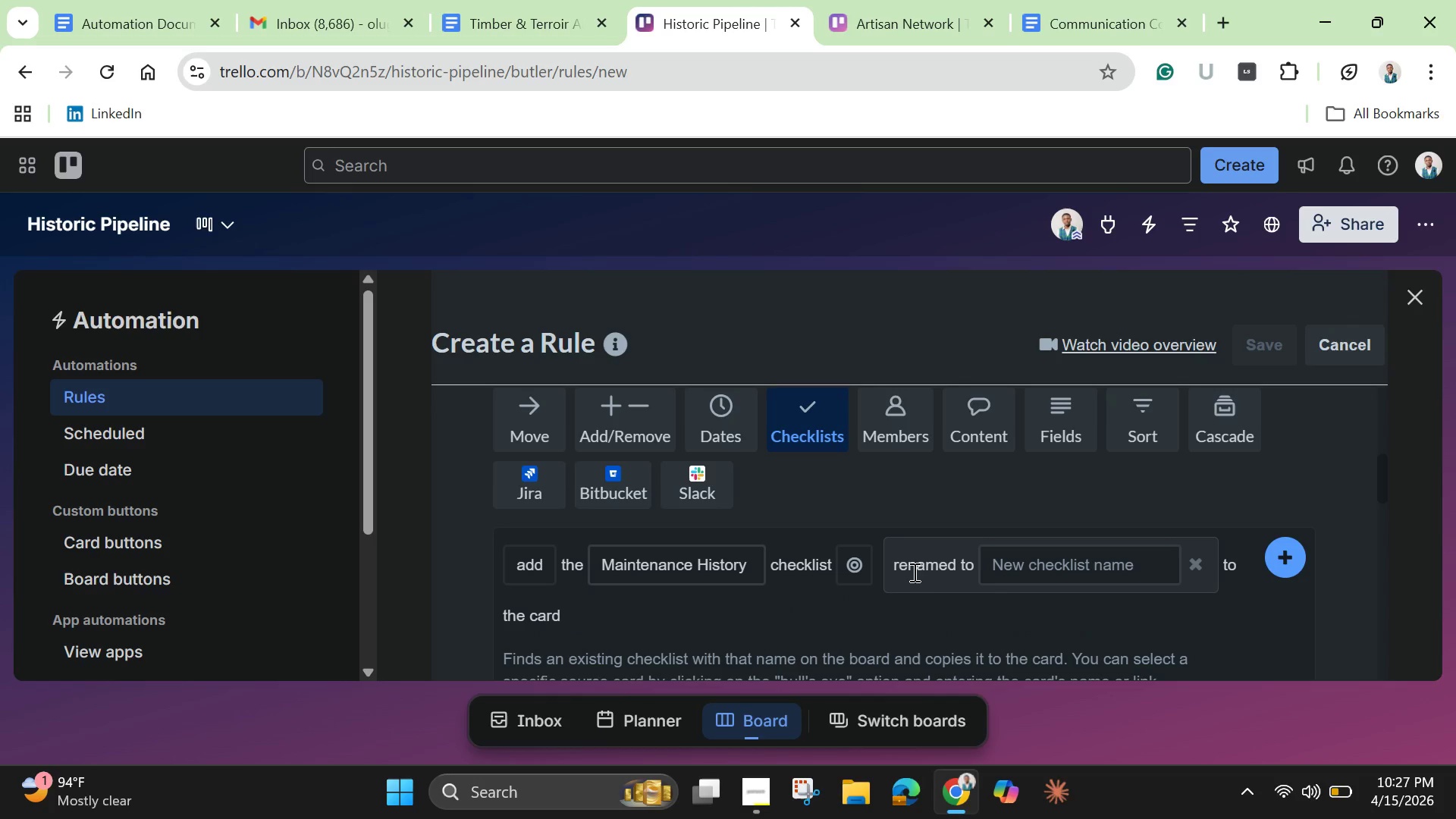 
scroll: coordinate [913, 576], scroll_direction: down, amount: 2.0
 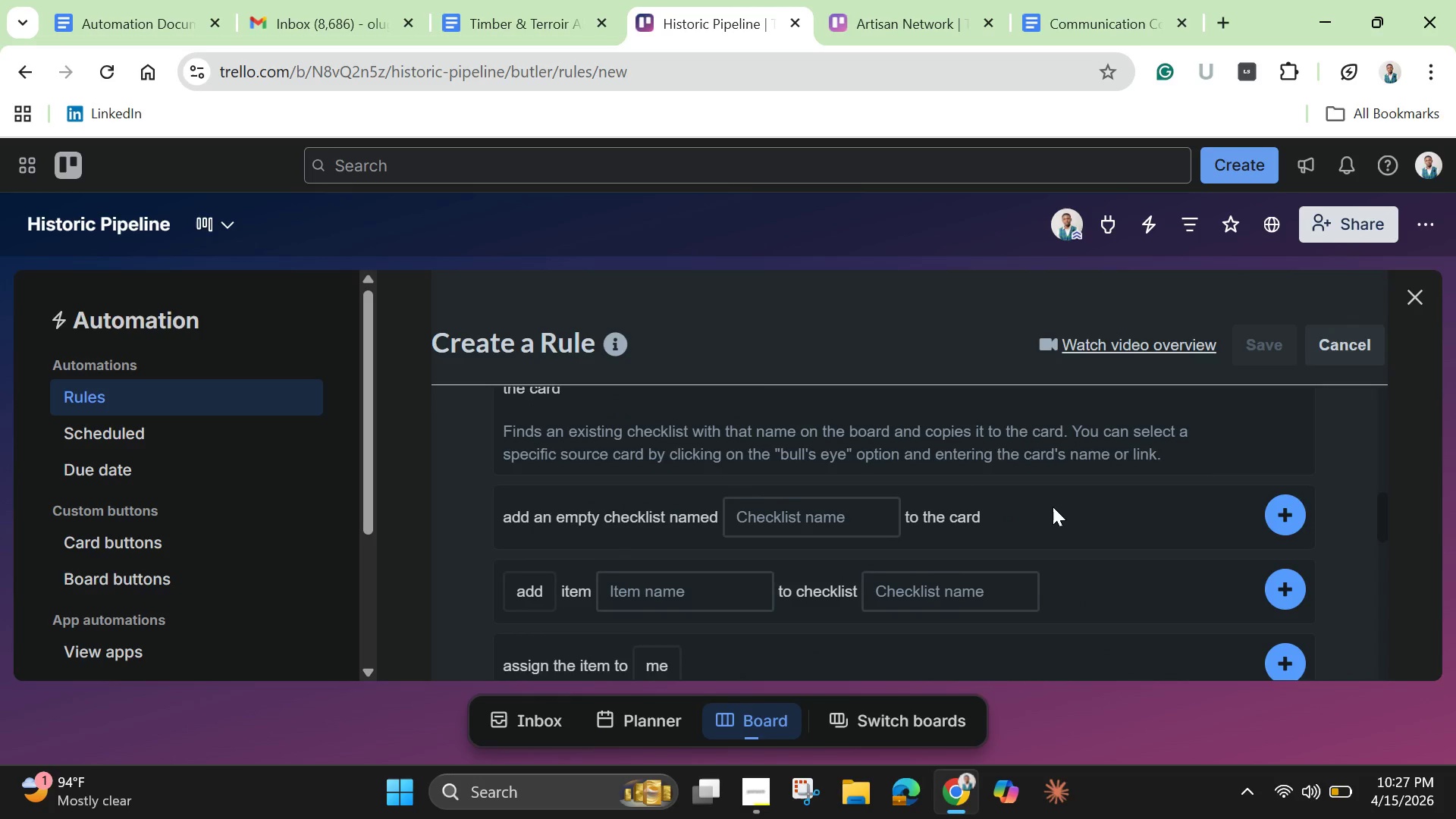 
scroll: coordinate [1053, 507], scroll_direction: up, amount: 1.0
 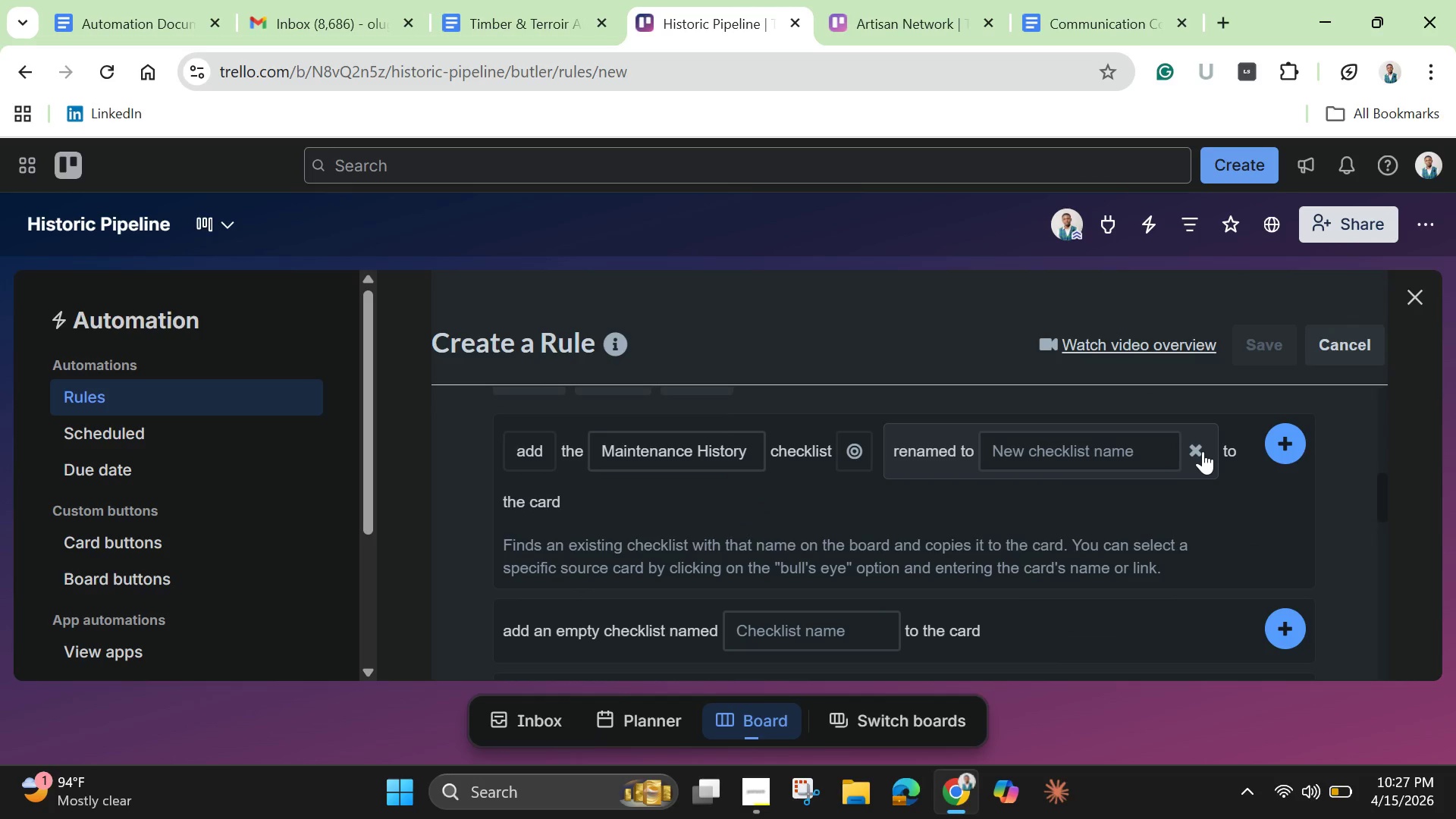 
left_click([1203, 451])
 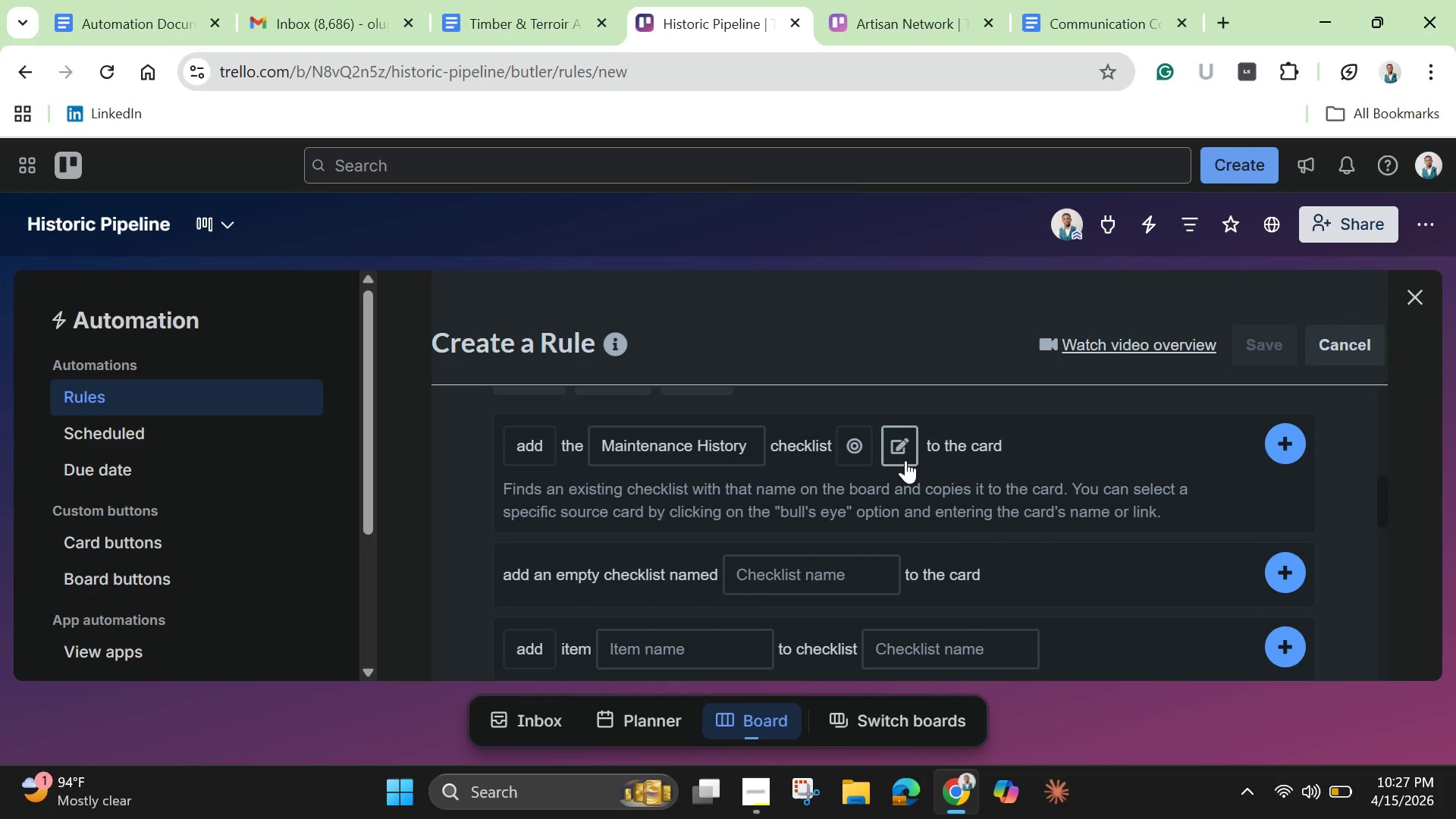 
left_click([905, 460])
 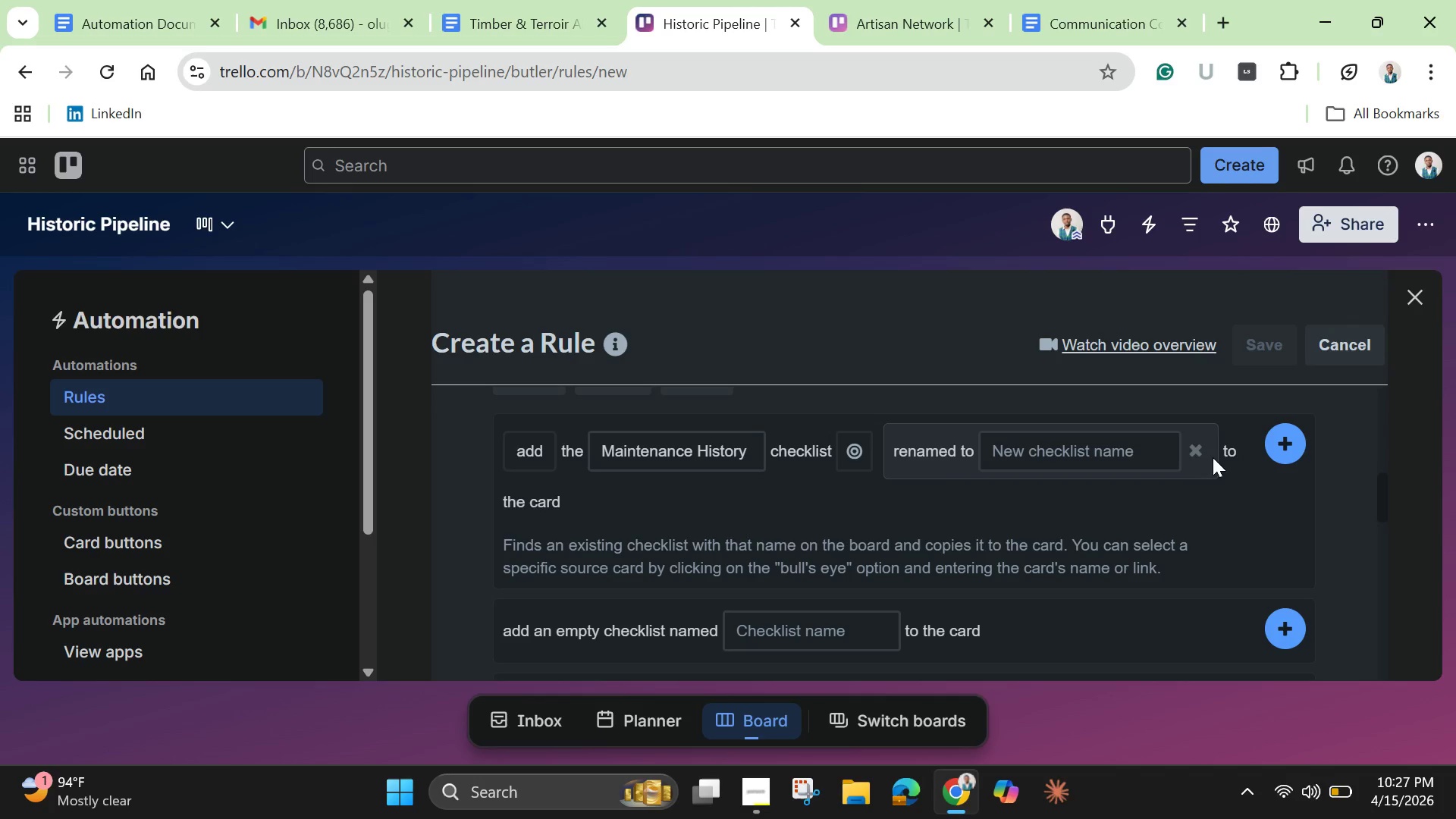 
left_click([1200, 457])
 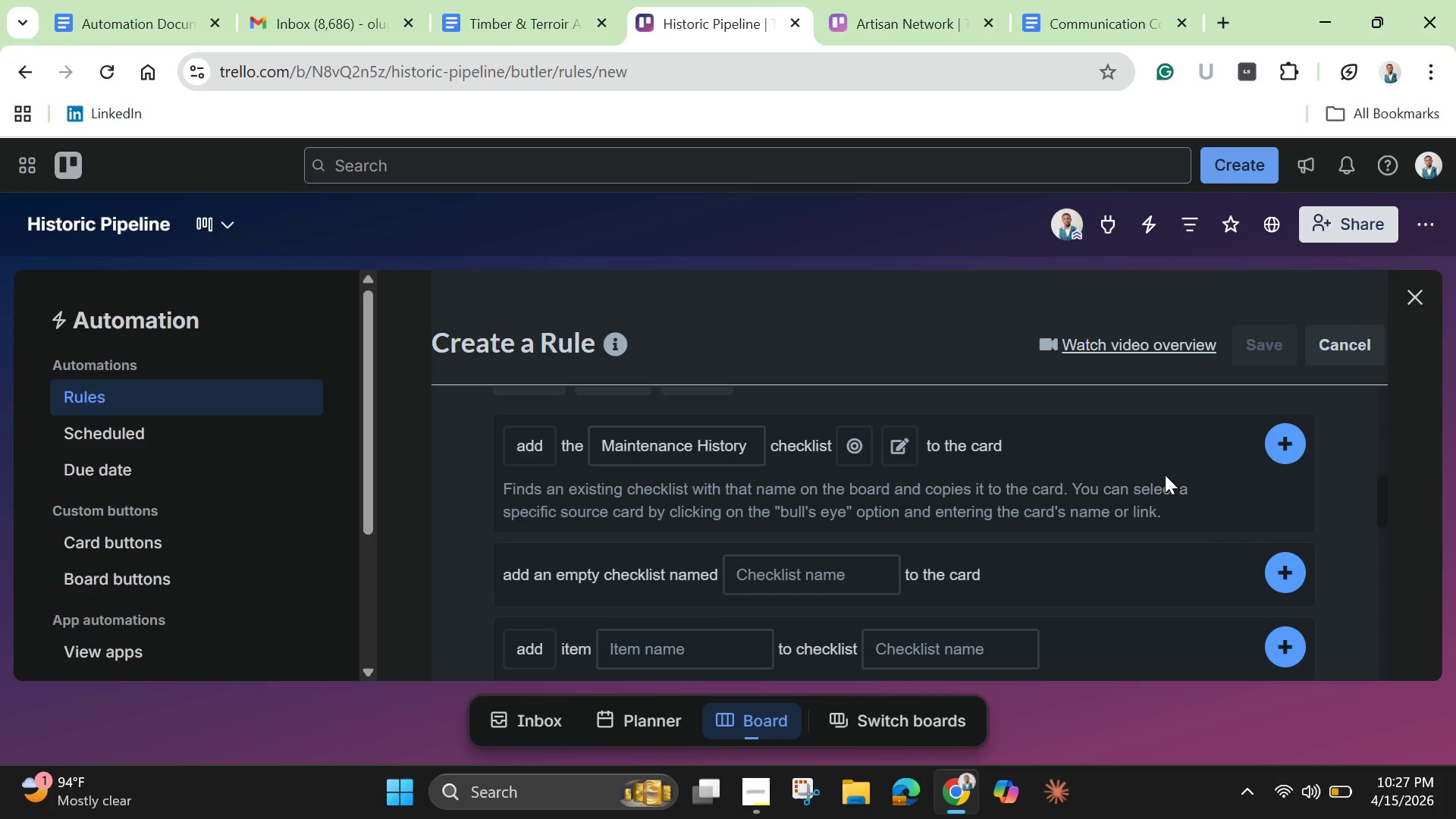 
wait(12.67)
 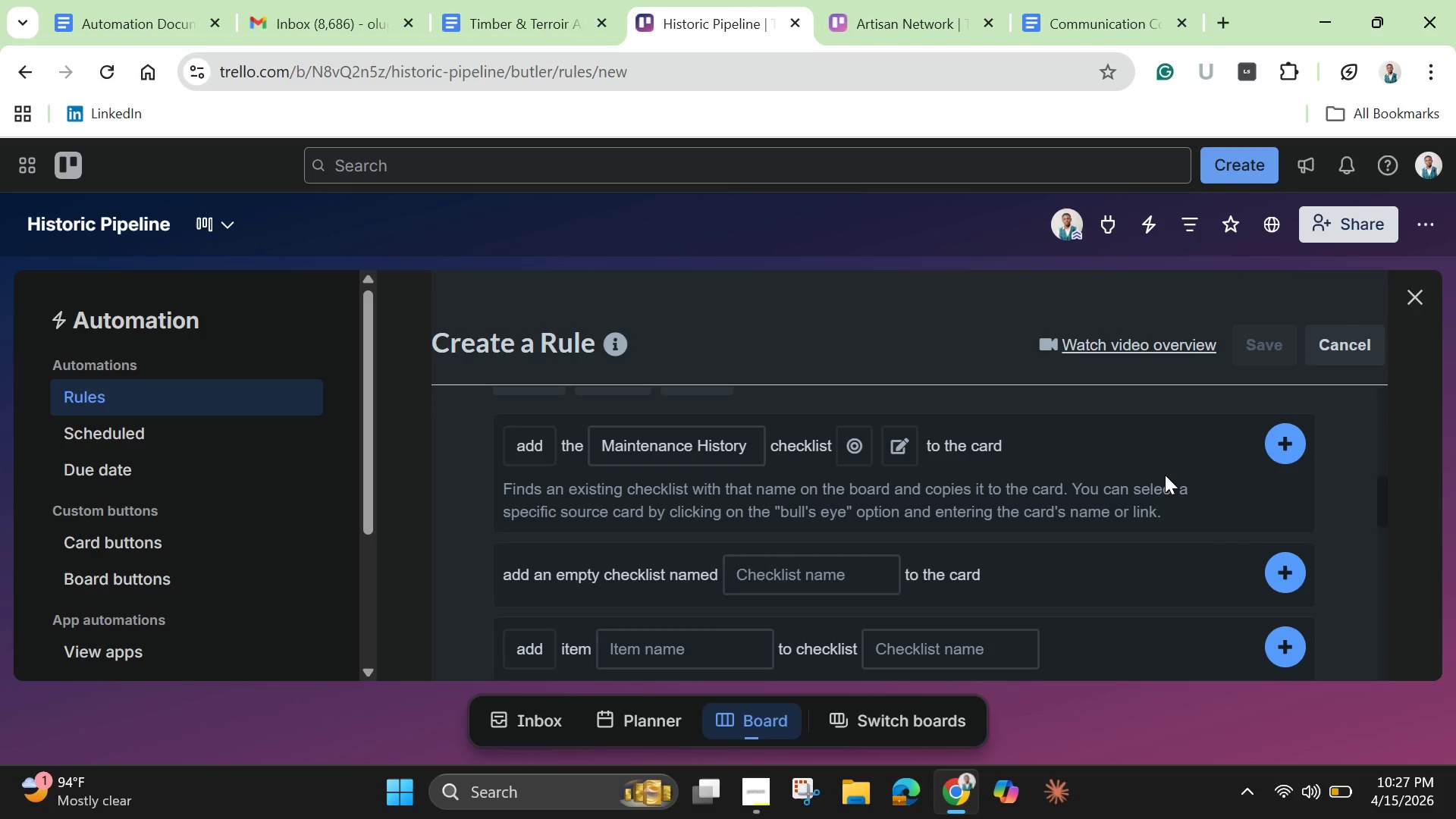 
scroll: coordinate [1102, 526], scroll_direction: up, amount: 2.0
 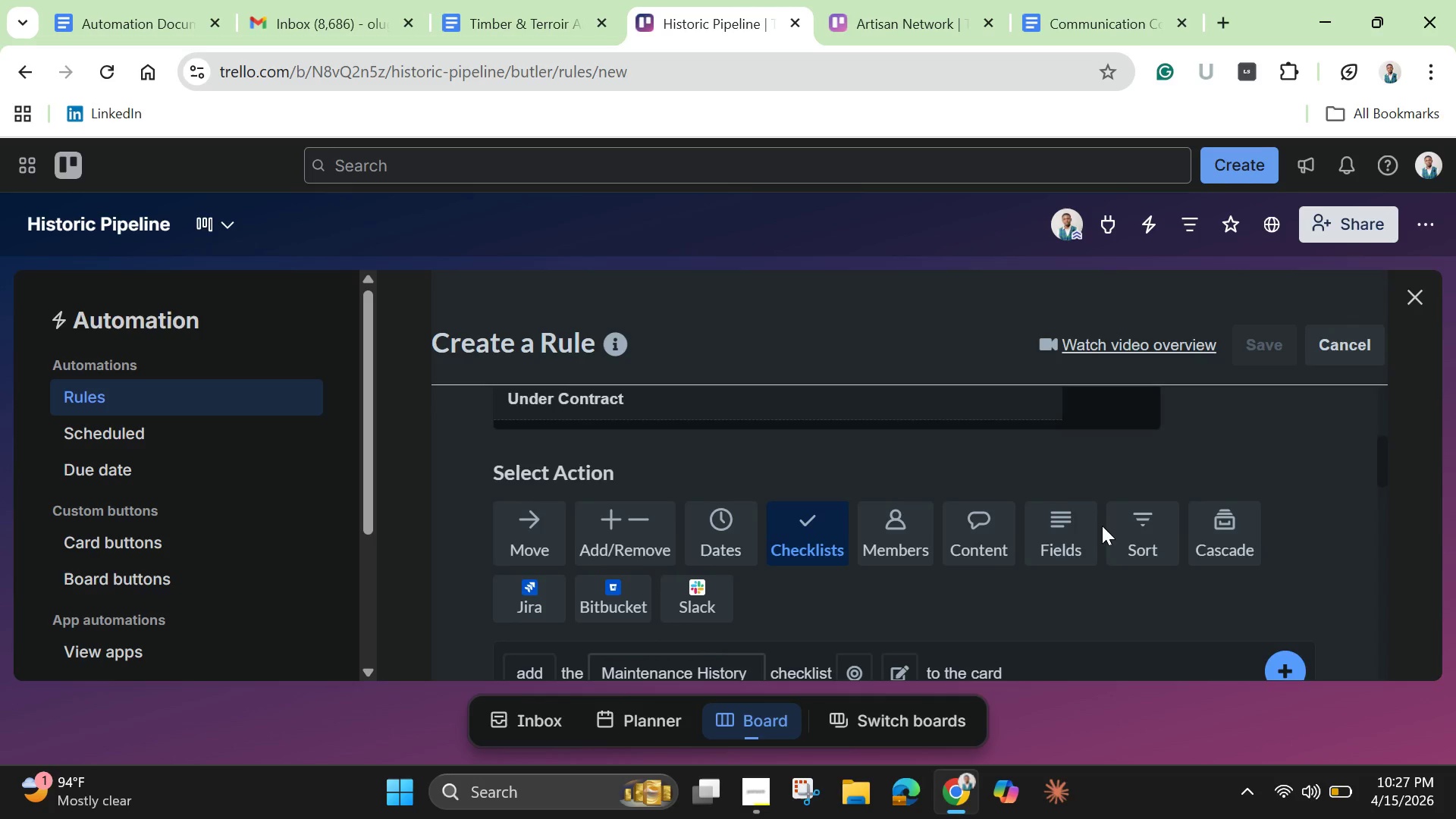 
scroll: coordinate [1102, 526], scroll_direction: down, amount: 2.0
 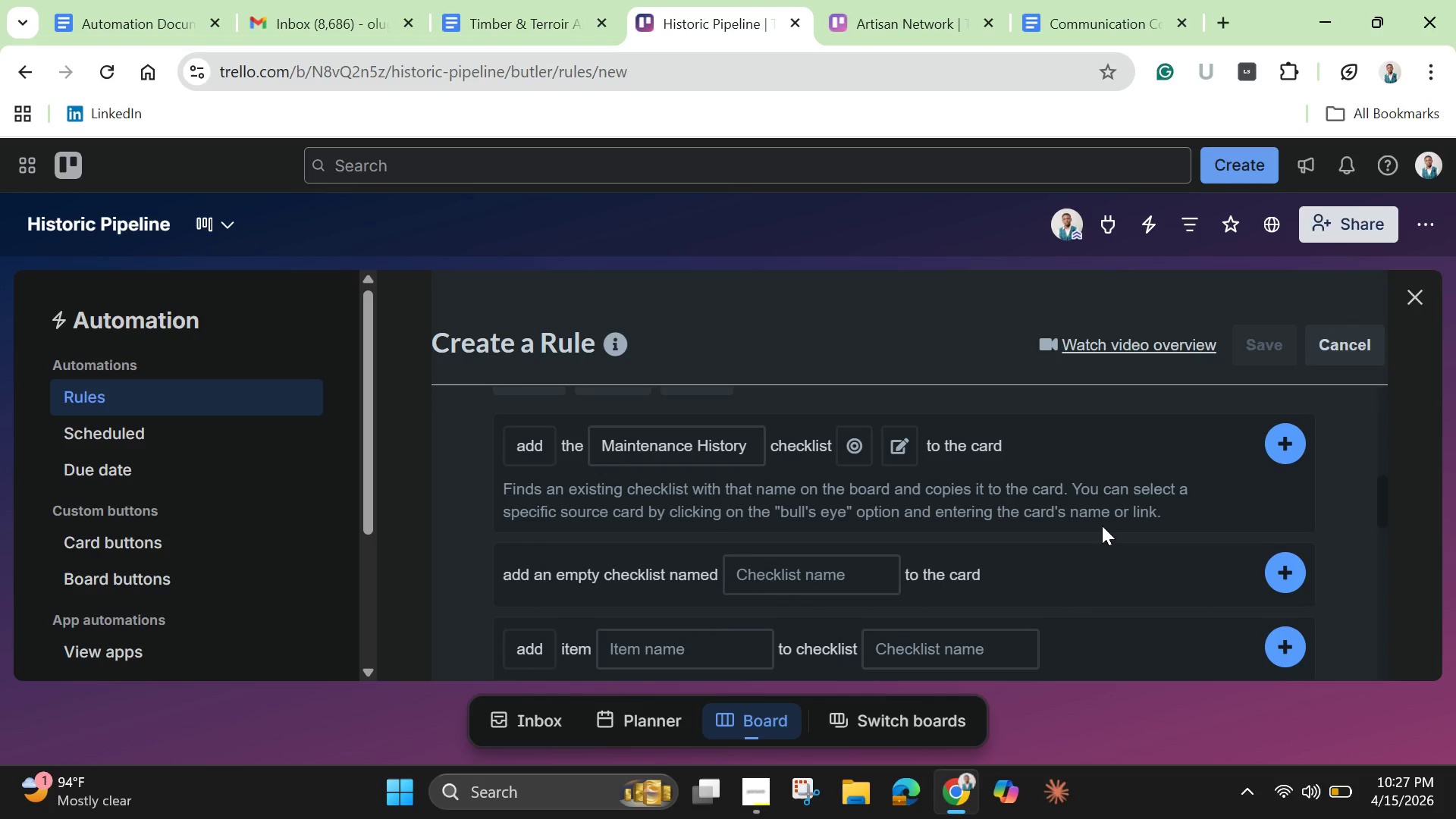 
scroll: coordinate [1102, 526], scroll_direction: up, amount: 2.0
 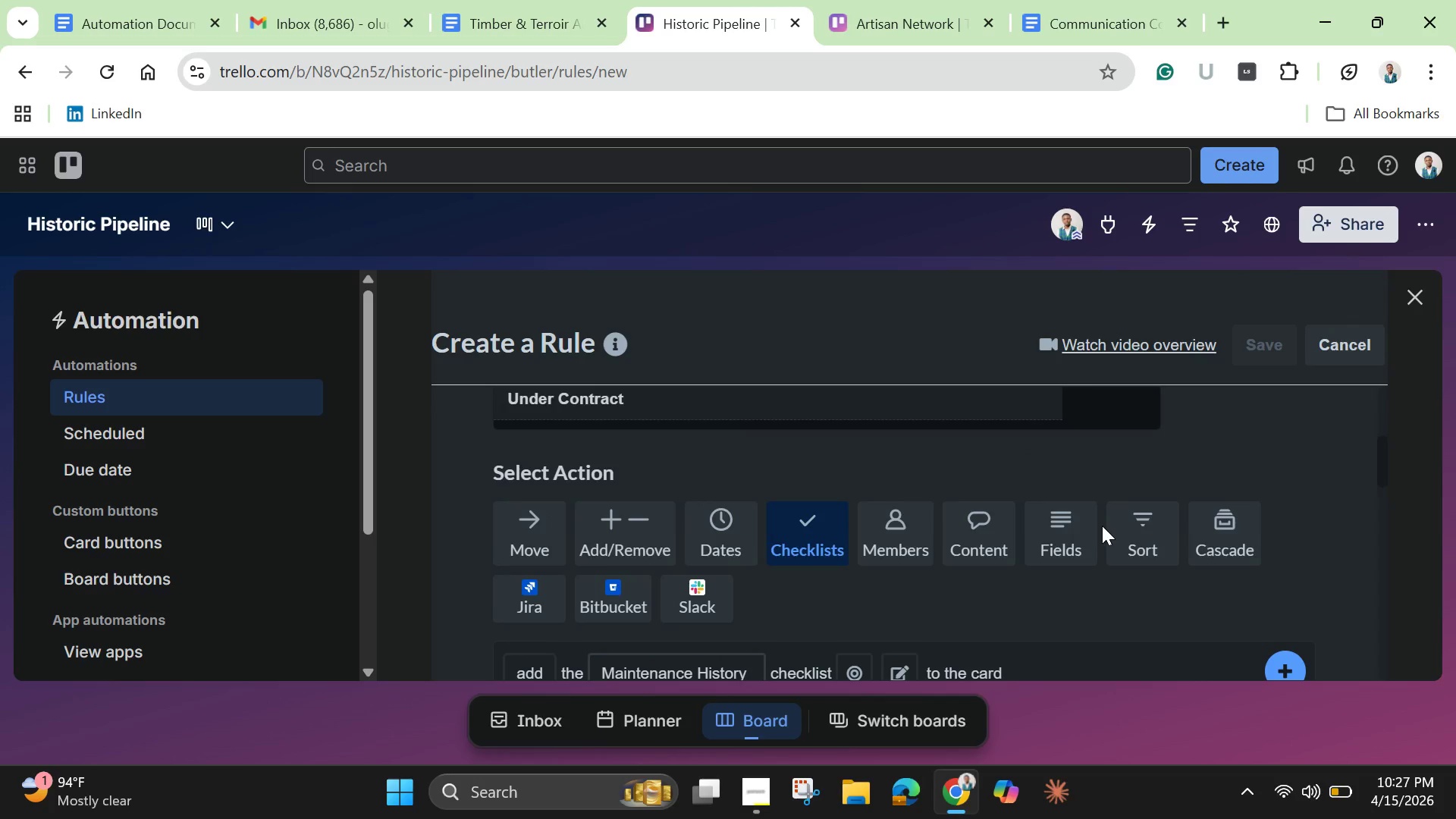 
scroll: coordinate [1102, 526], scroll_direction: down, amount: 1.0
 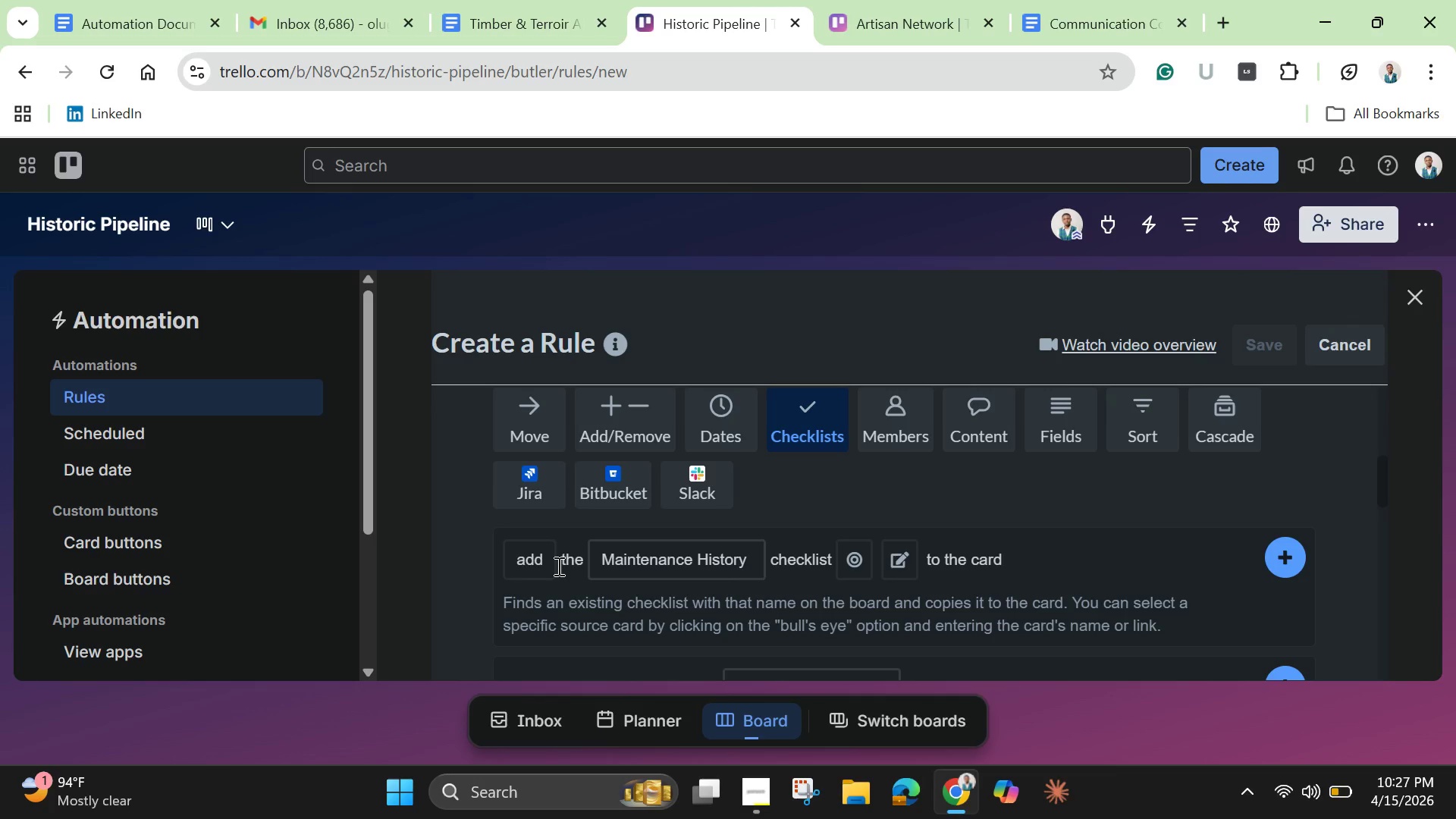 
left_click([520, 558])
 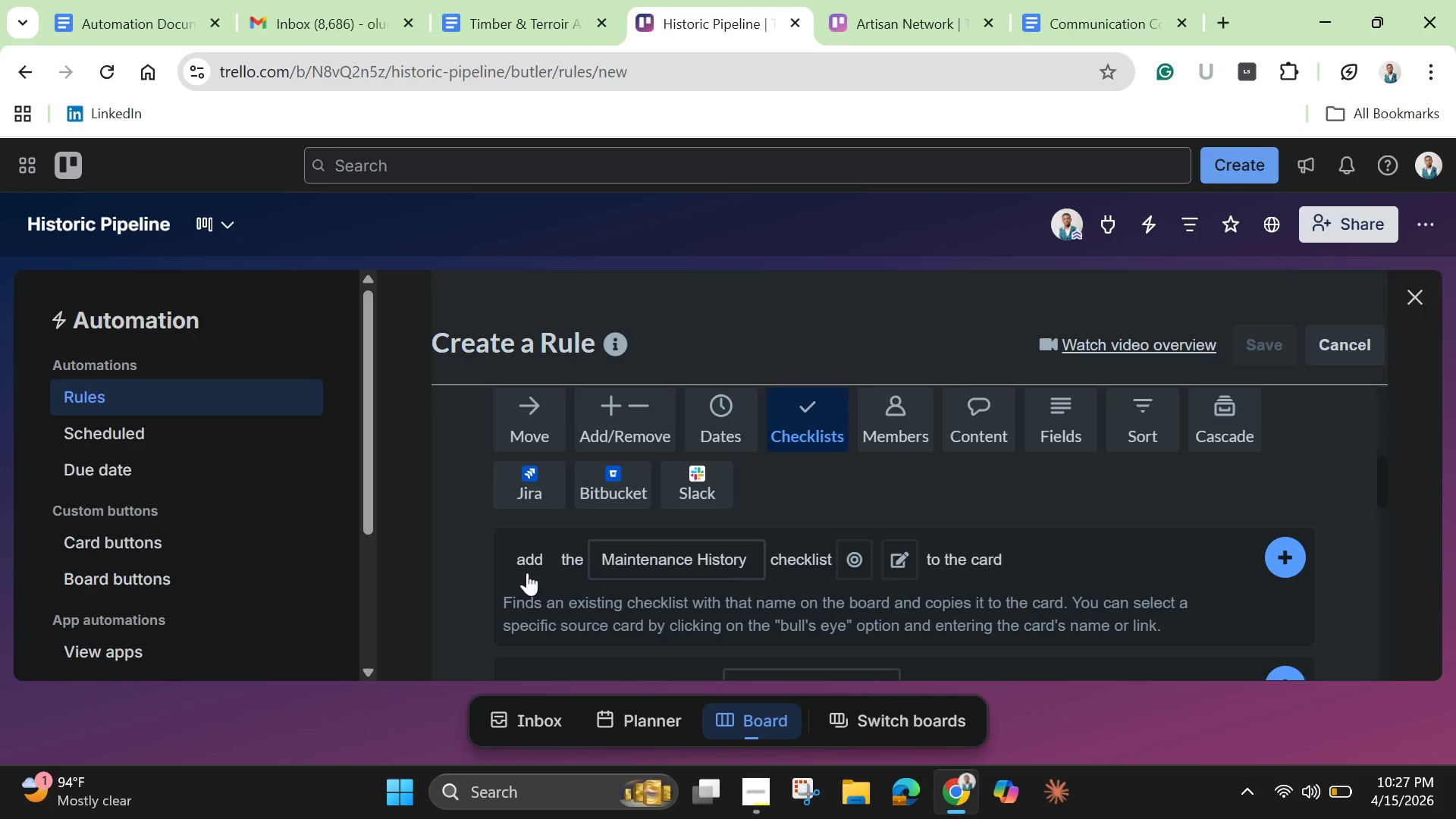 
scroll: coordinate [531, 568], scroll_direction: down, amount: 4.0
 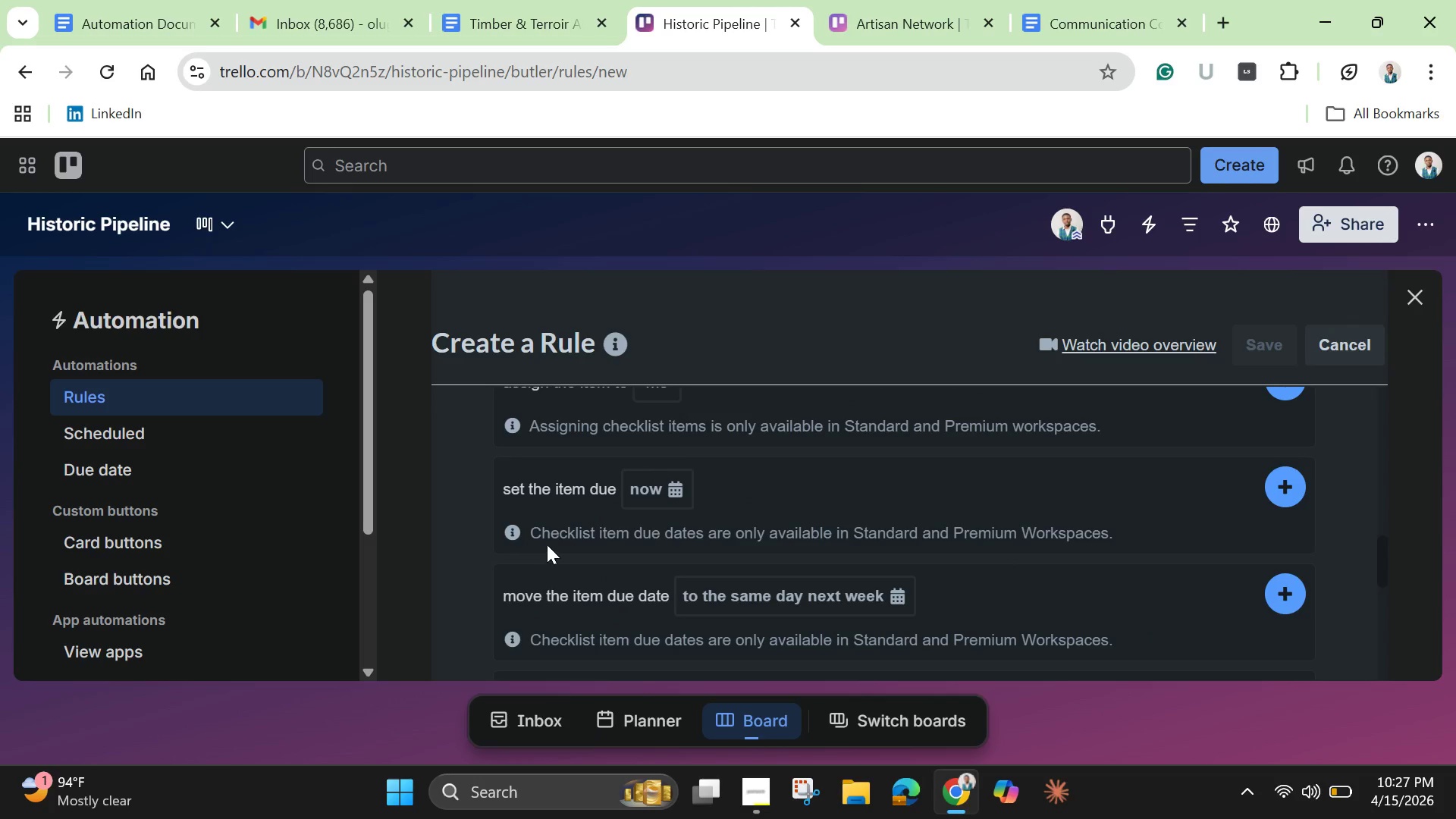 
scroll: coordinate [547, 544], scroll_direction: up, amount: 3.0
 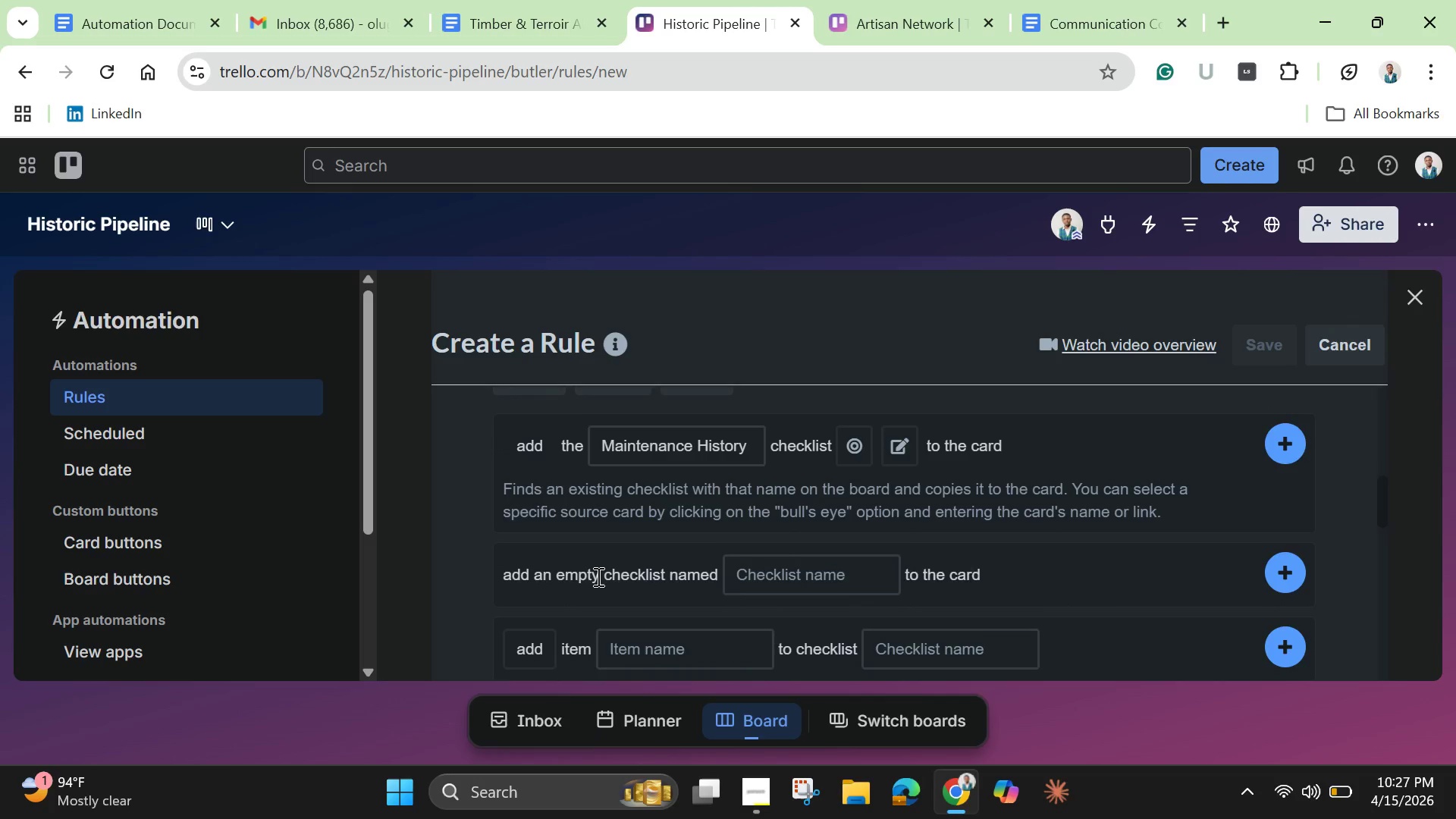 
scroll: coordinate [658, 573], scroll_direction: down, amount: 6.0
 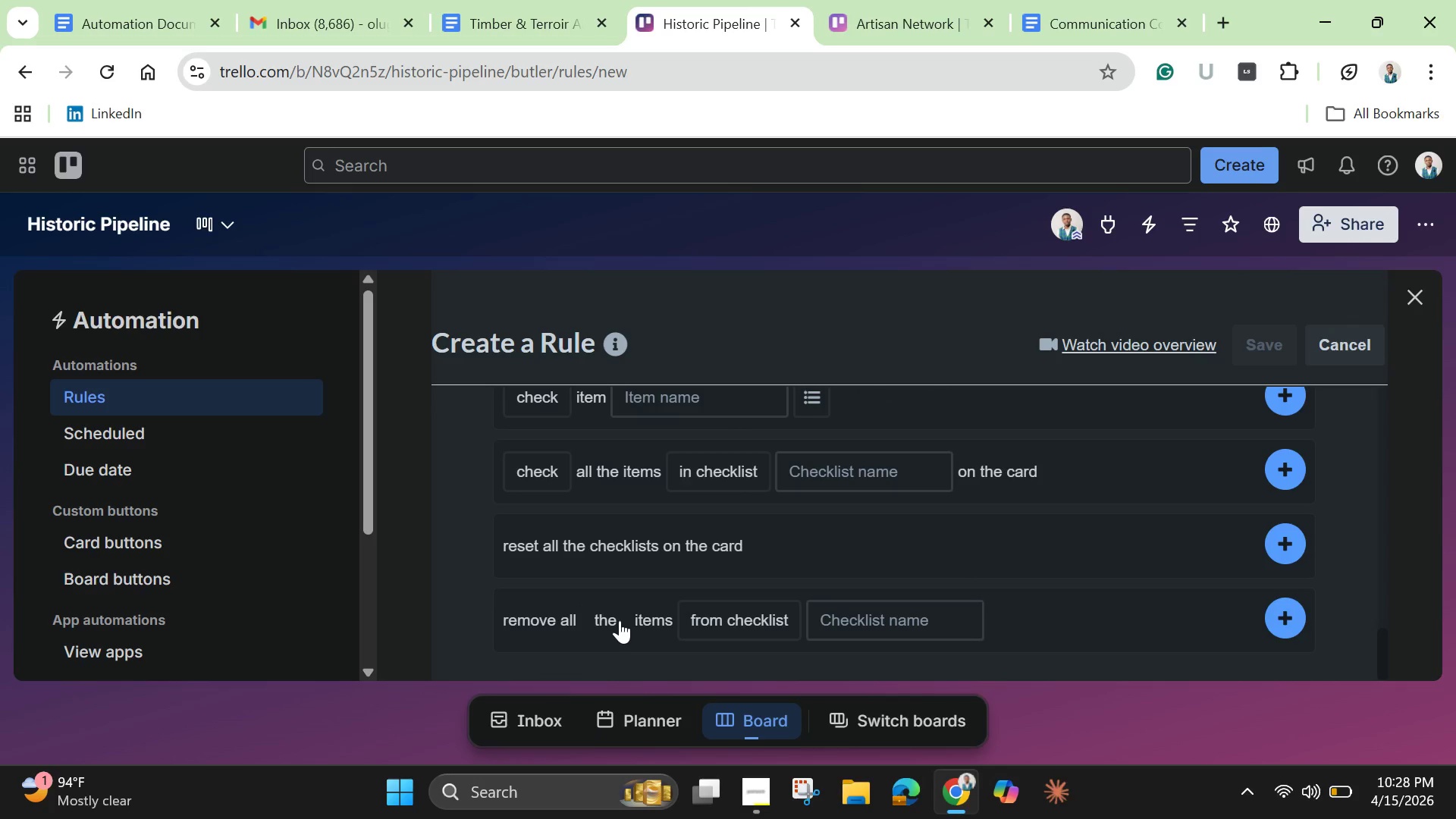 
scroll: coordinate [686, 621], scroll_direction: down, amount: 2.0
 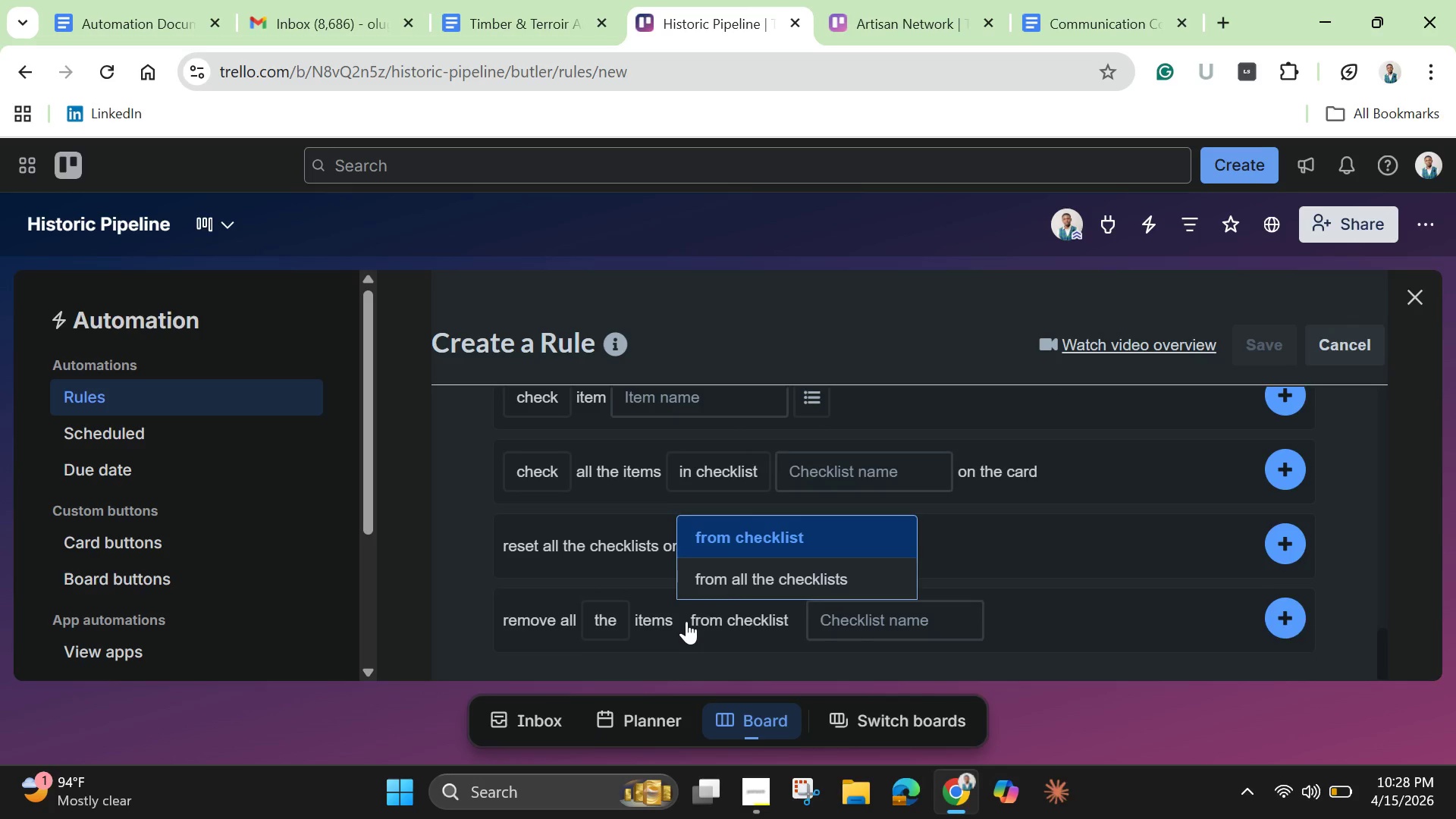 
scroll: coordinate [686, 621], scroll_direction: up, amount: 4.0
 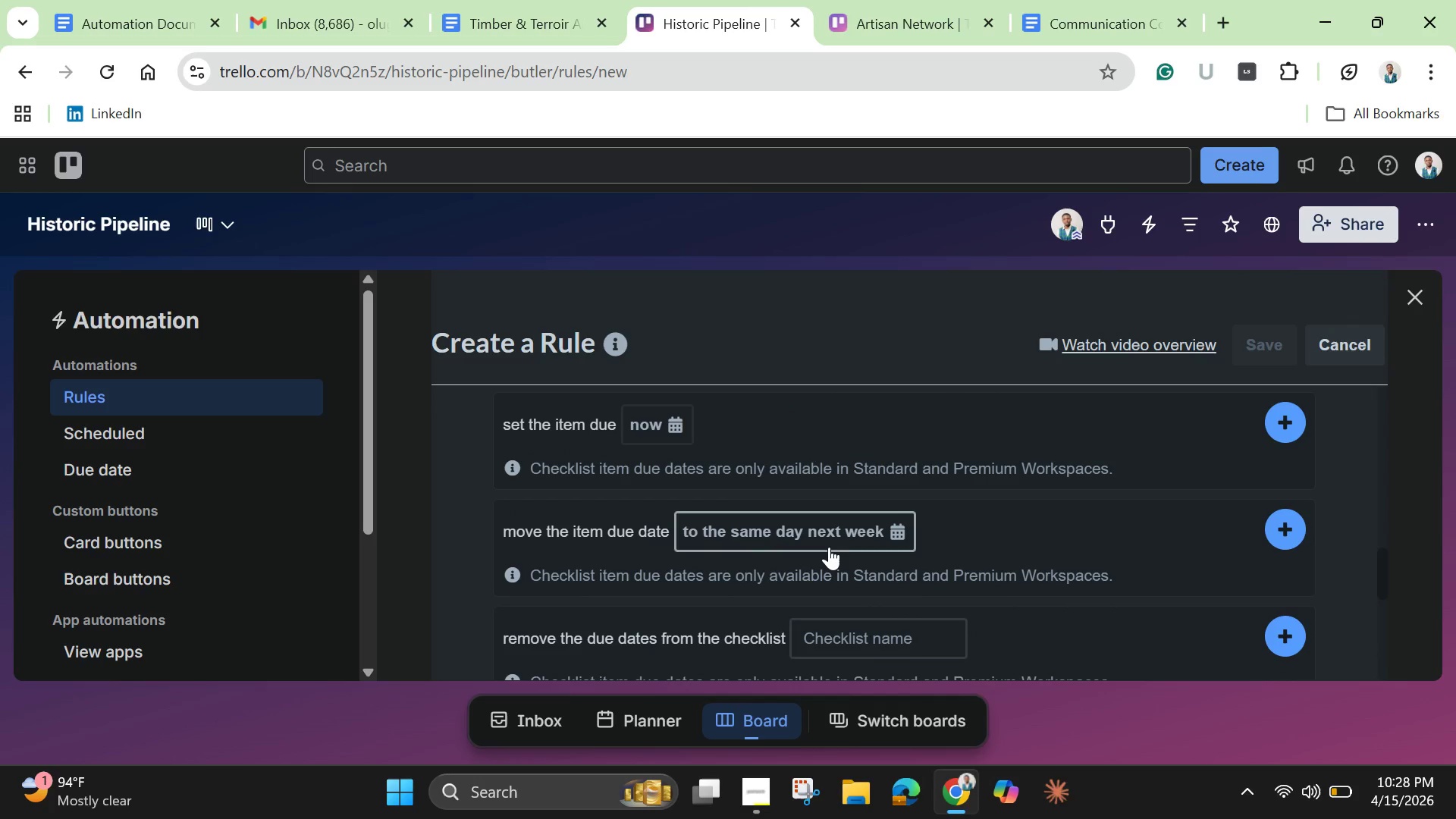 
scroll: coordinate [824, 553], scroll_direction: down, amount: 1.0
 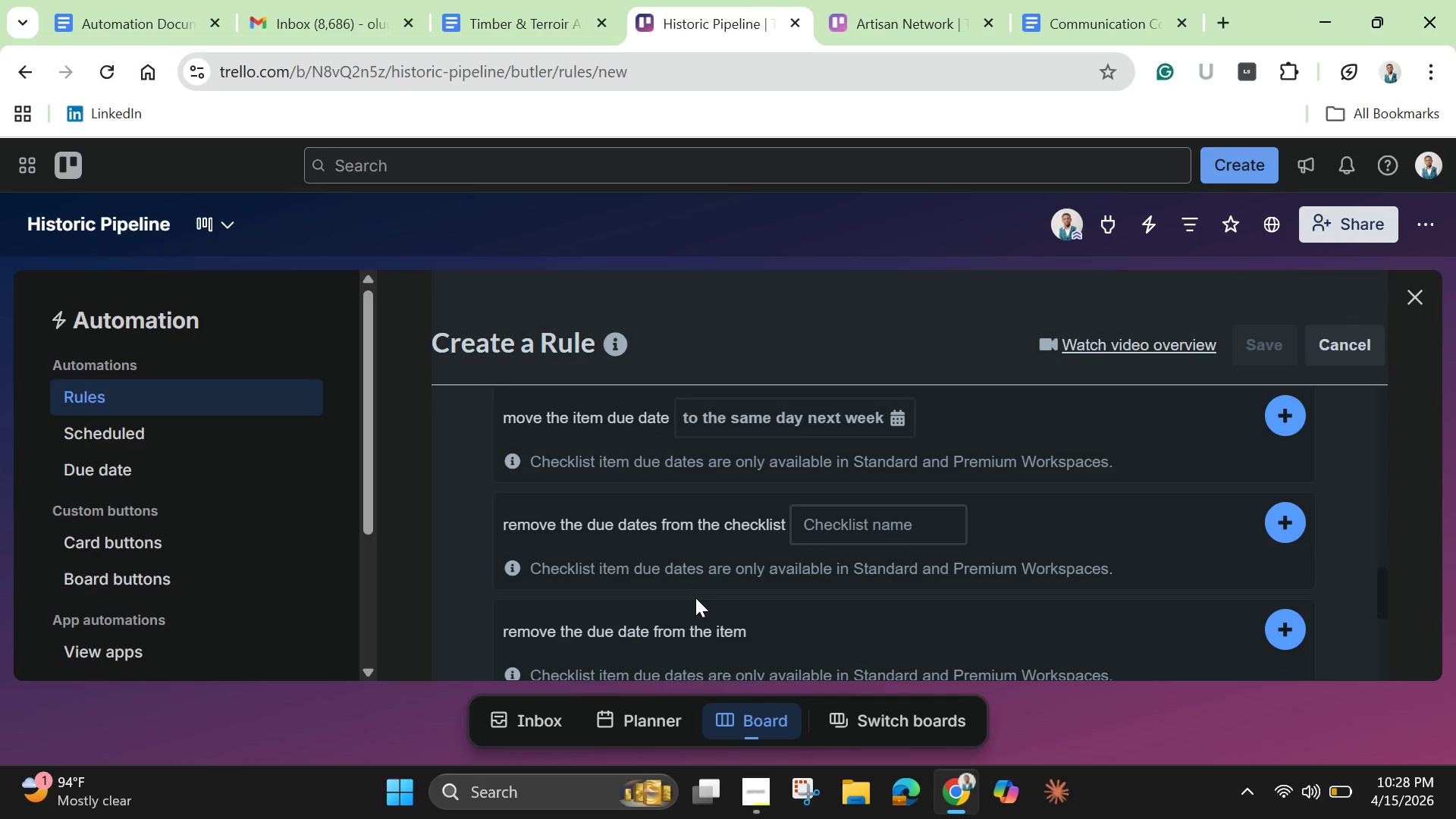 
scroll: coordinate [576, 548], scroll_direction: up, amount: 5.0
 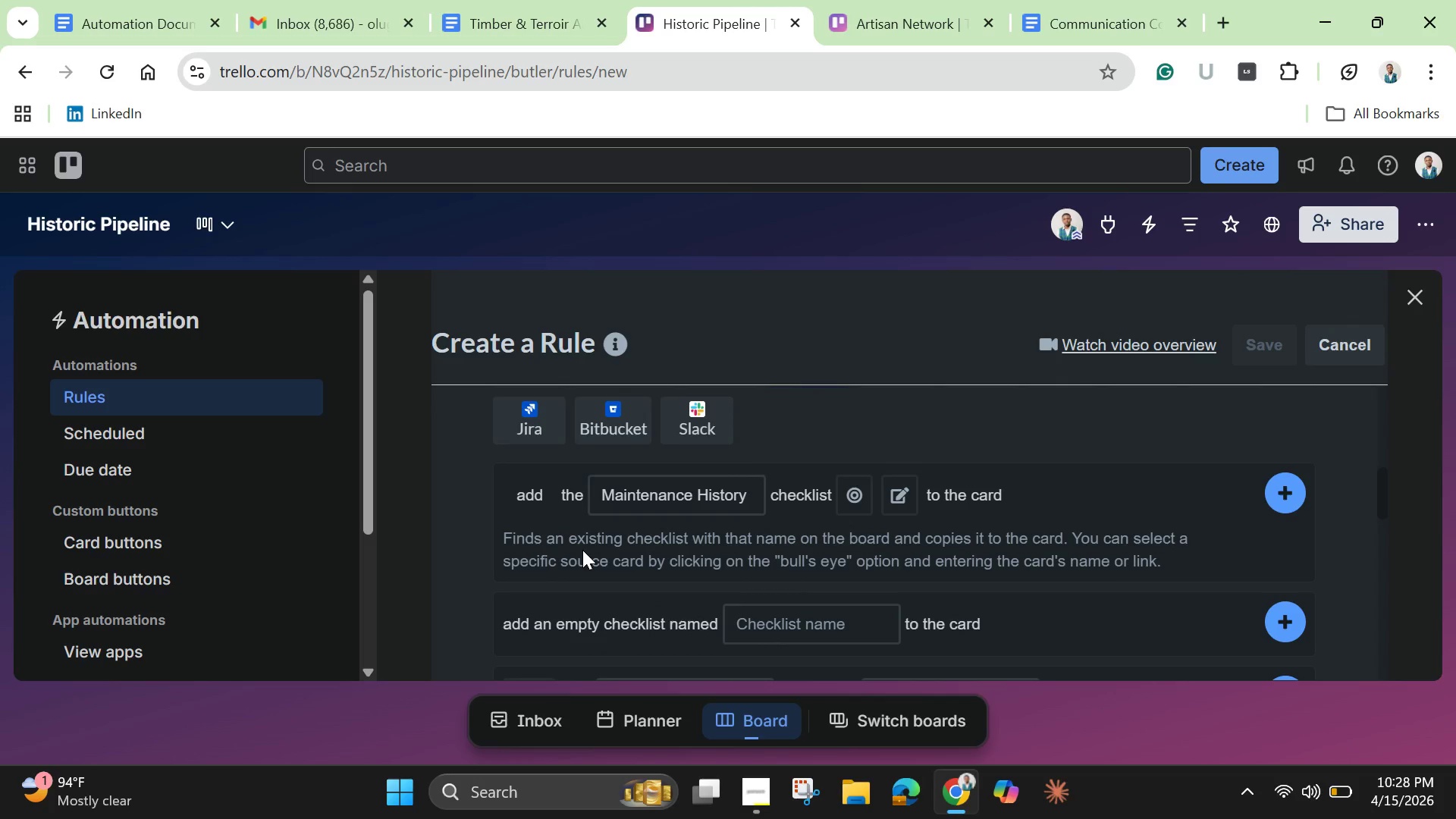 
scroll: coordinate [582, 550], scroll_direction: down, amount: 1.0
 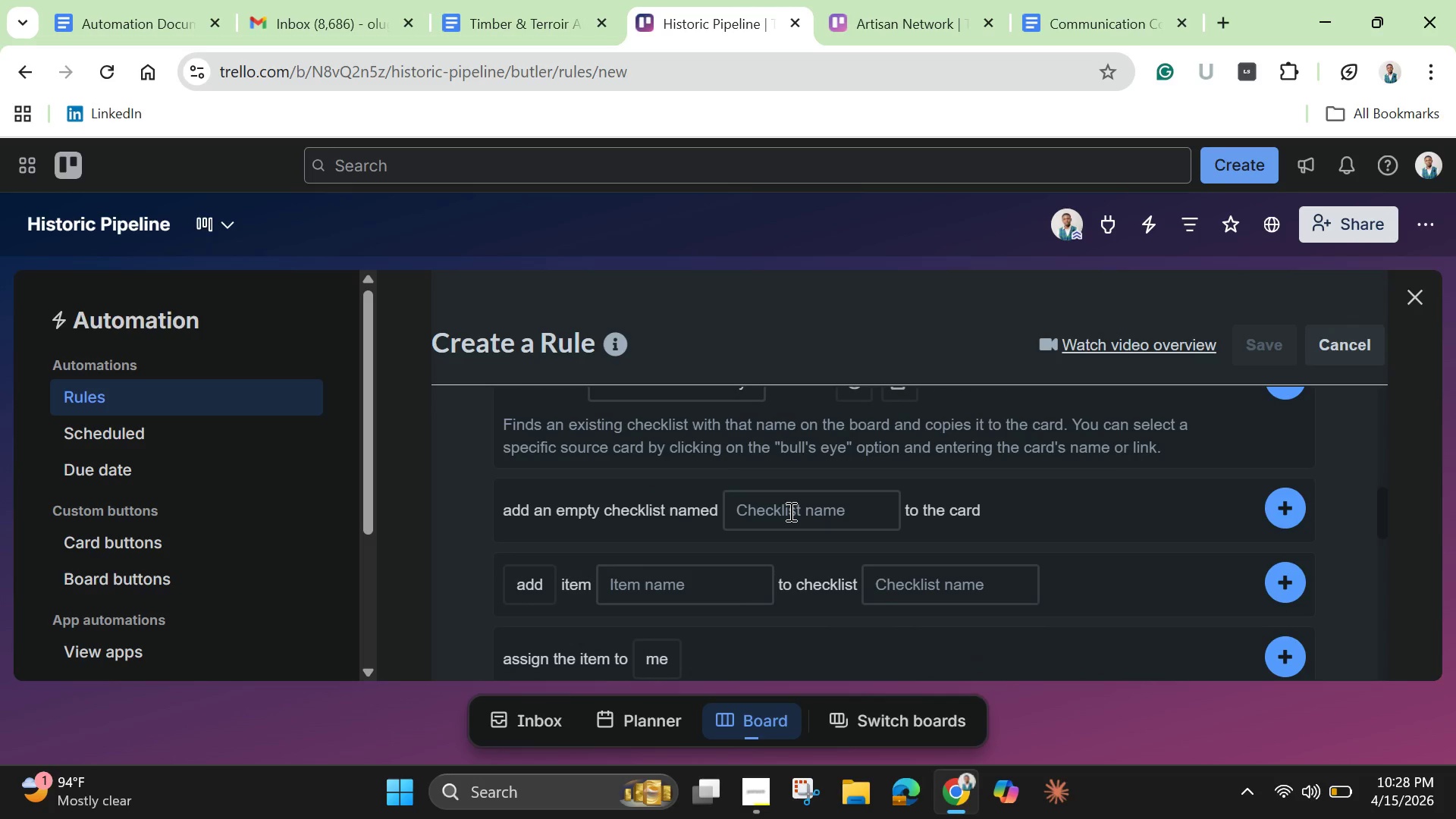 
scroll: coordinate [789, 514], scroll_direction: up, amount: 2.0
 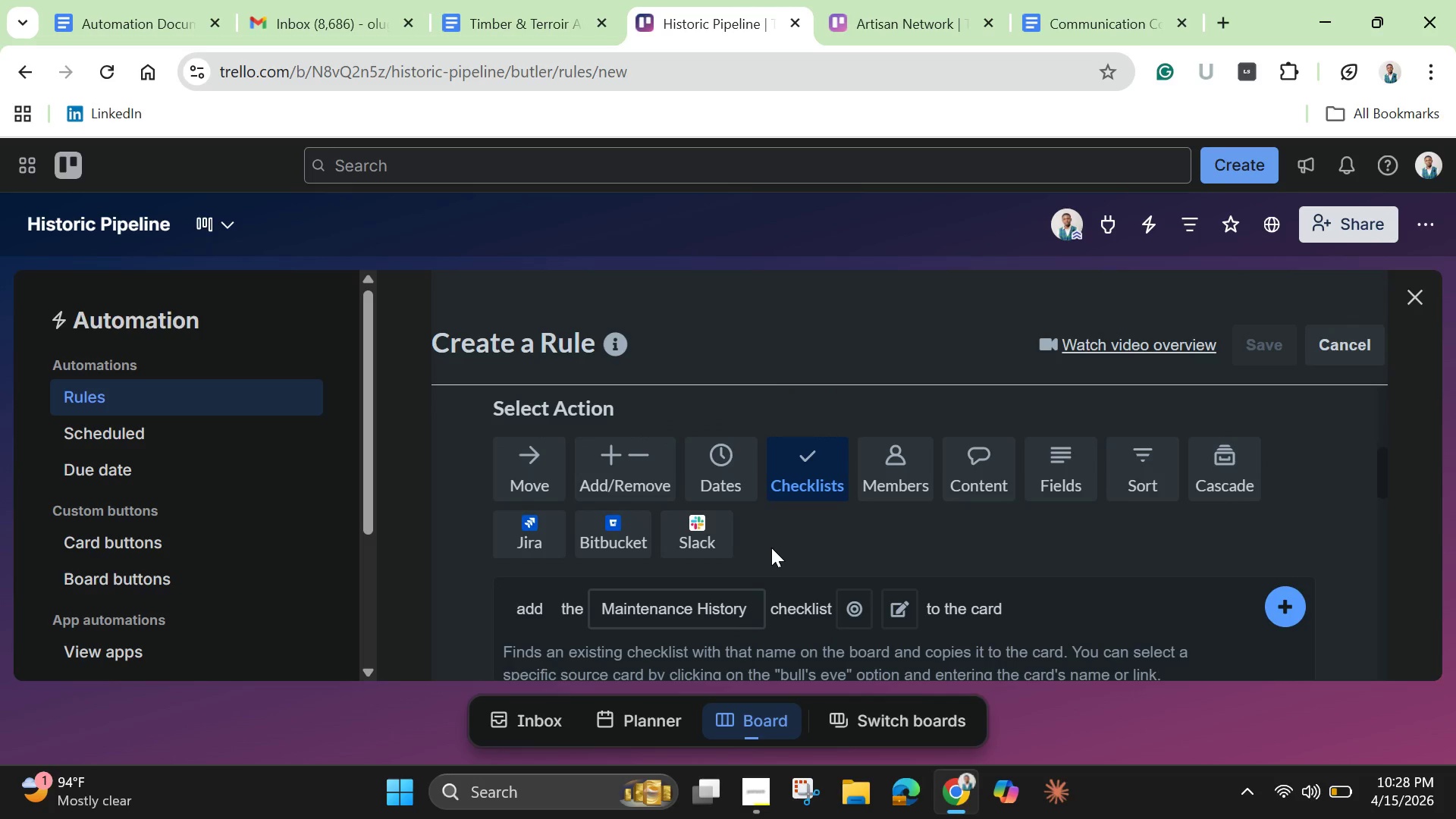 
scroll: coordinate [771, 548], scroll_direction: down, amount: 1.0
 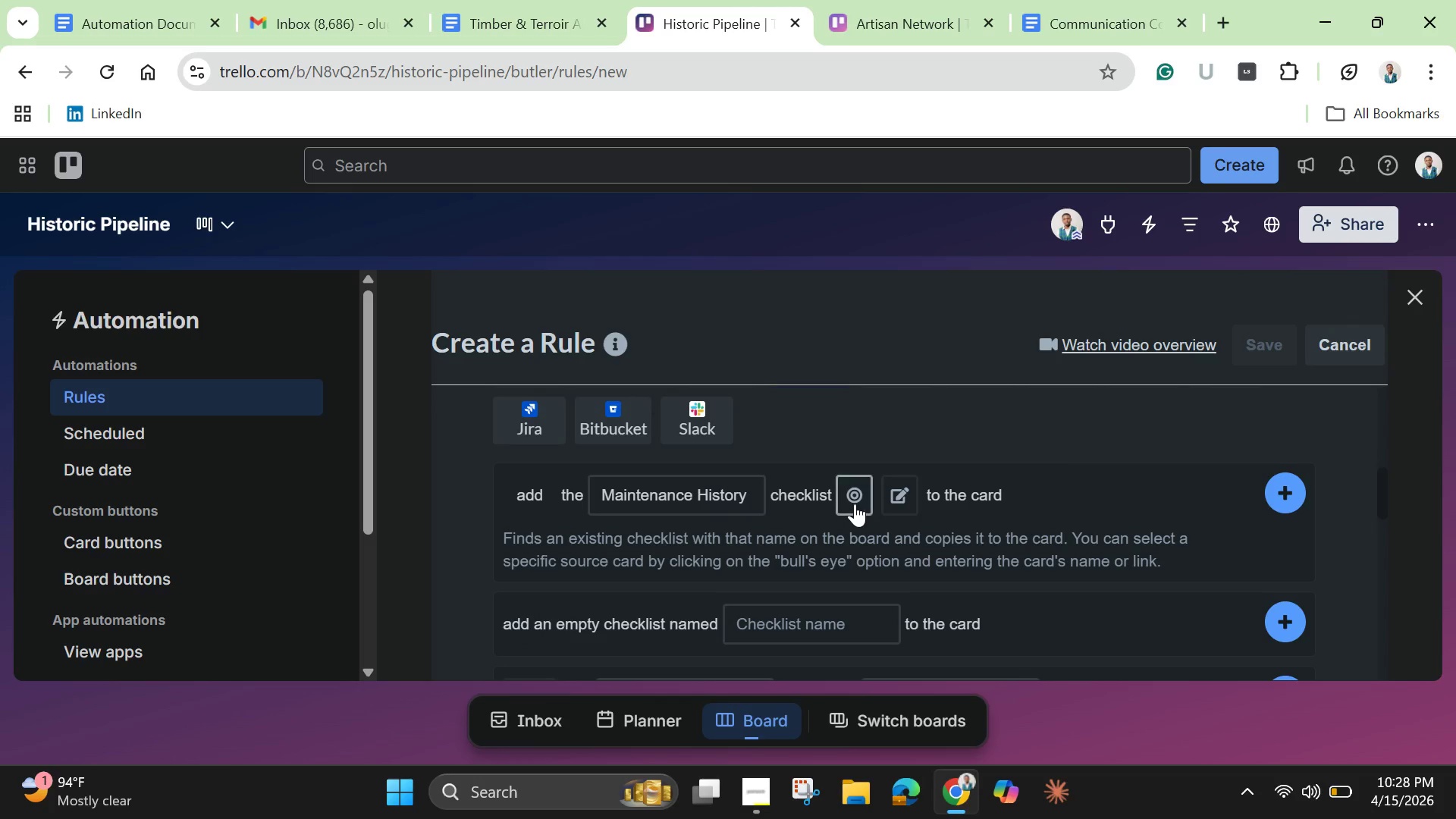 
left_click([855, 504])
 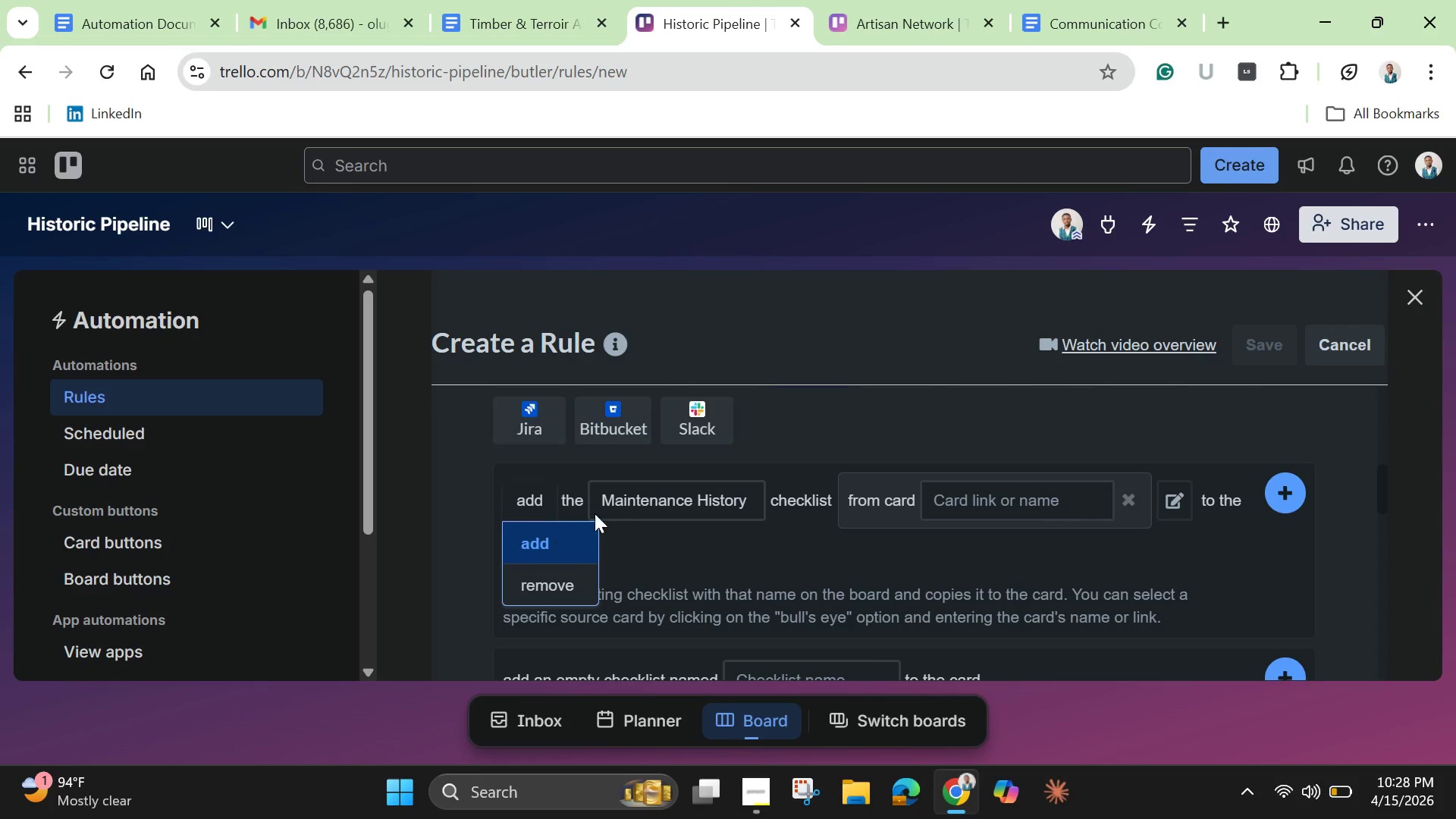 
wait(5.3)
 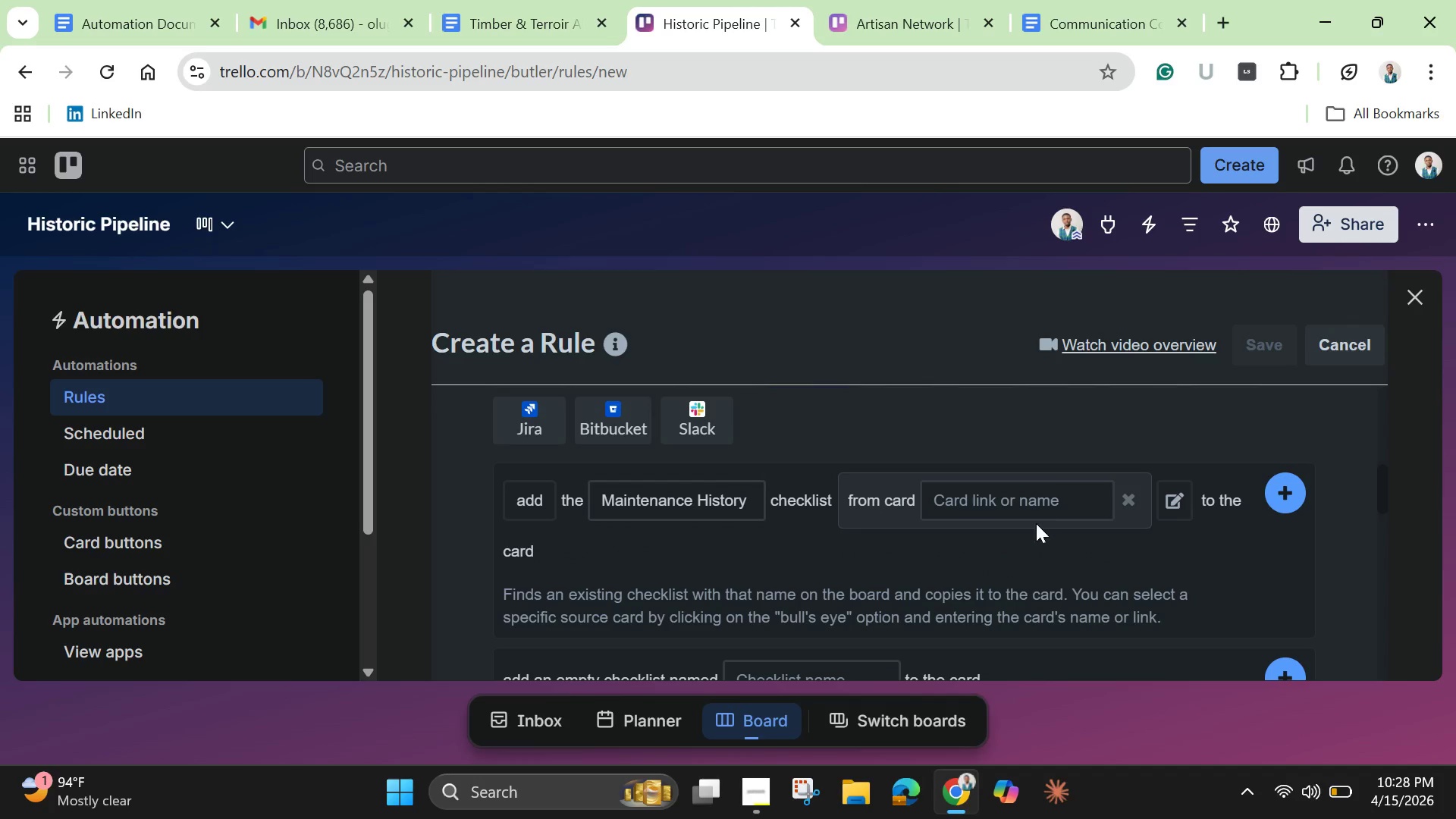 
left_click([686, 504])
 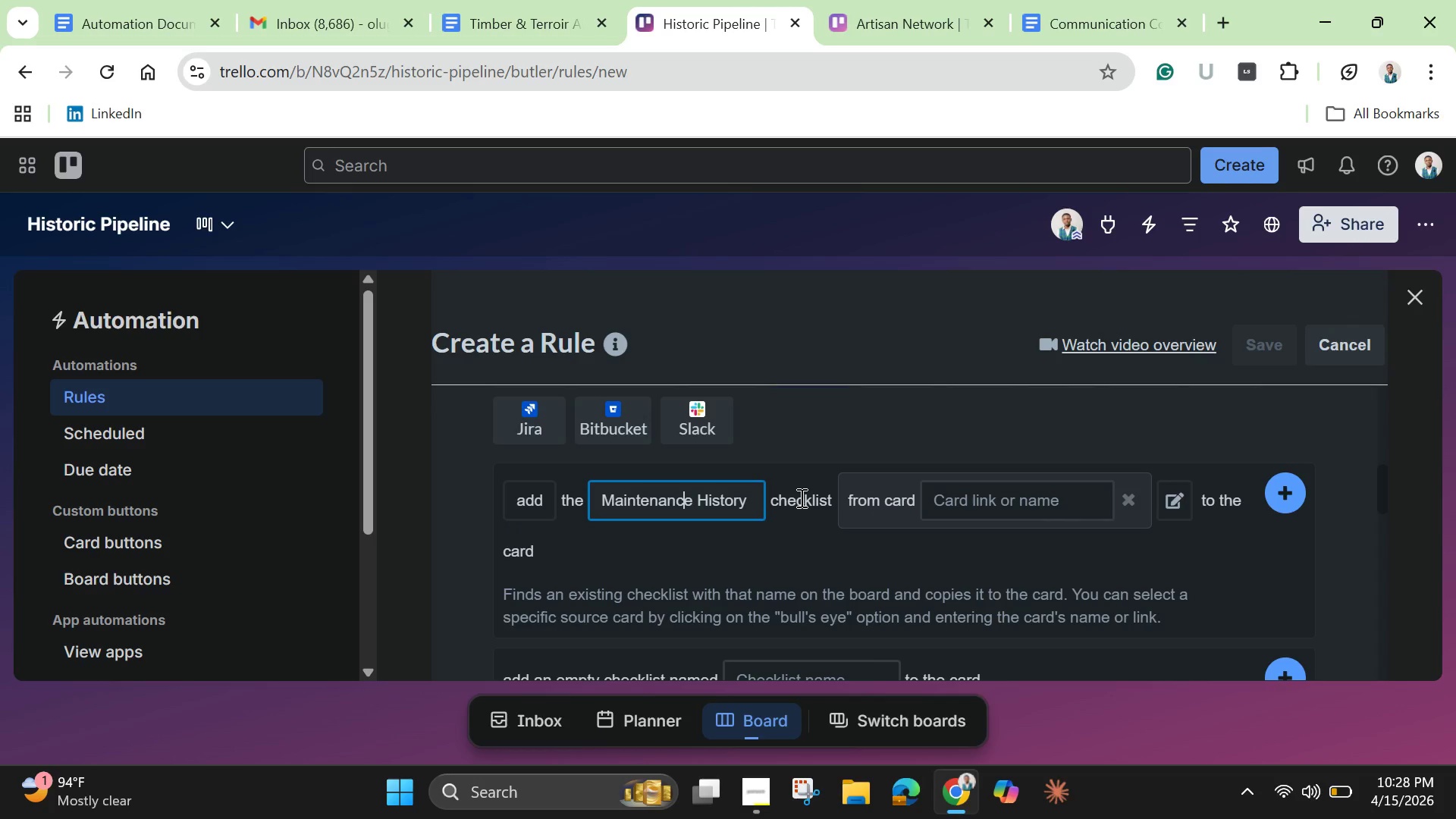 
left_click([800, 497])
 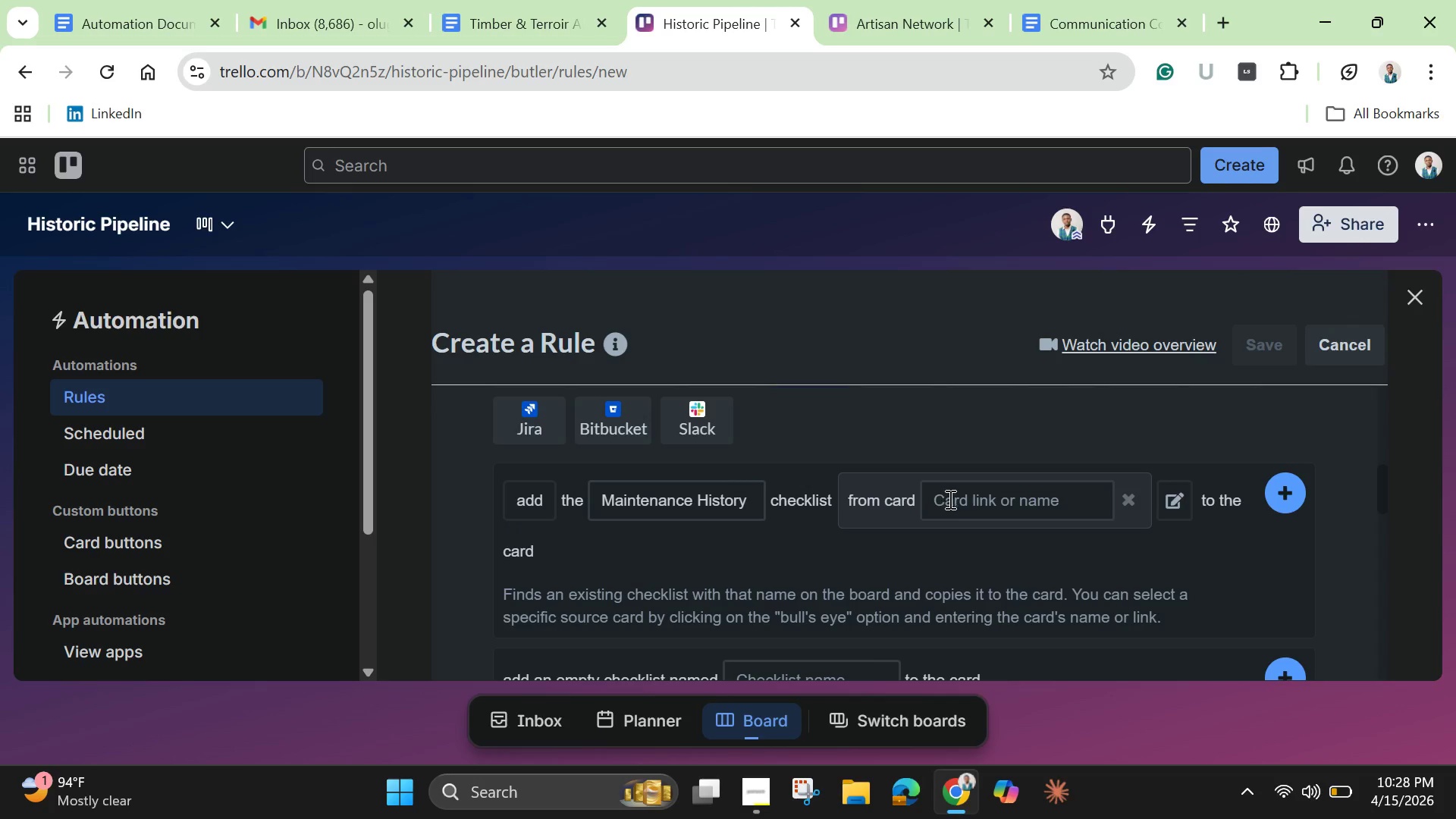 
left_click([952, 500])
 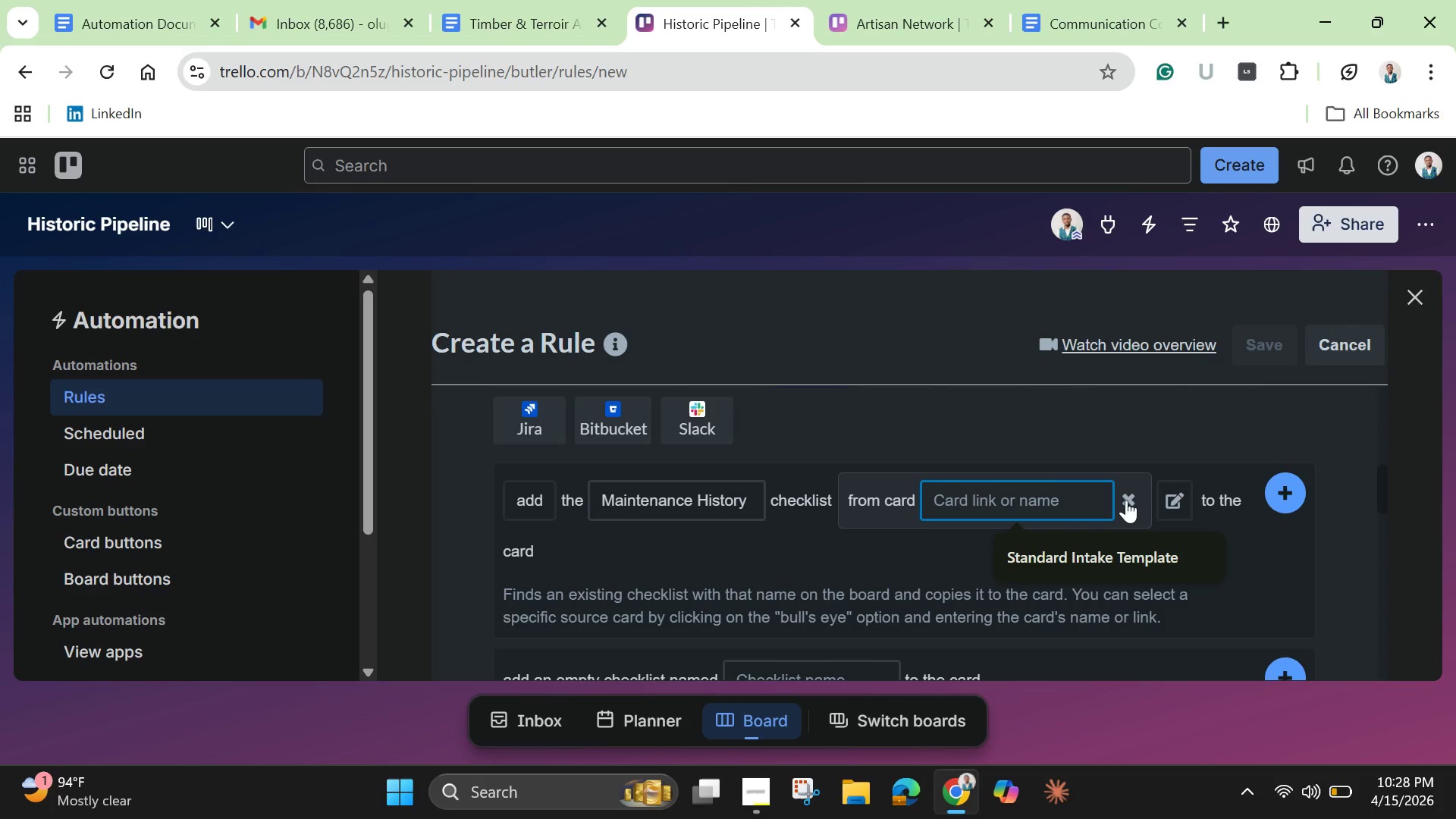 
wait(6.66)
 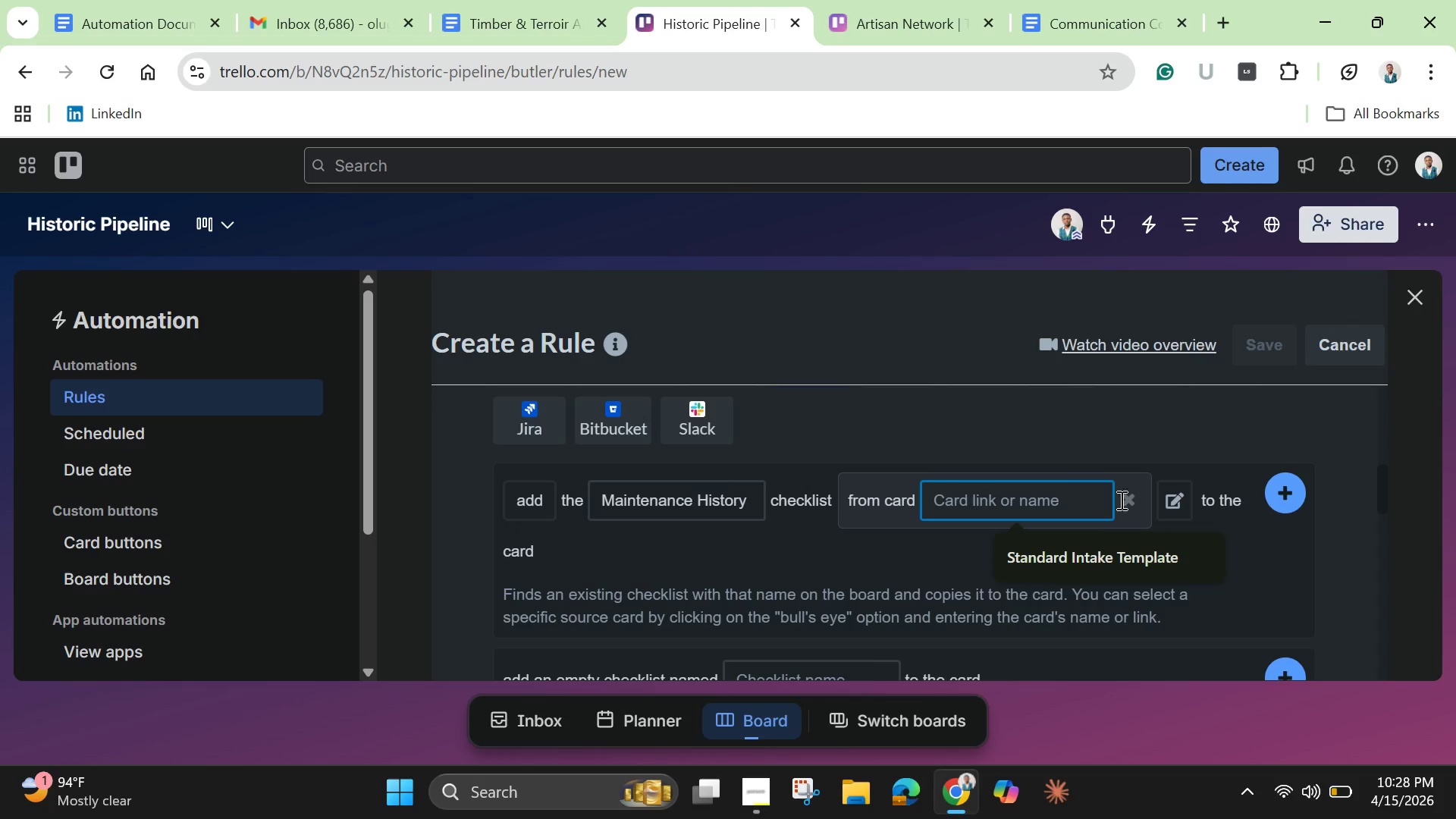 
left_click([863, 491])
 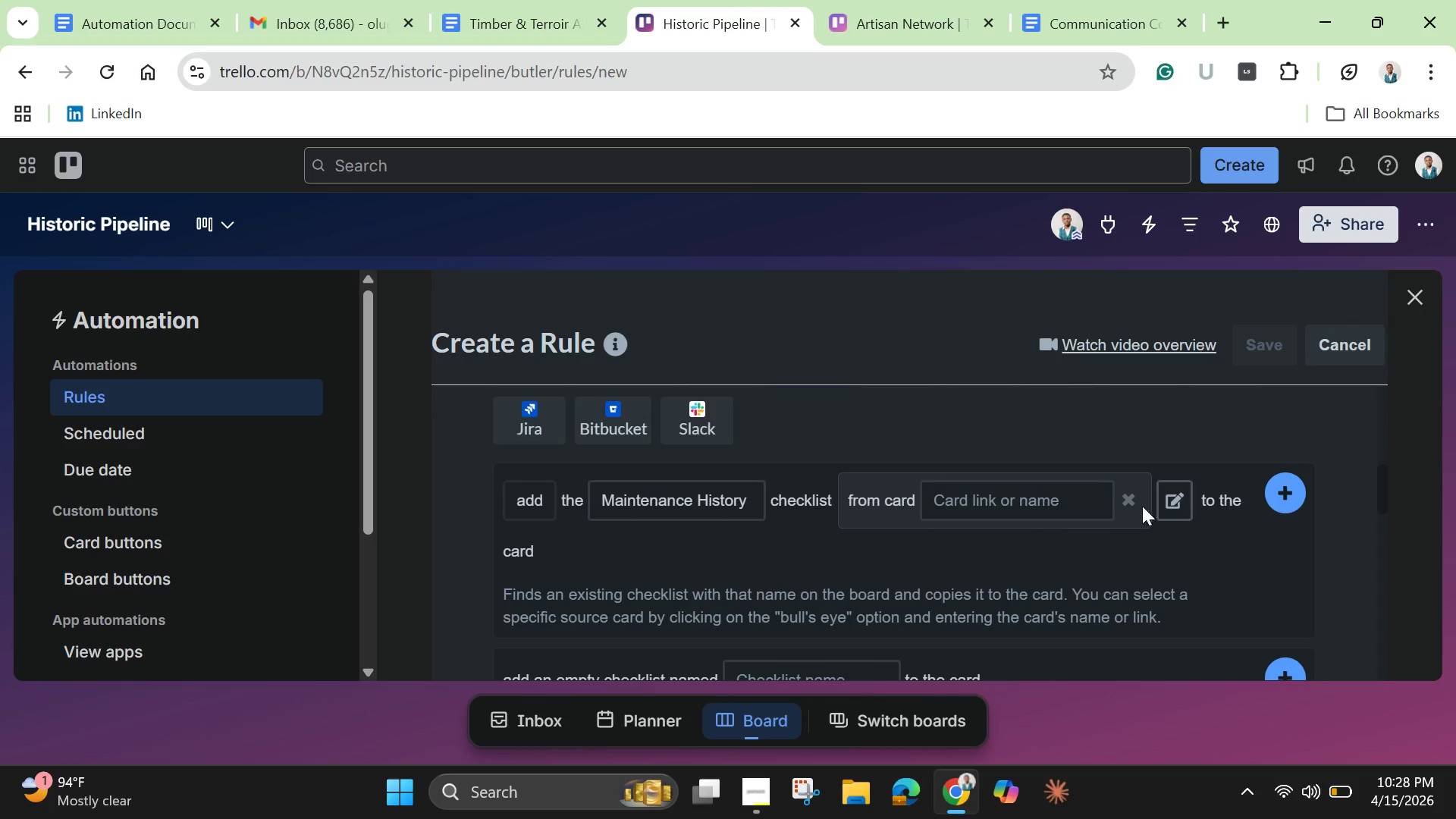 
left_click([1128, 503])
 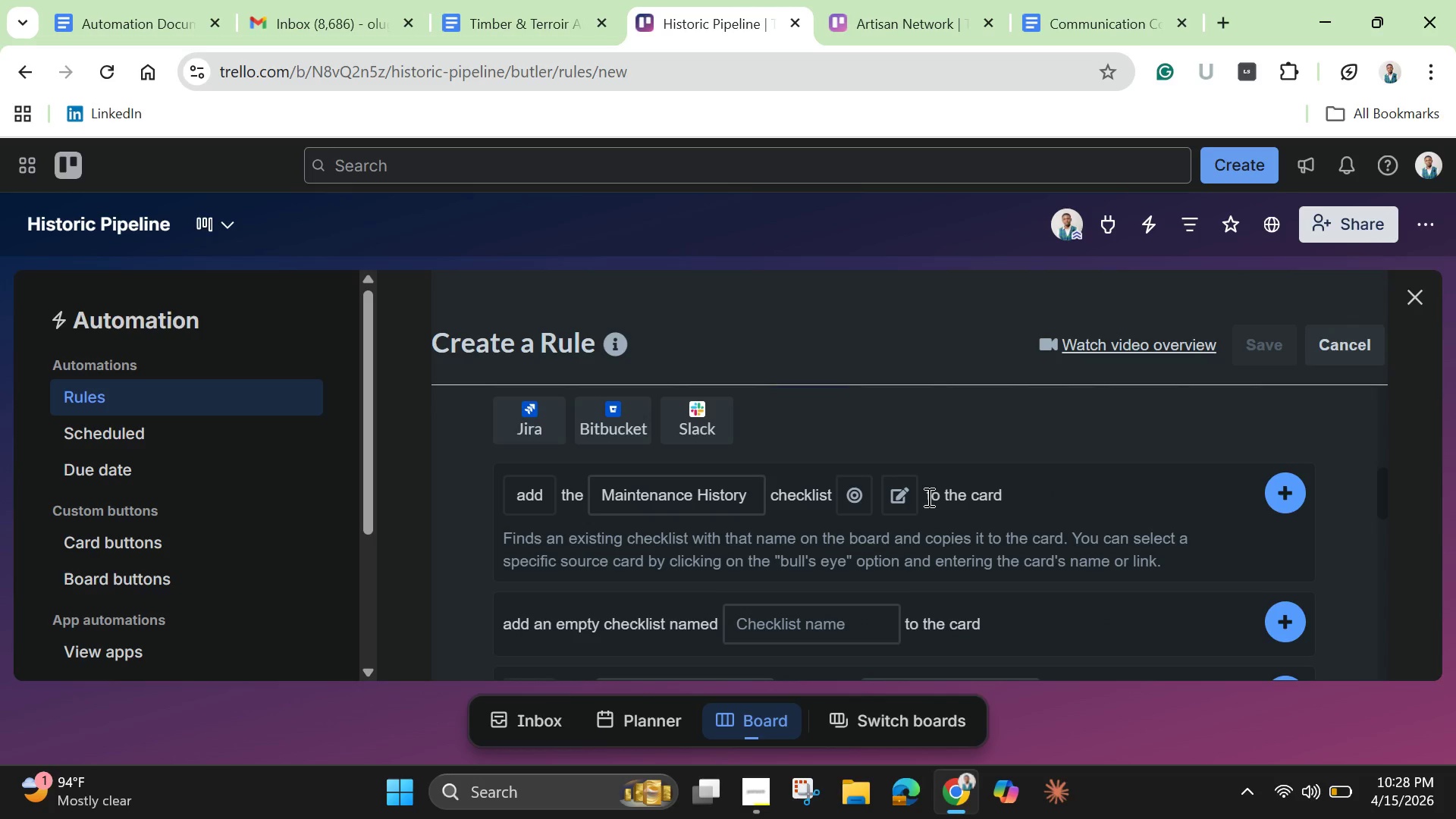 
left_click([927, 497])
 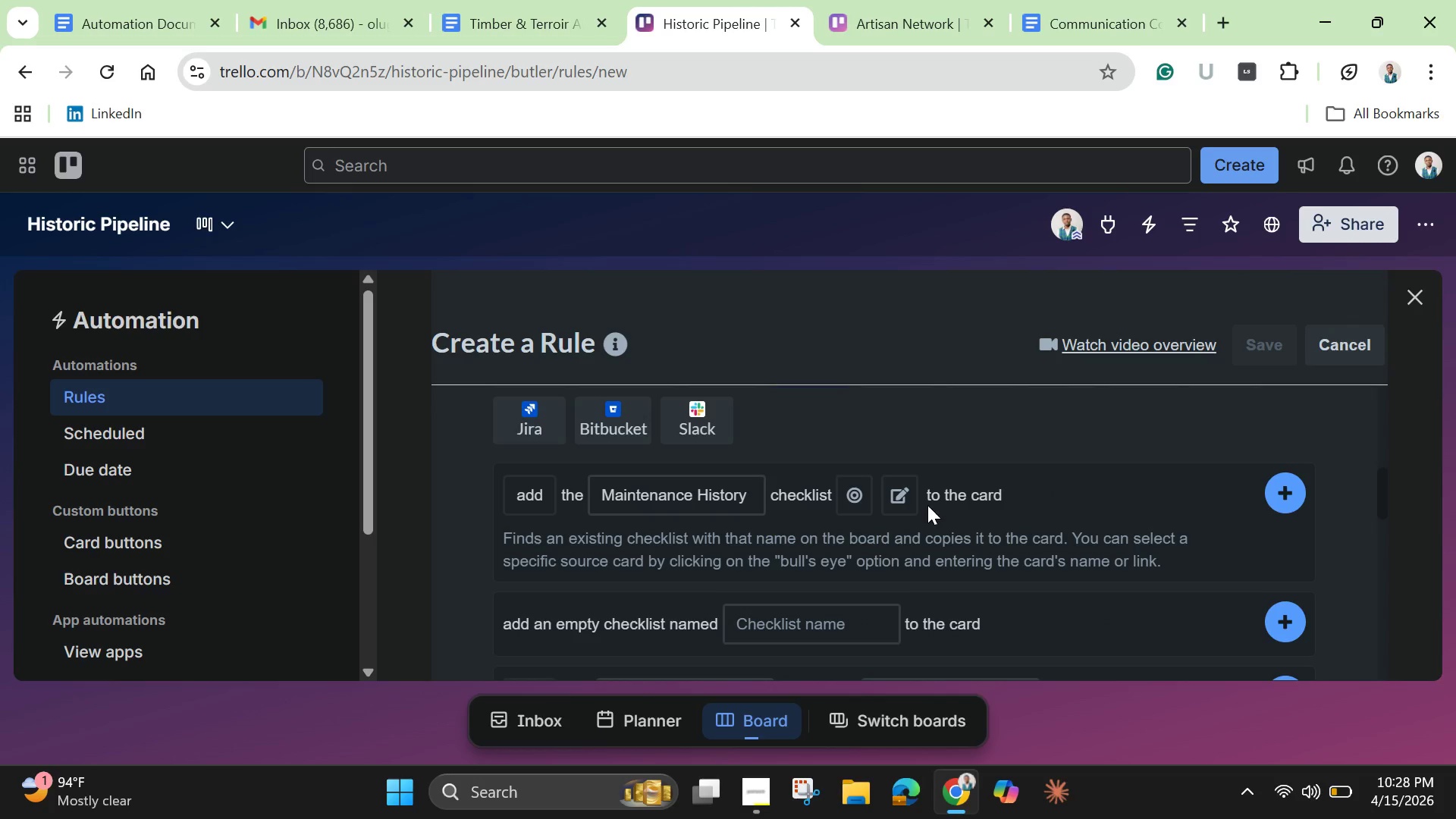 
wait(8.88)
 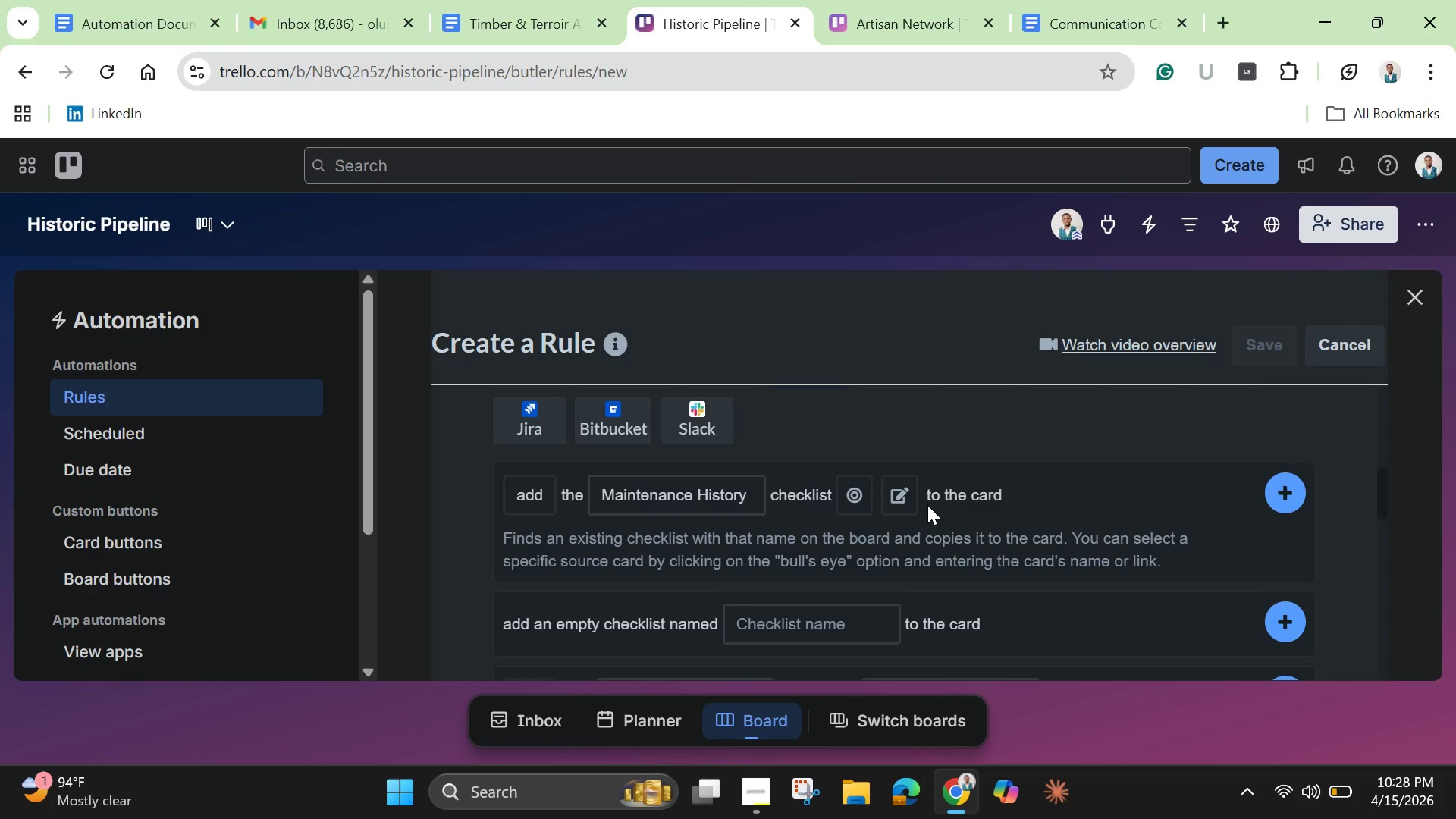 
left_click([1277, 489])
 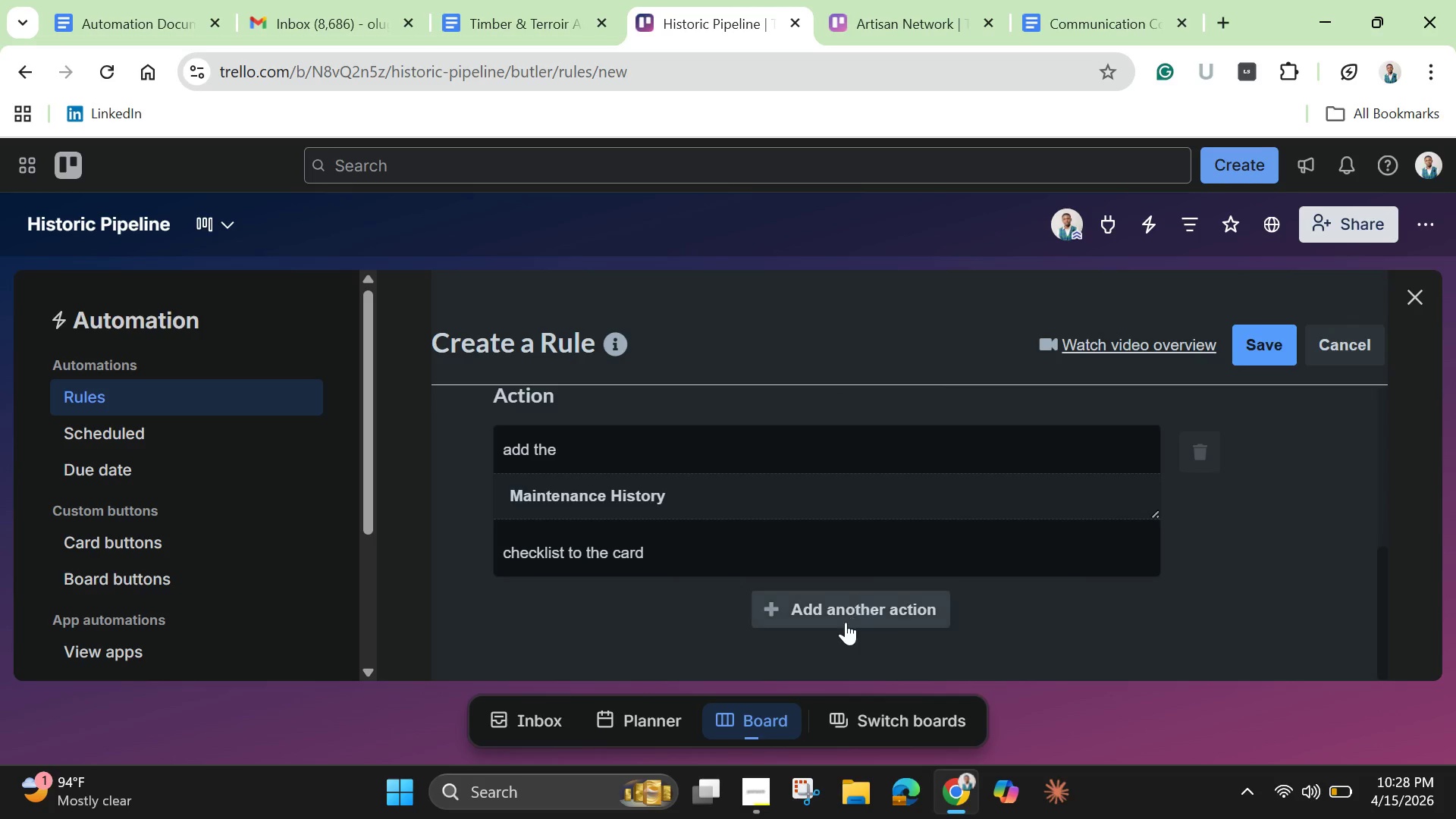 
left_click([846, 623])
 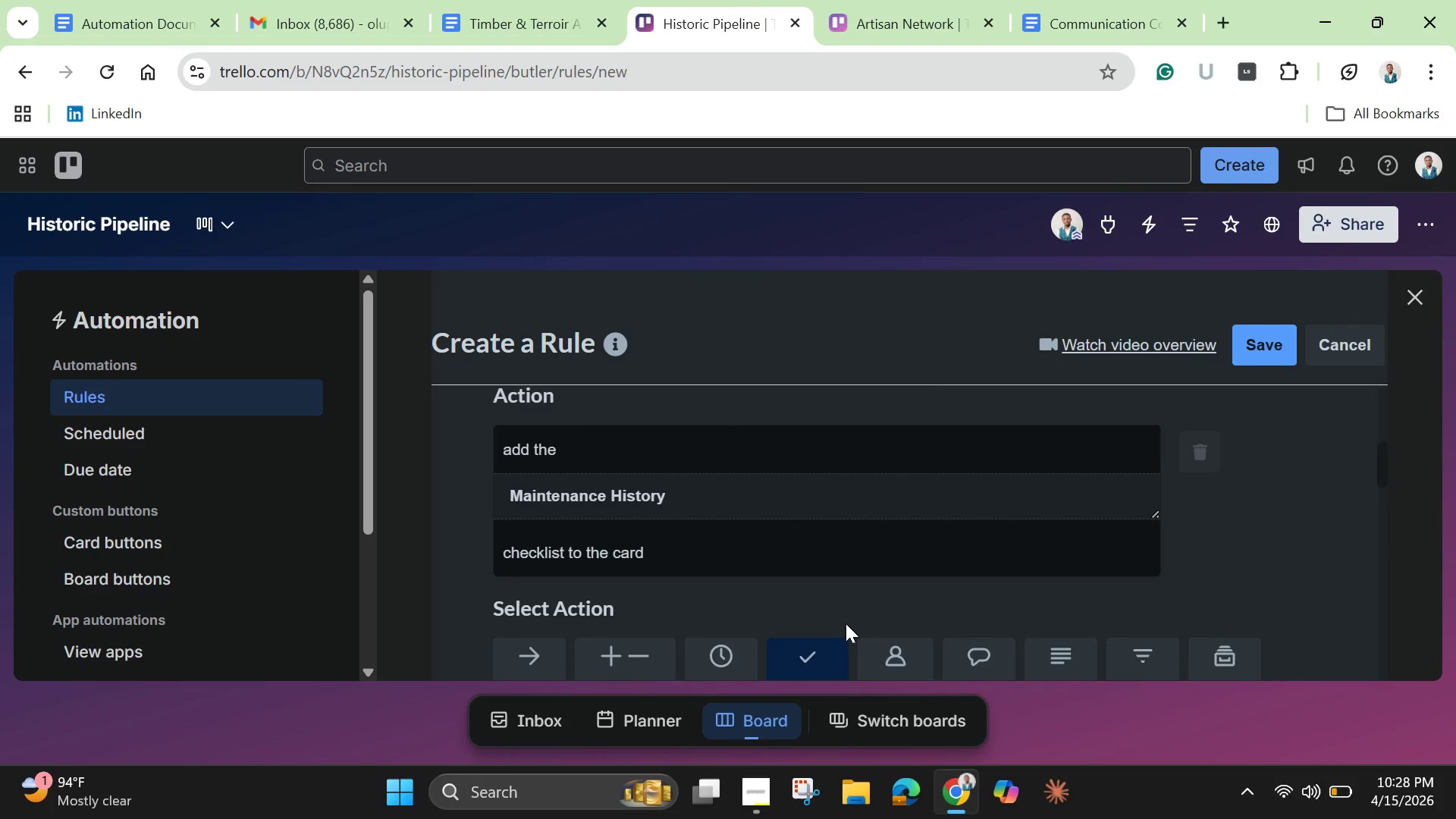 
scroll: coordinate [741, 616], scroll_direction: down, amount: 3.0
 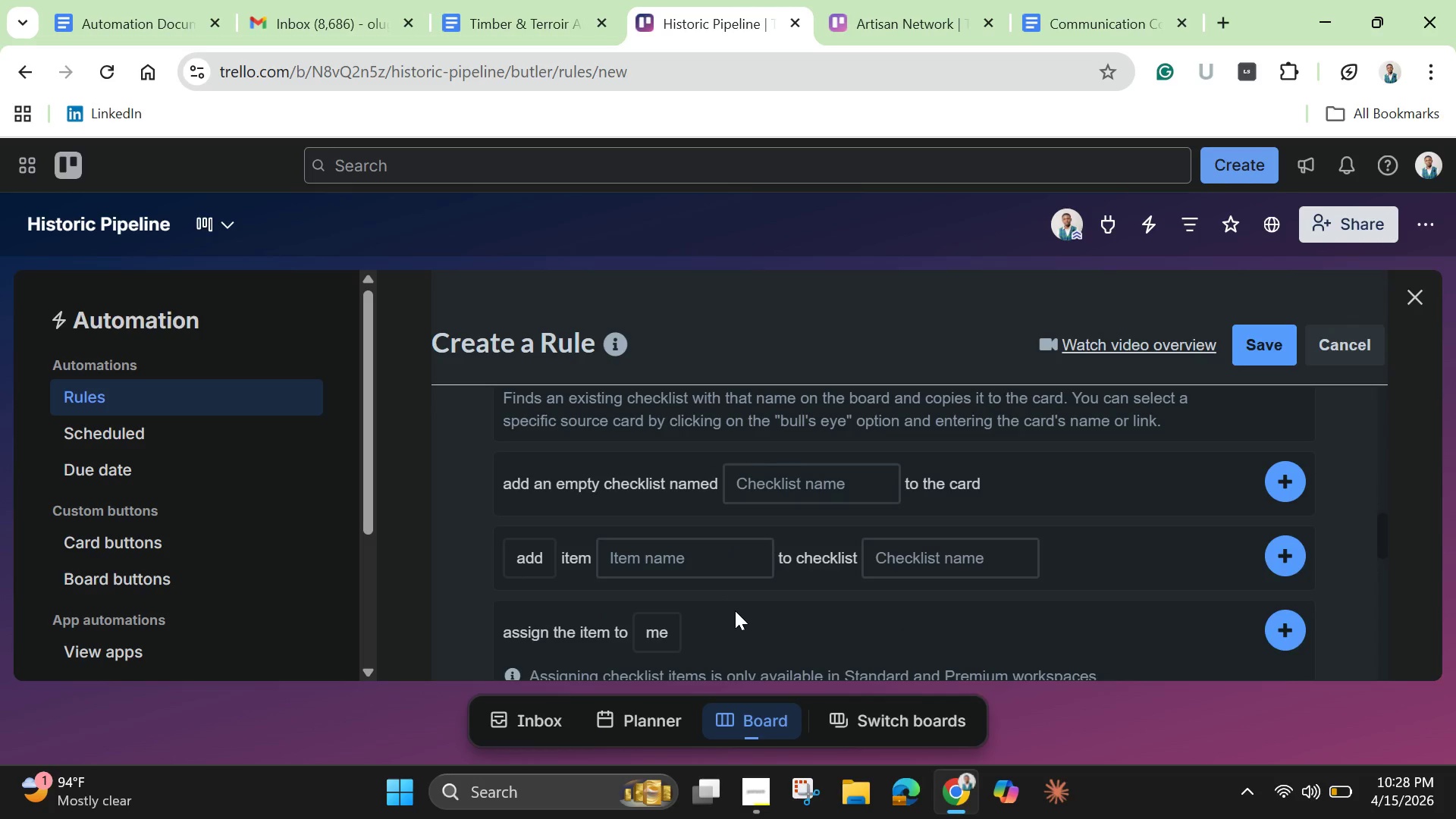 
scroll: coordinate [735, 610], scroll_direction: up, amount: 1.0
 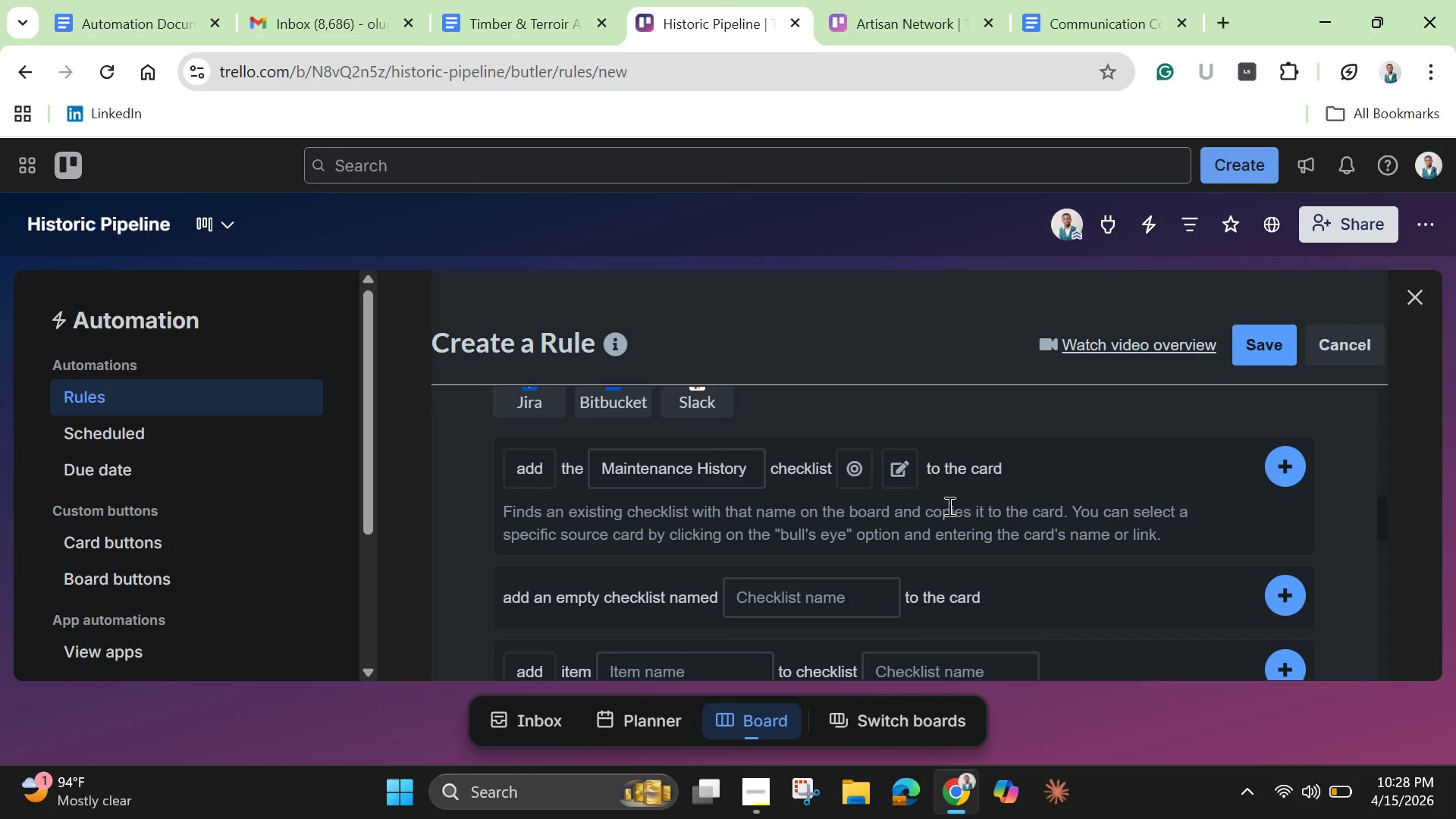 
scroll: coordinate [657, 517], scroll_direction: down, amount: 3.0
 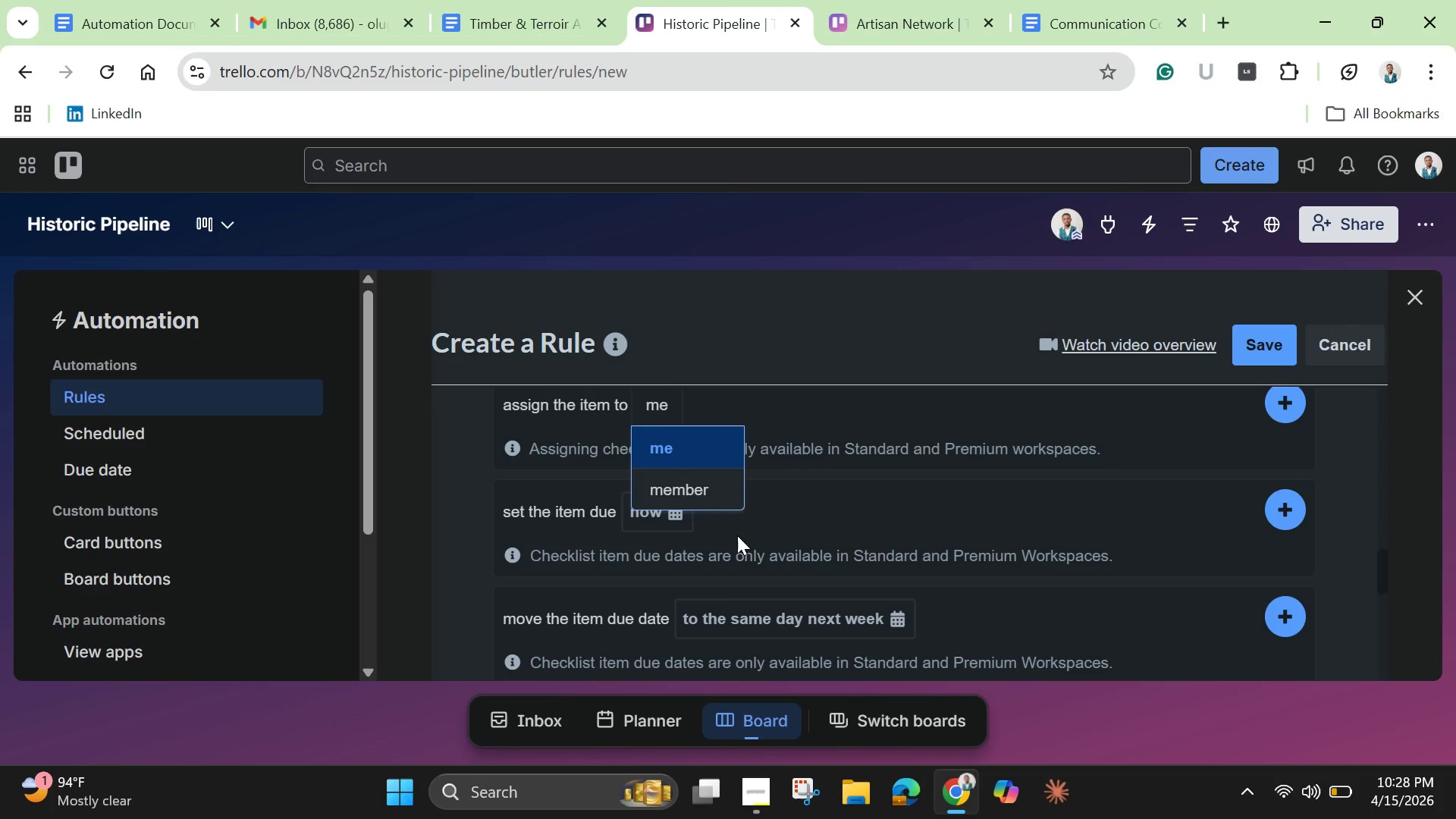 
mouse_move([831, 532])
 